 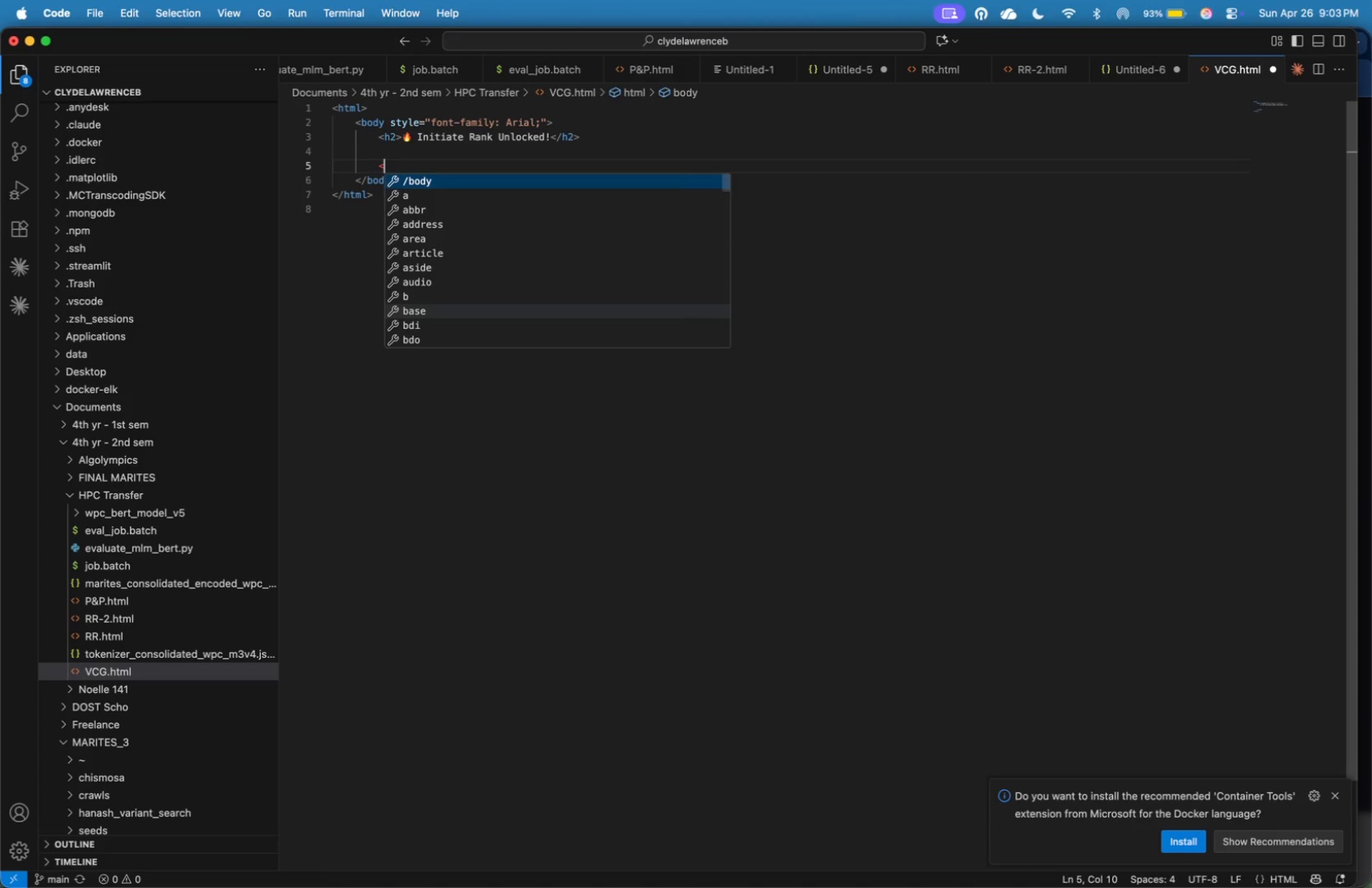 
key(P)
 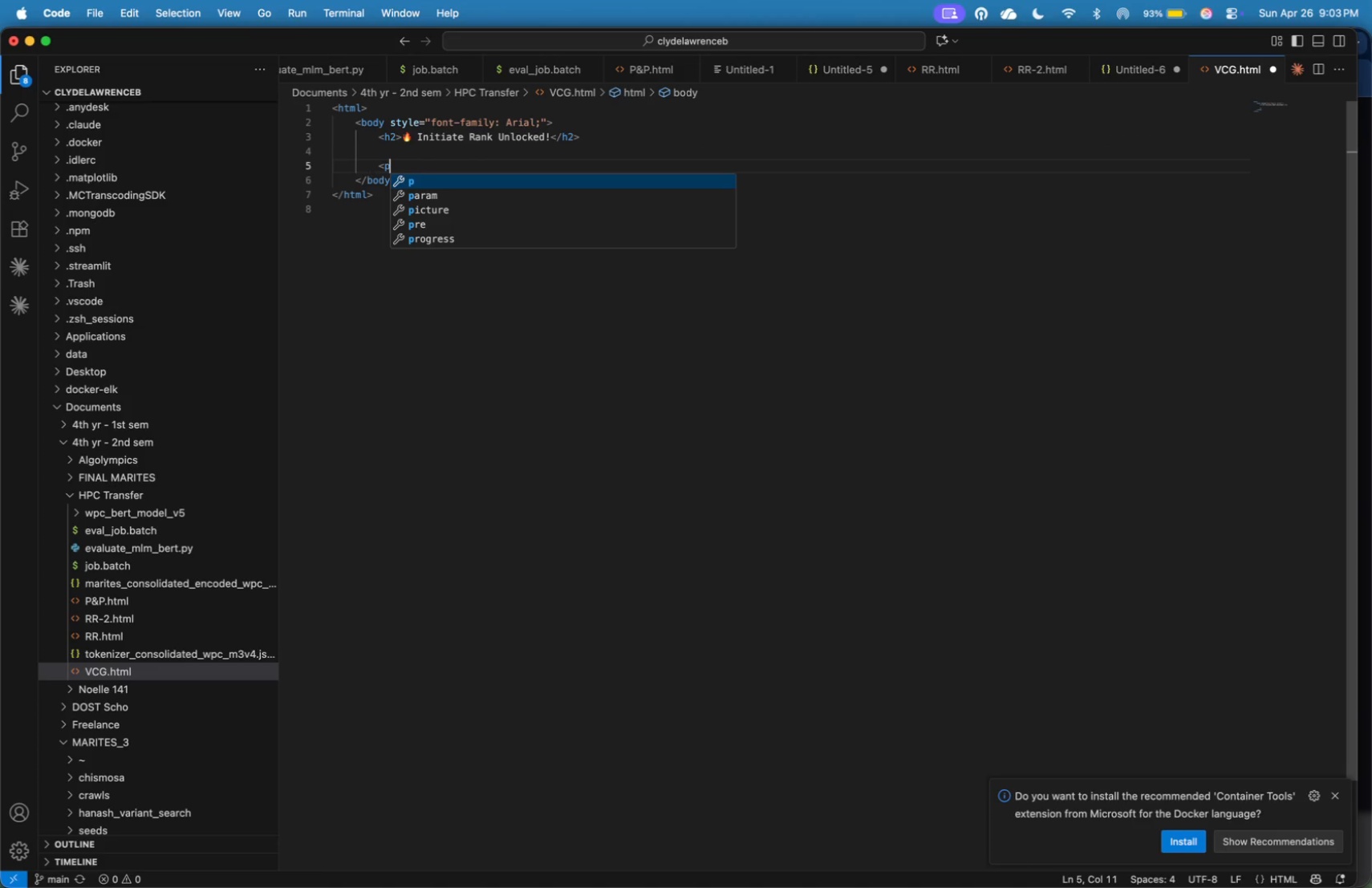 
key(Shift+ShiftLeft)
 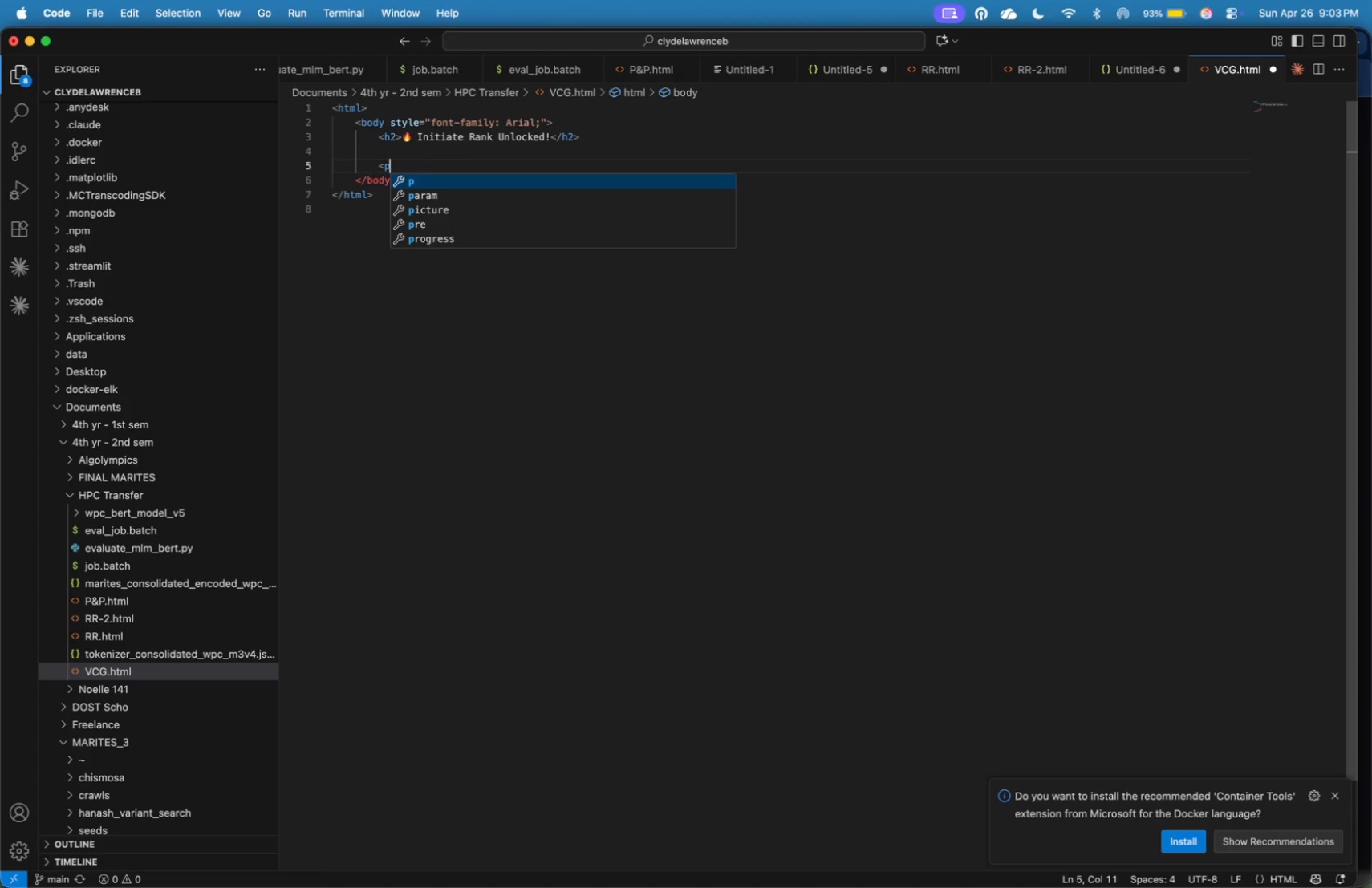 
key(Shift+Period)
 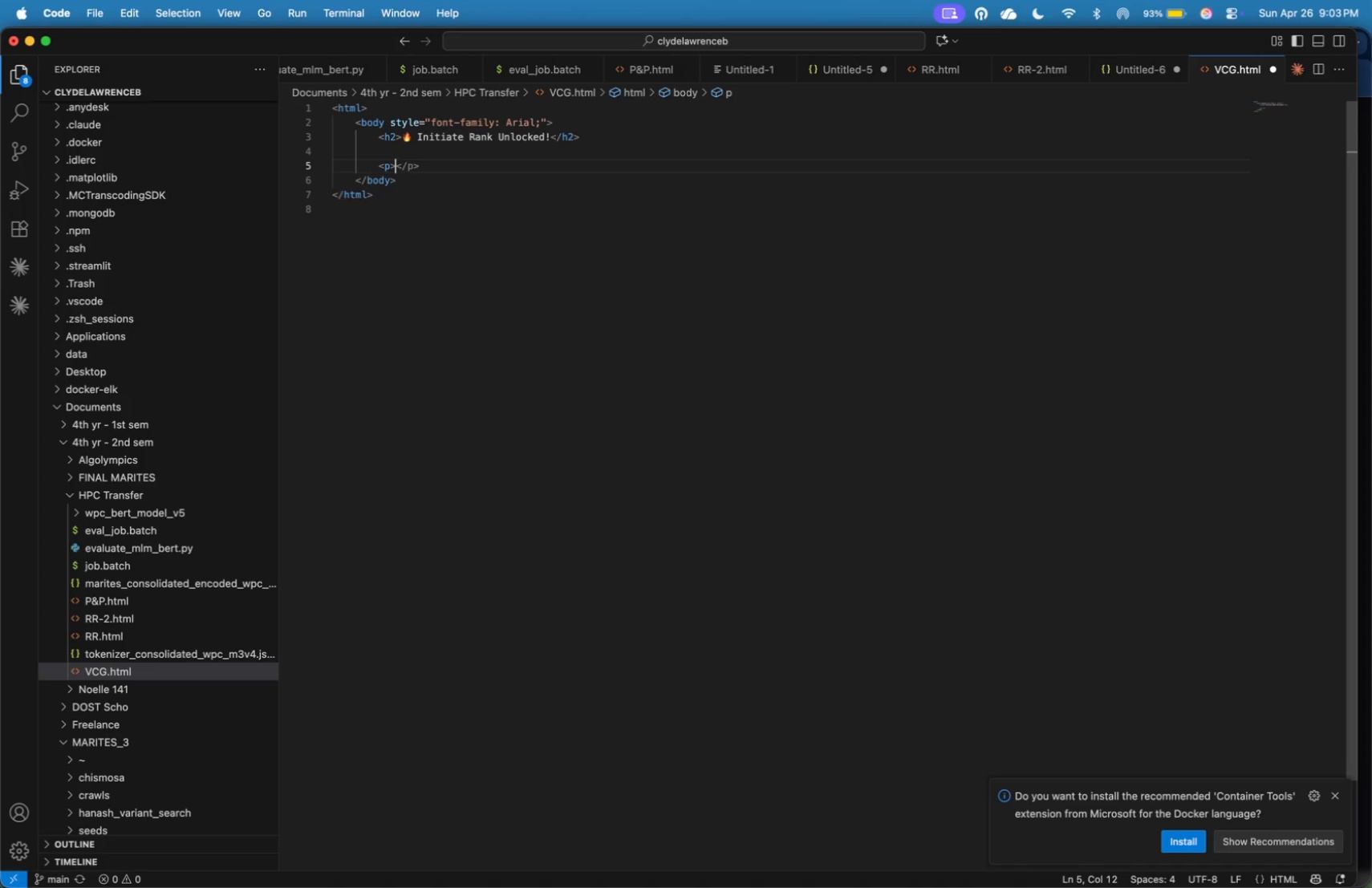 
key(Enter)
 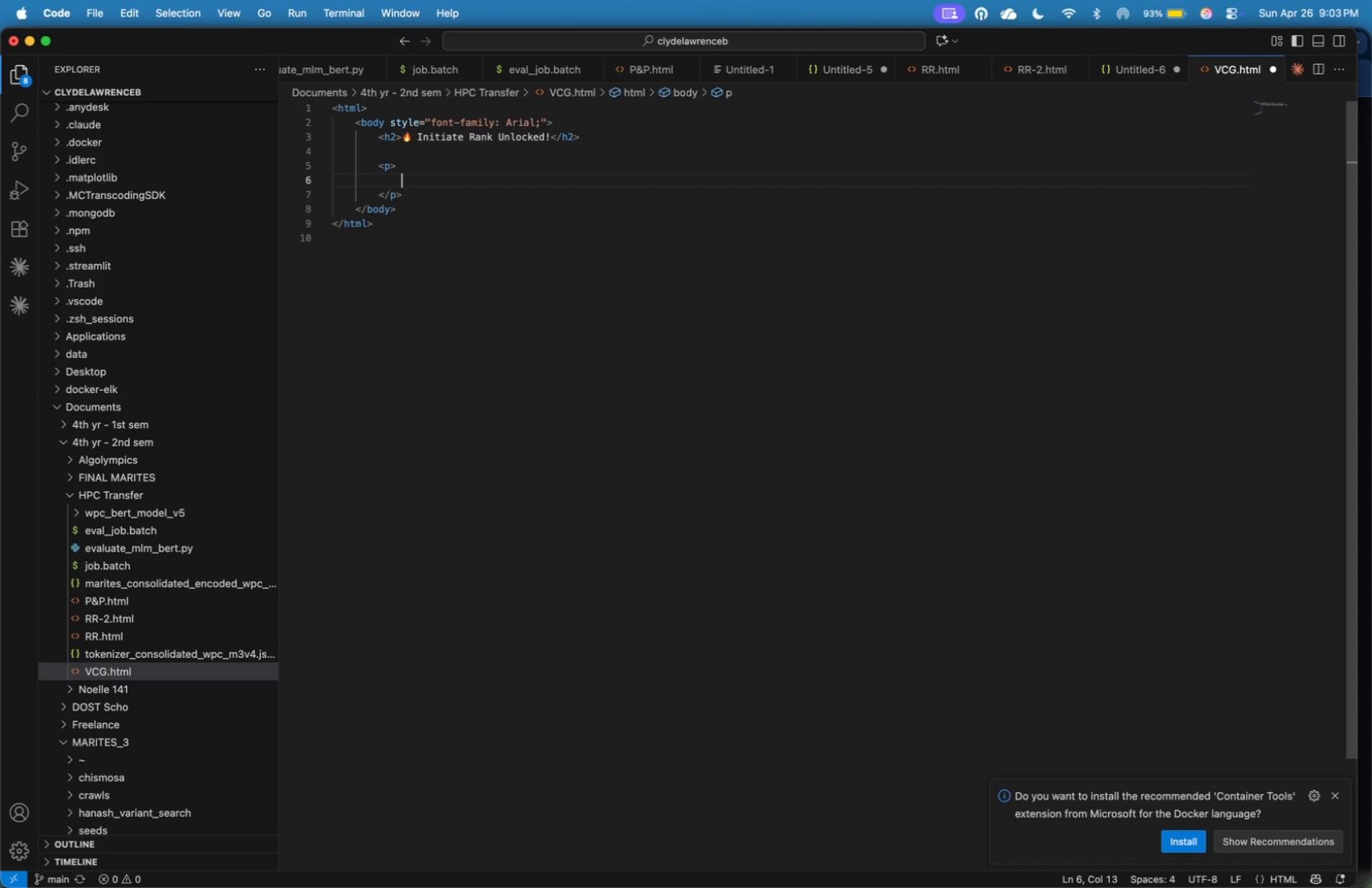 
type(H)
key(Backspace)
type(Ji)
key(Backspace)
key(Backspace)
type(Hi {},)
 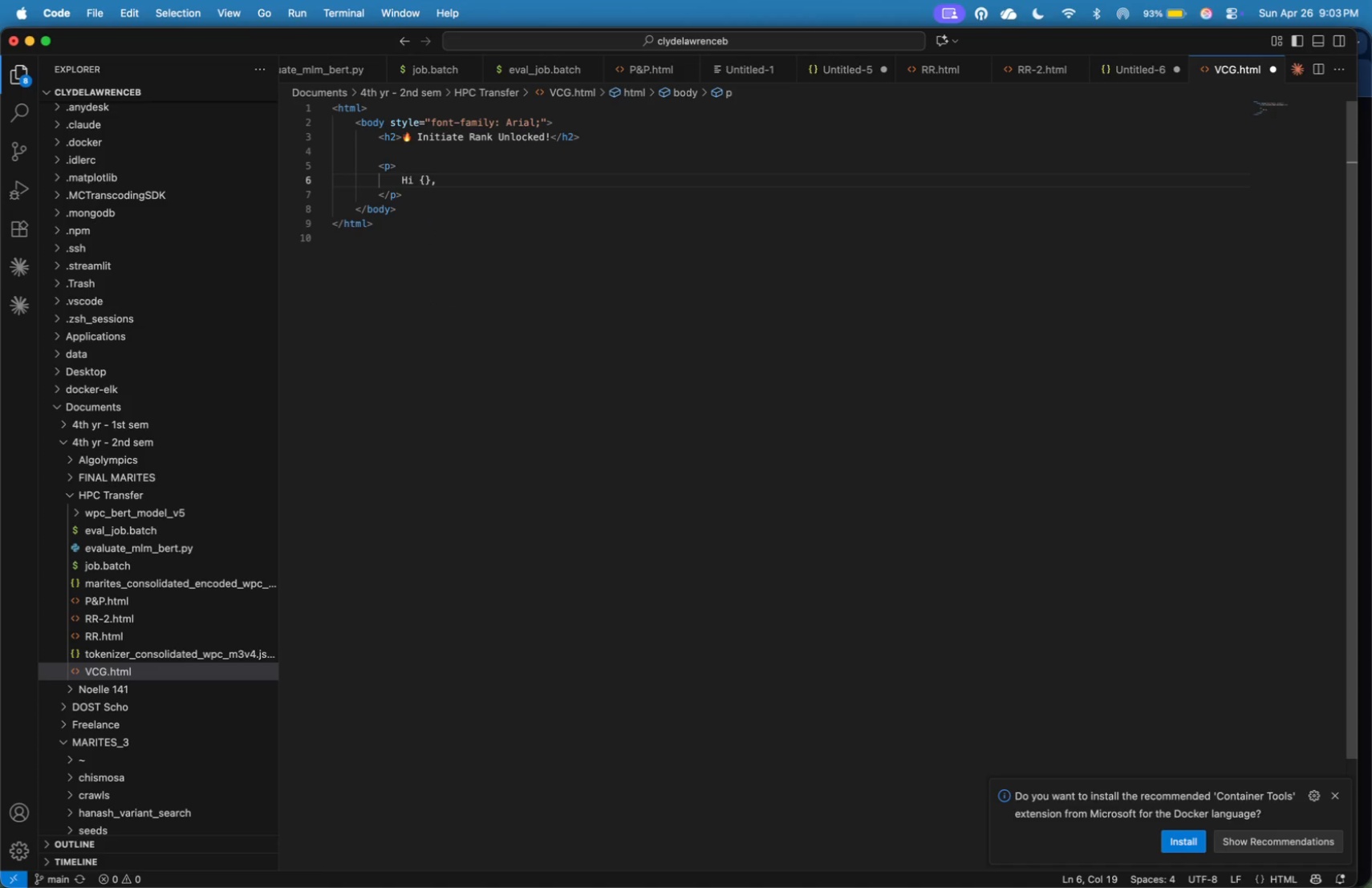 
key(ArrowDown)
 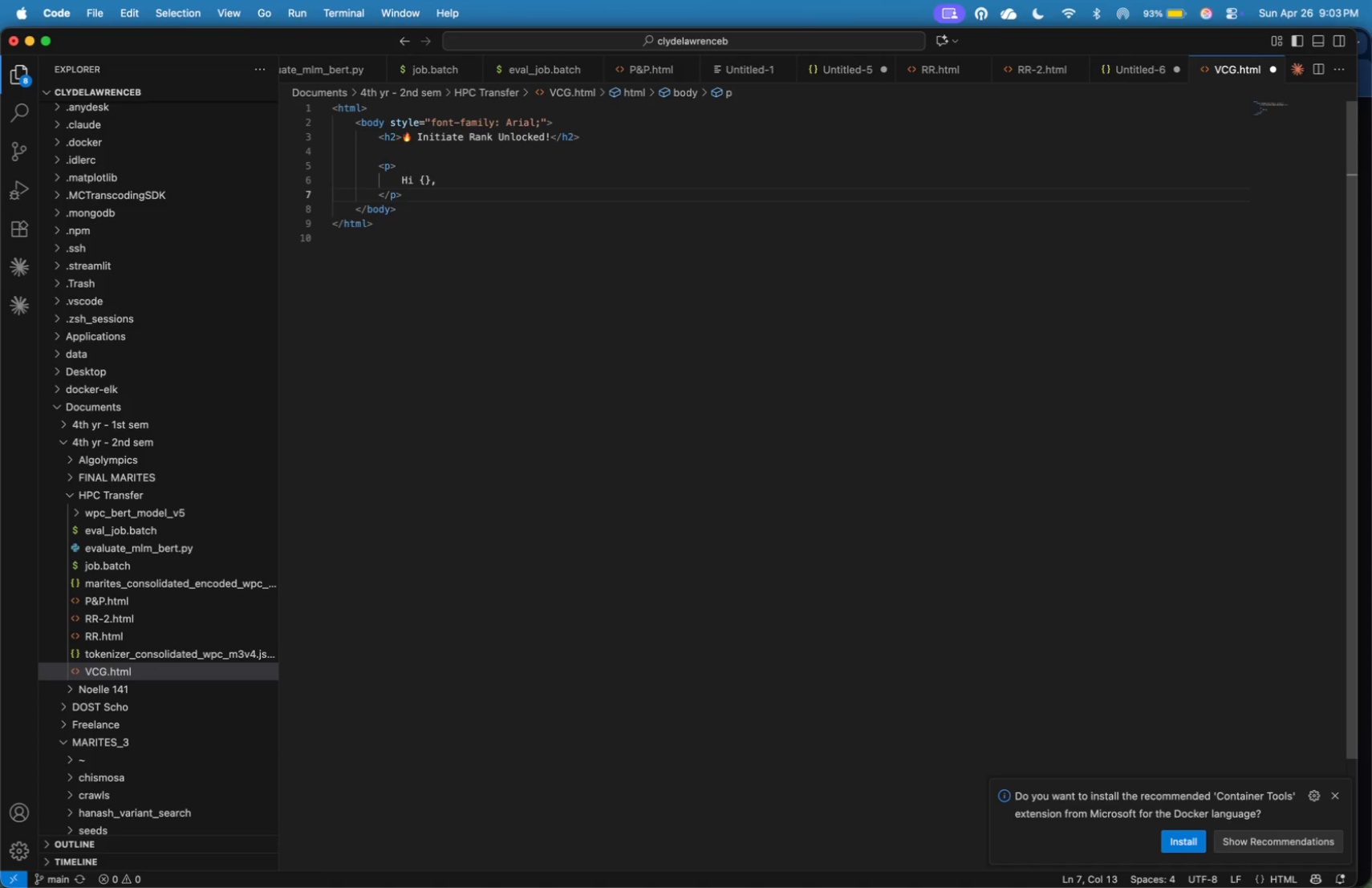 
key(Enter)
 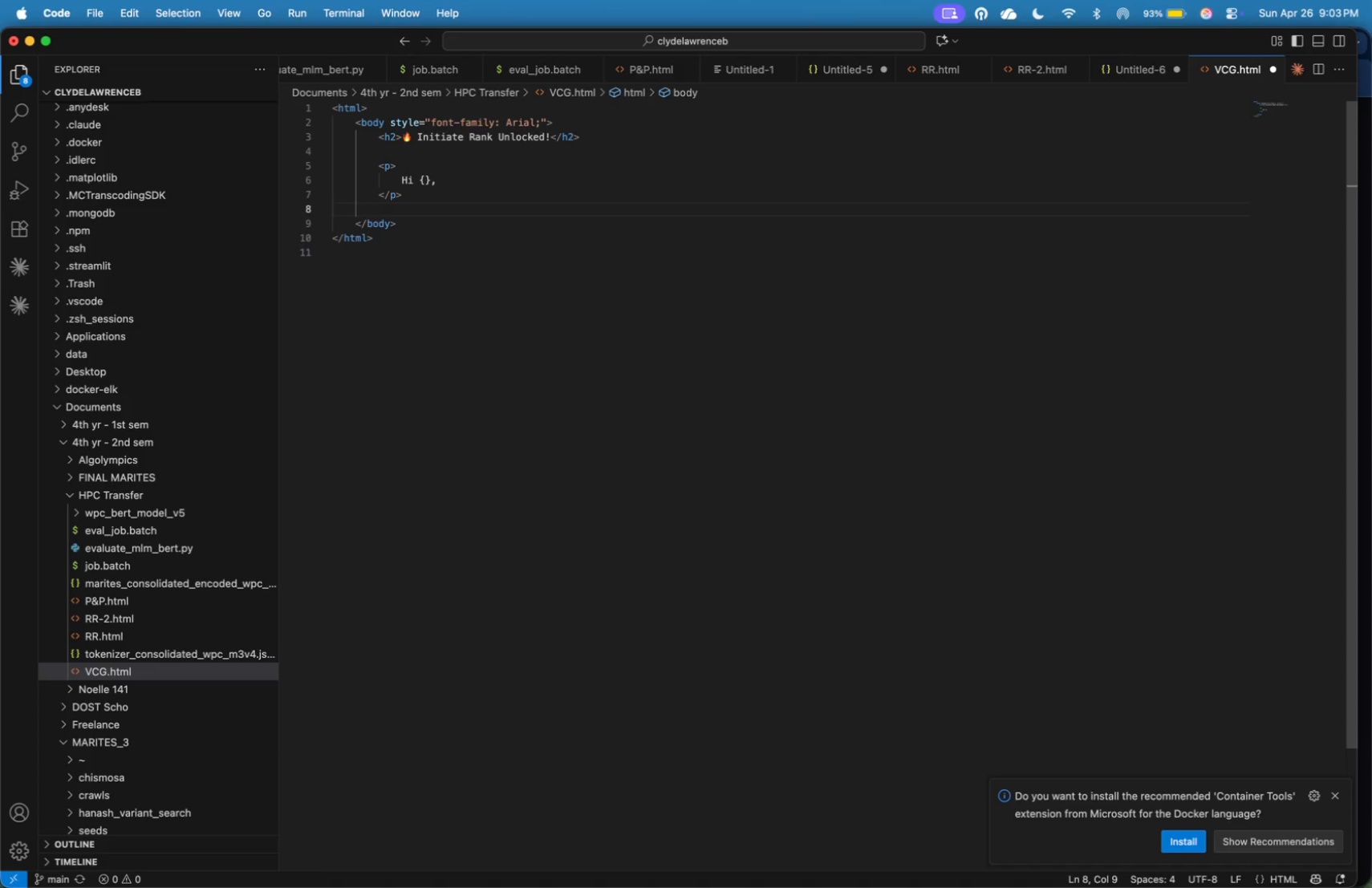 
key(Enter)
 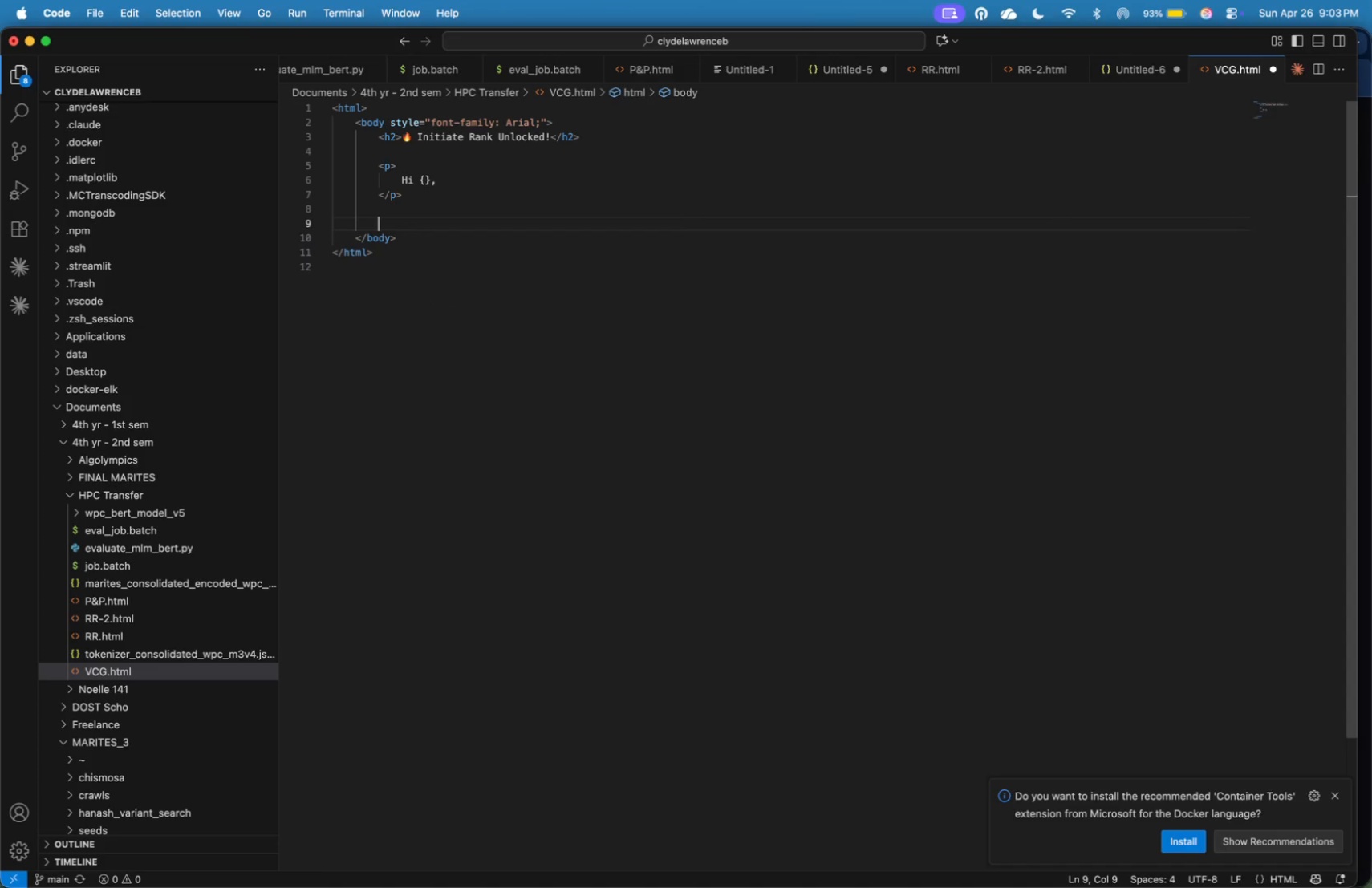 
type(<p>You're officially )
 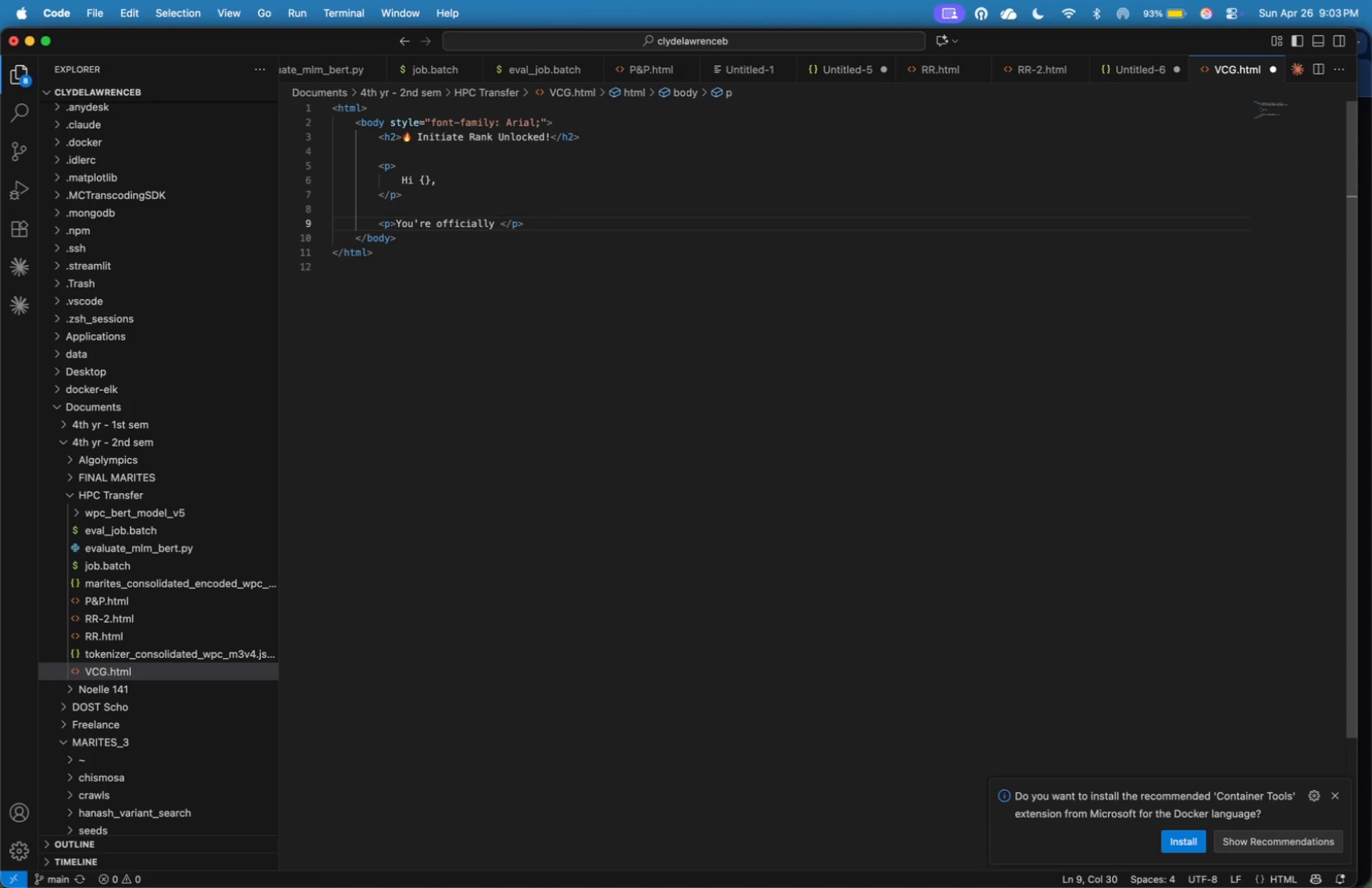 
hold_key(key=ArrowLeft, duration=1.36)
 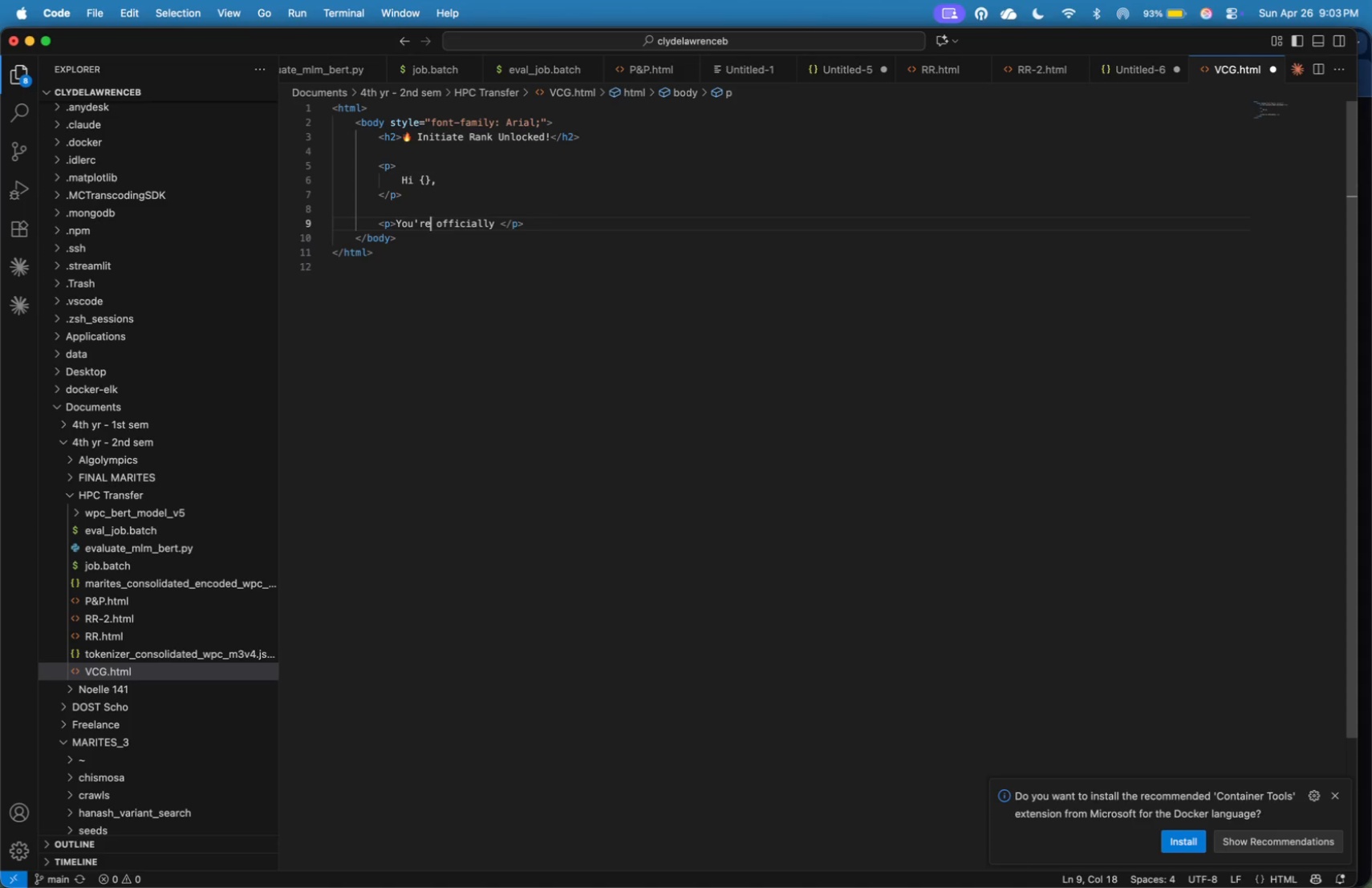 
key(ArrowLeft)
 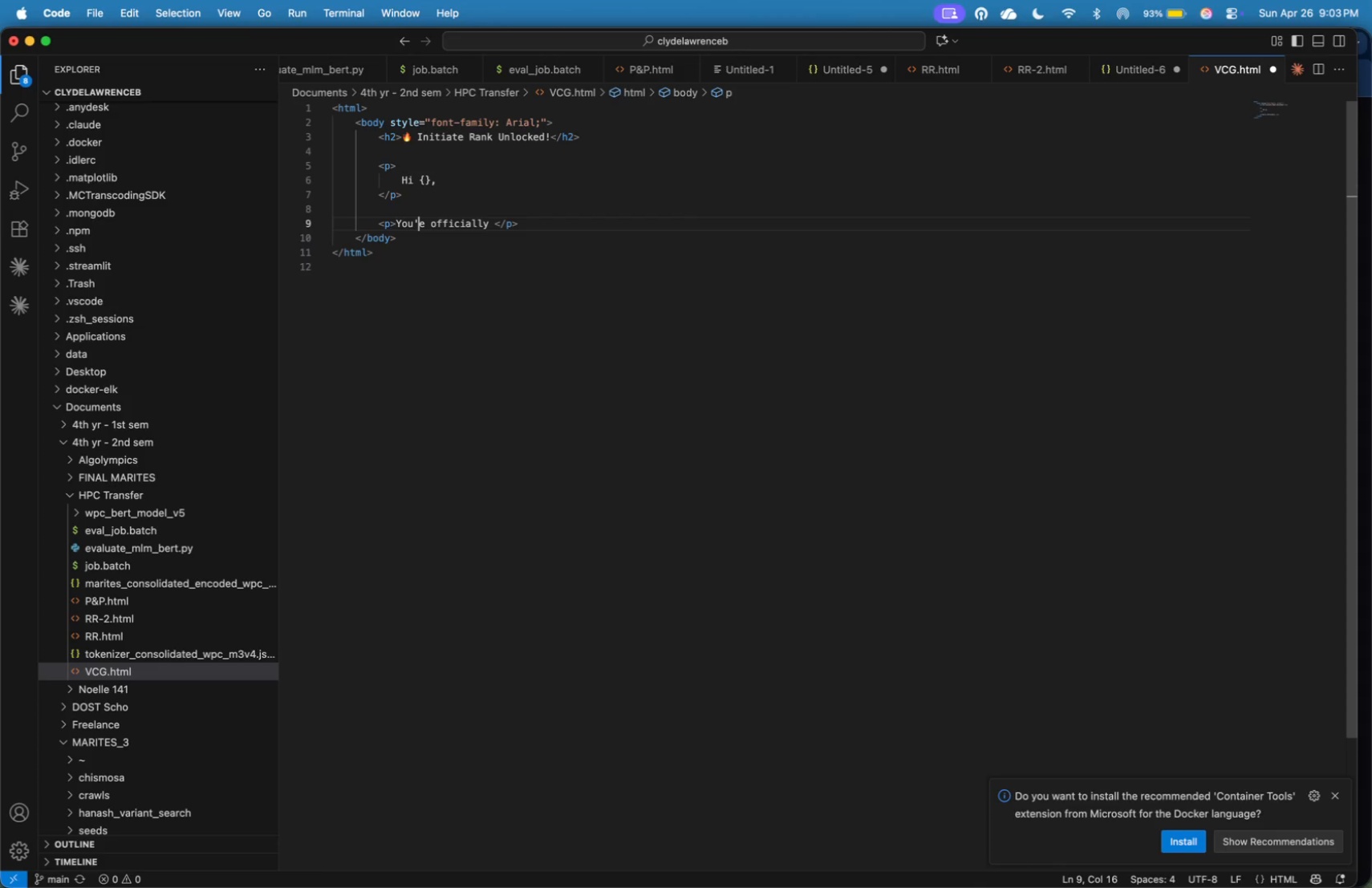 
key(Backspace)
type(vreached <b>25 classes)
 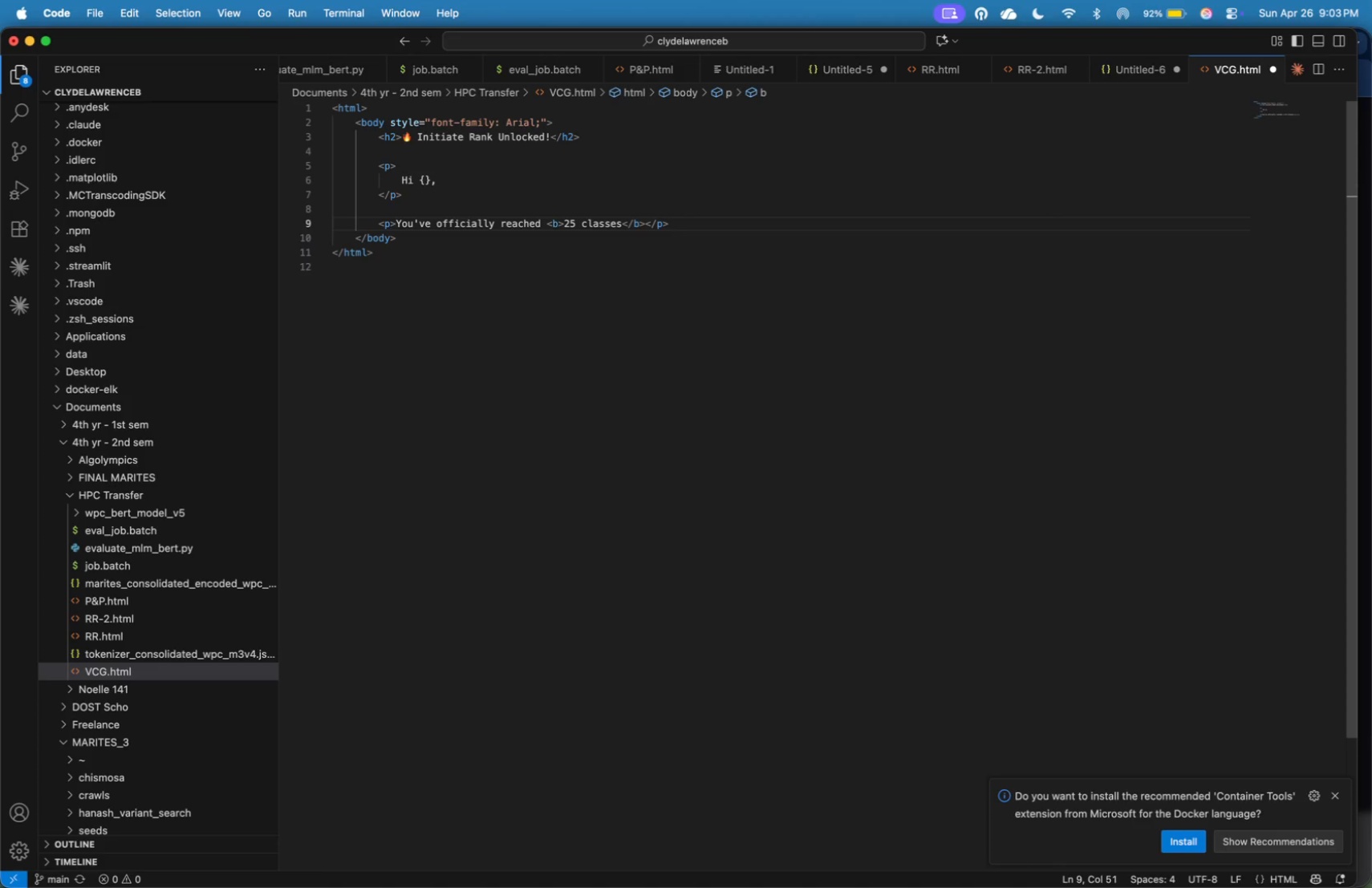 
hold_key(key=ArrowRight, duration=1.46)
 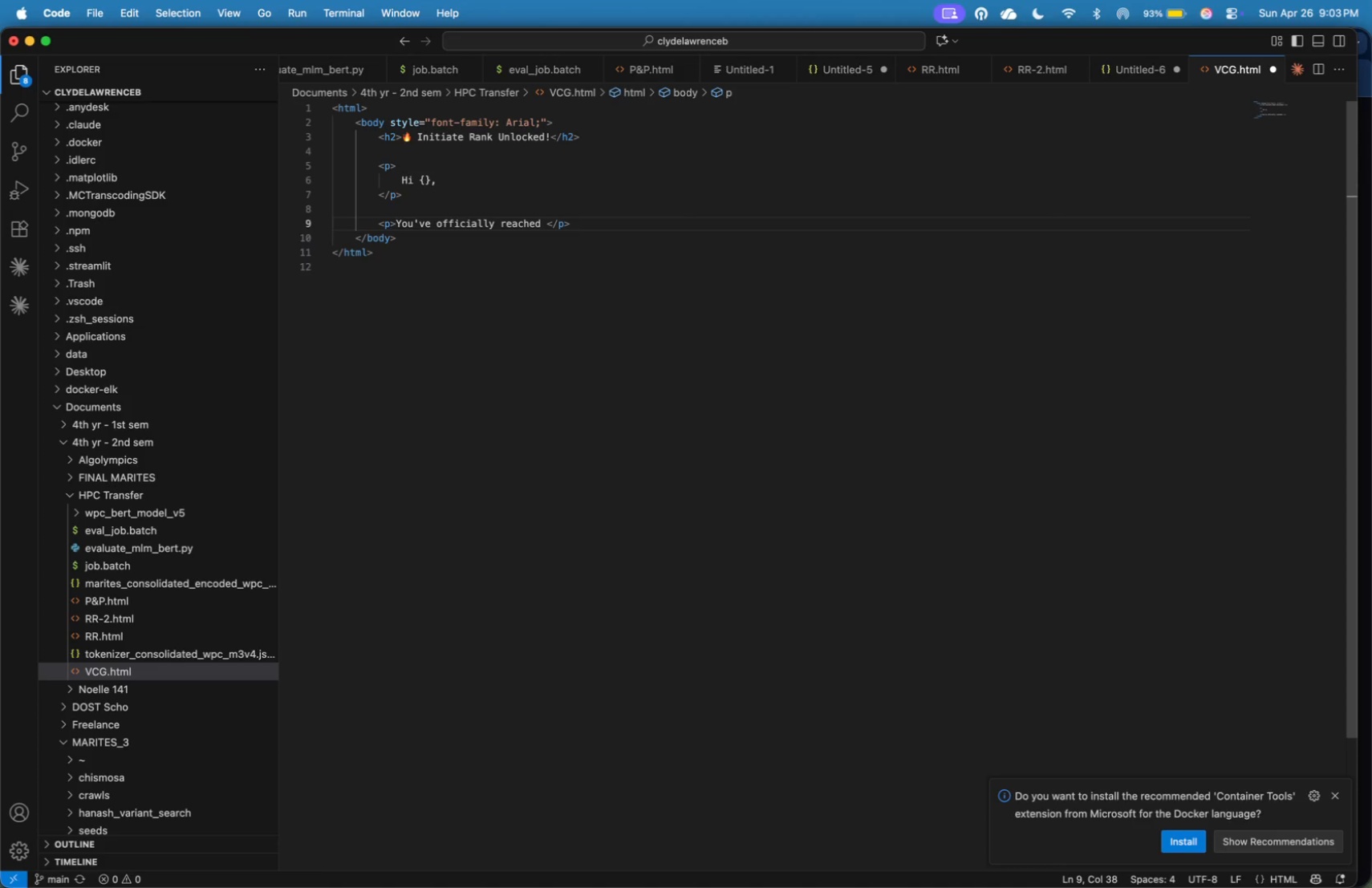 
key(ArrowRight)
 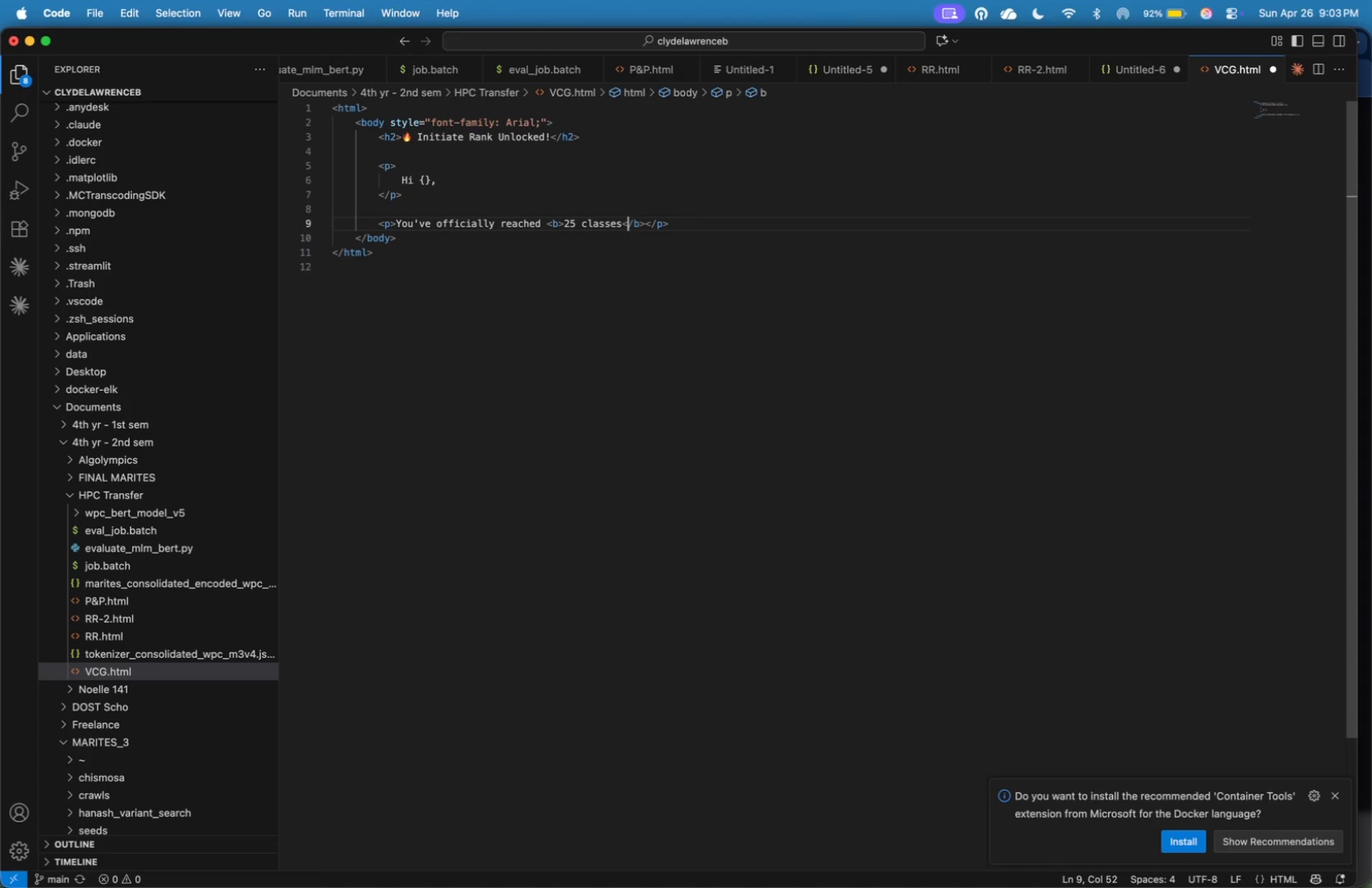 
key(ArrowRight)
 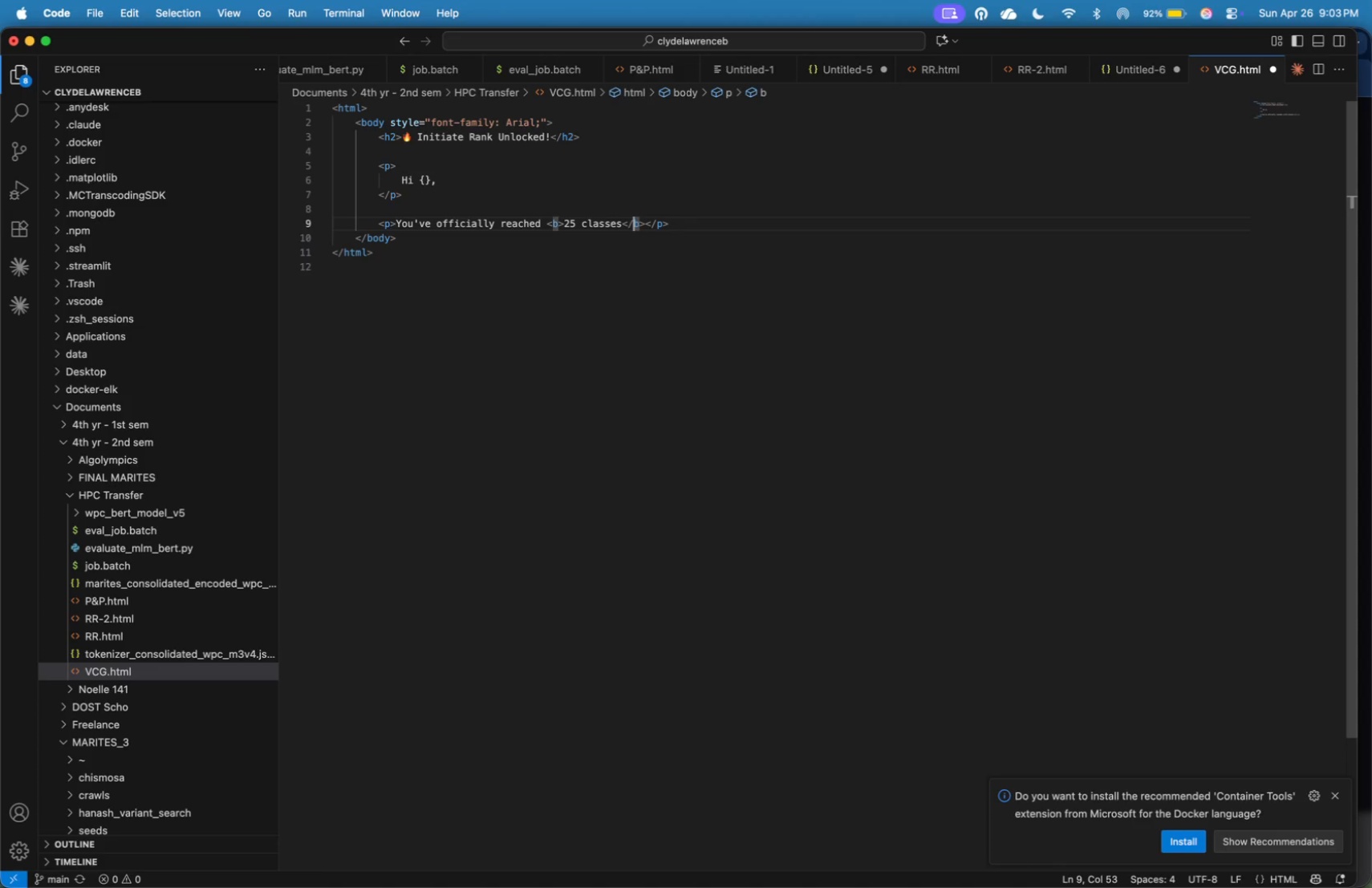 
key(ArrowRight)
 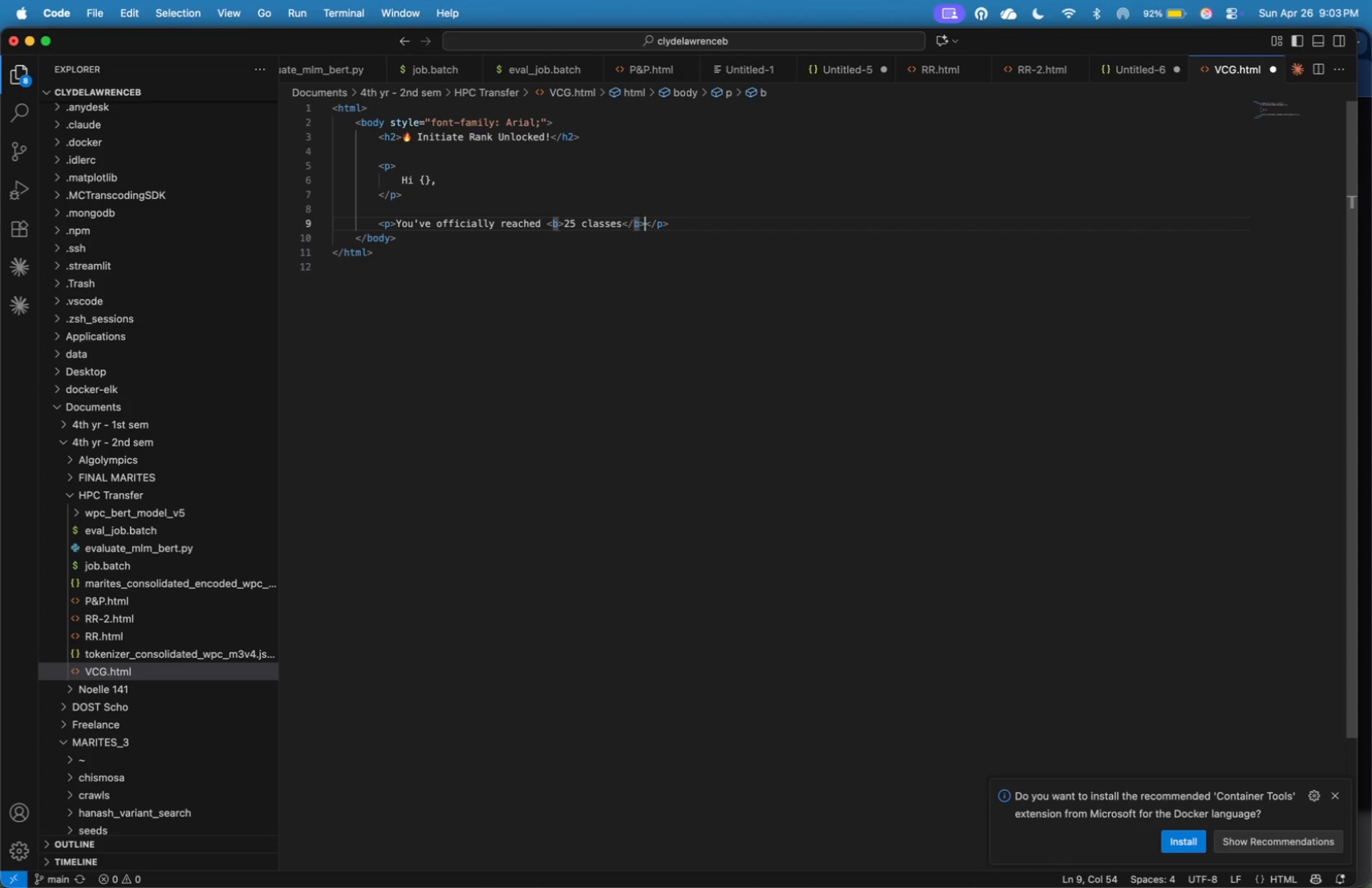 
key(ArrowRight)
 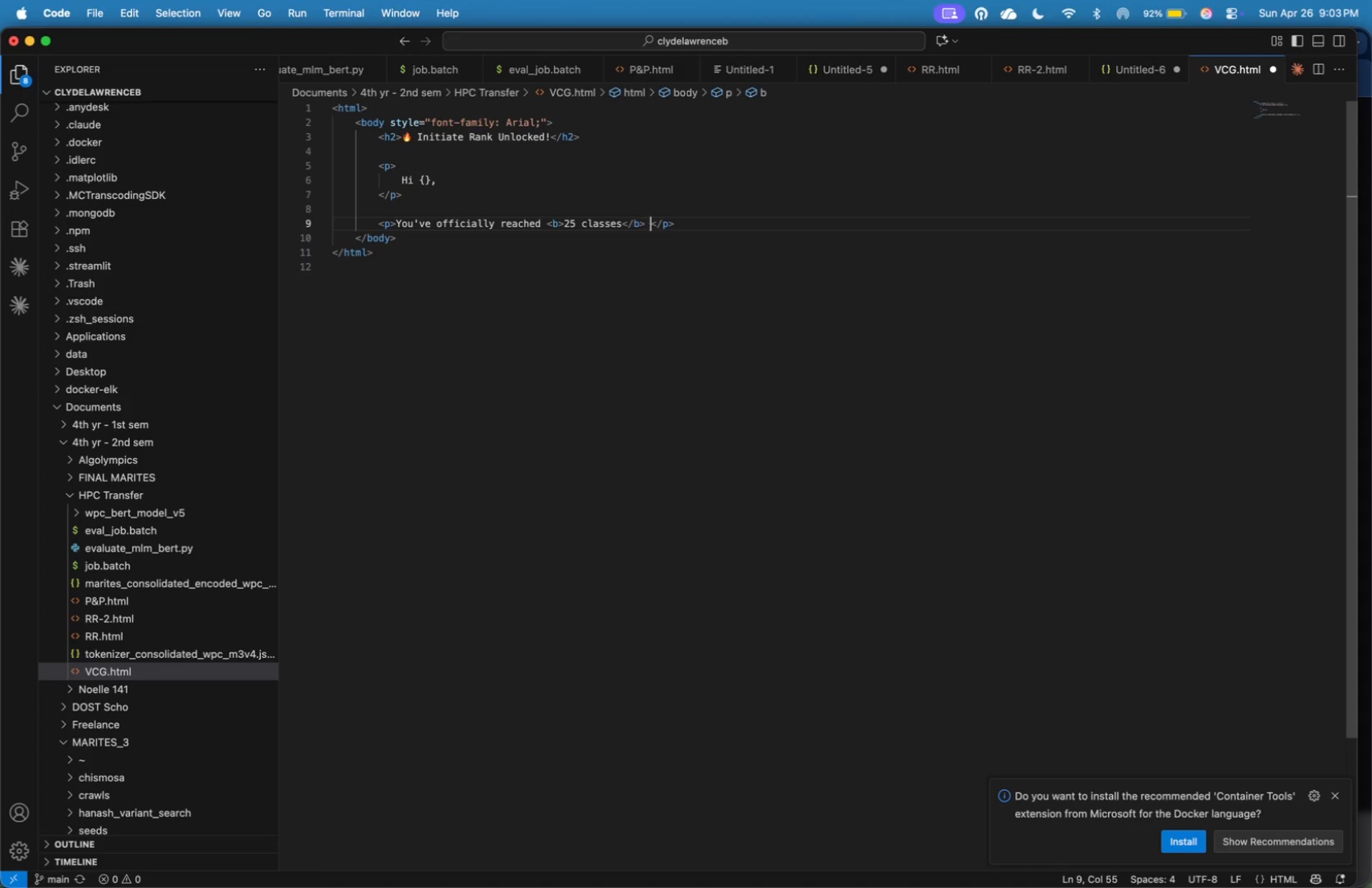 
type( - your first major milestone!)
 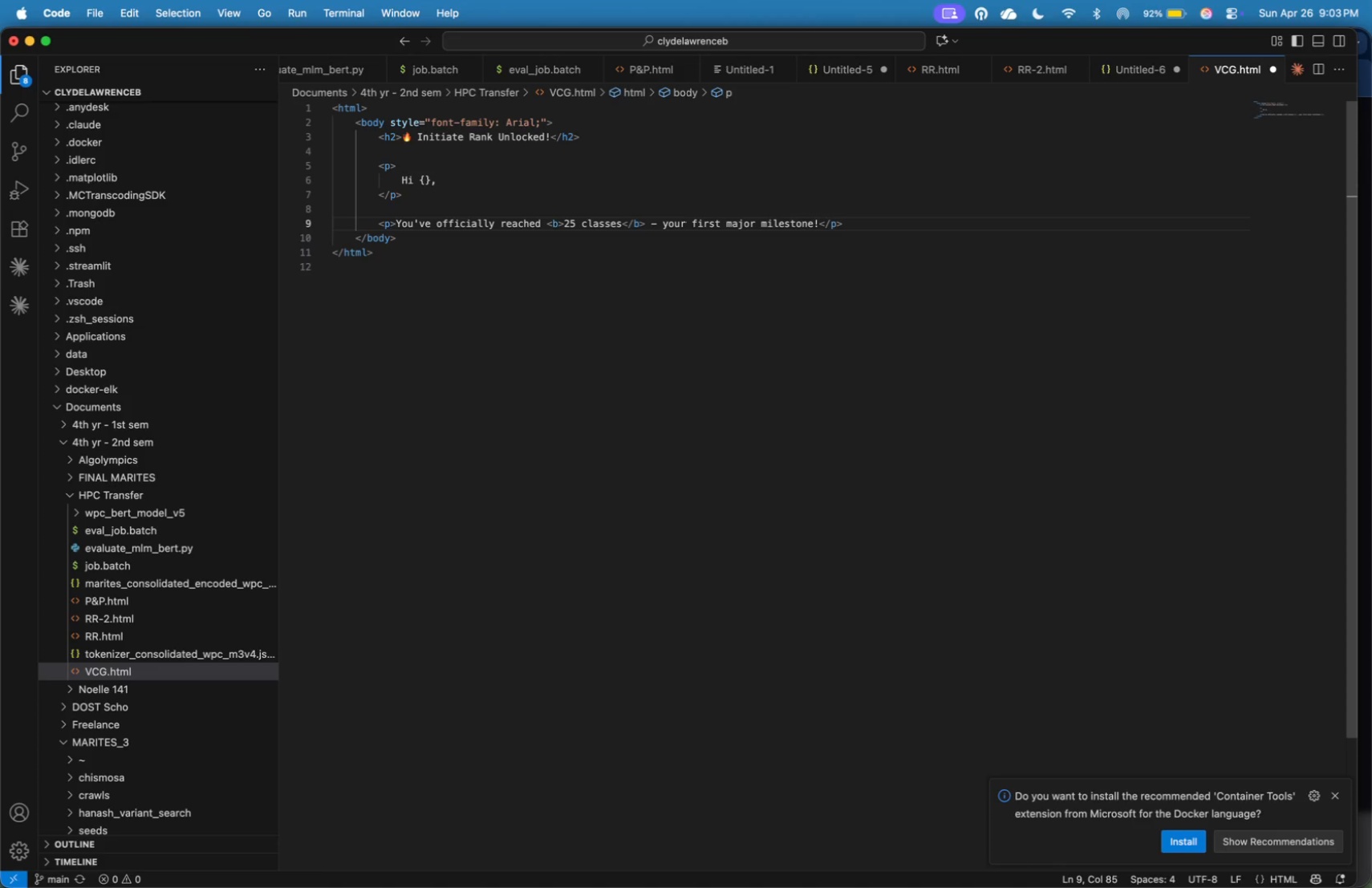 
key(ArrowRight)
 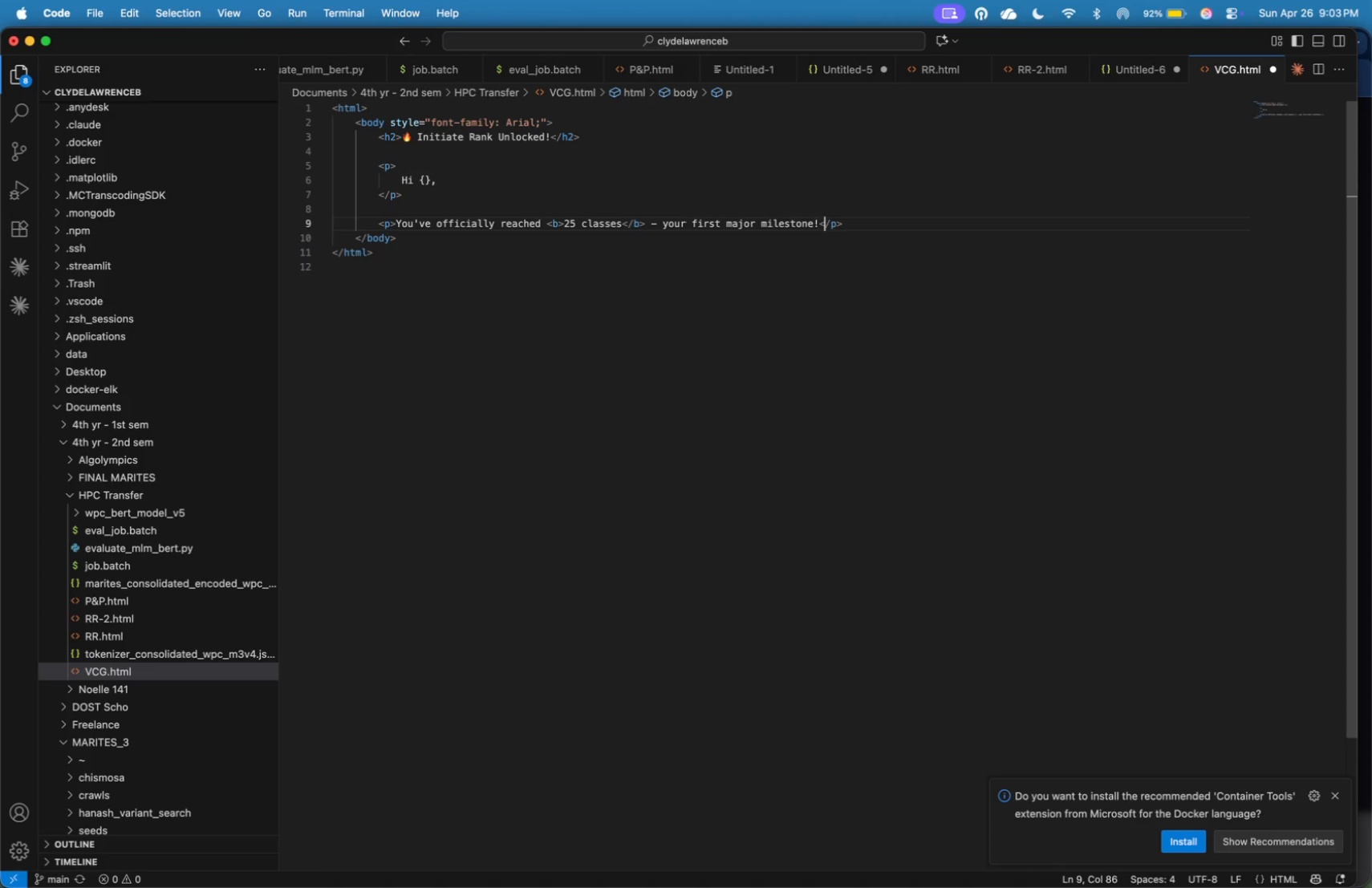 
key(ArrowRight)
 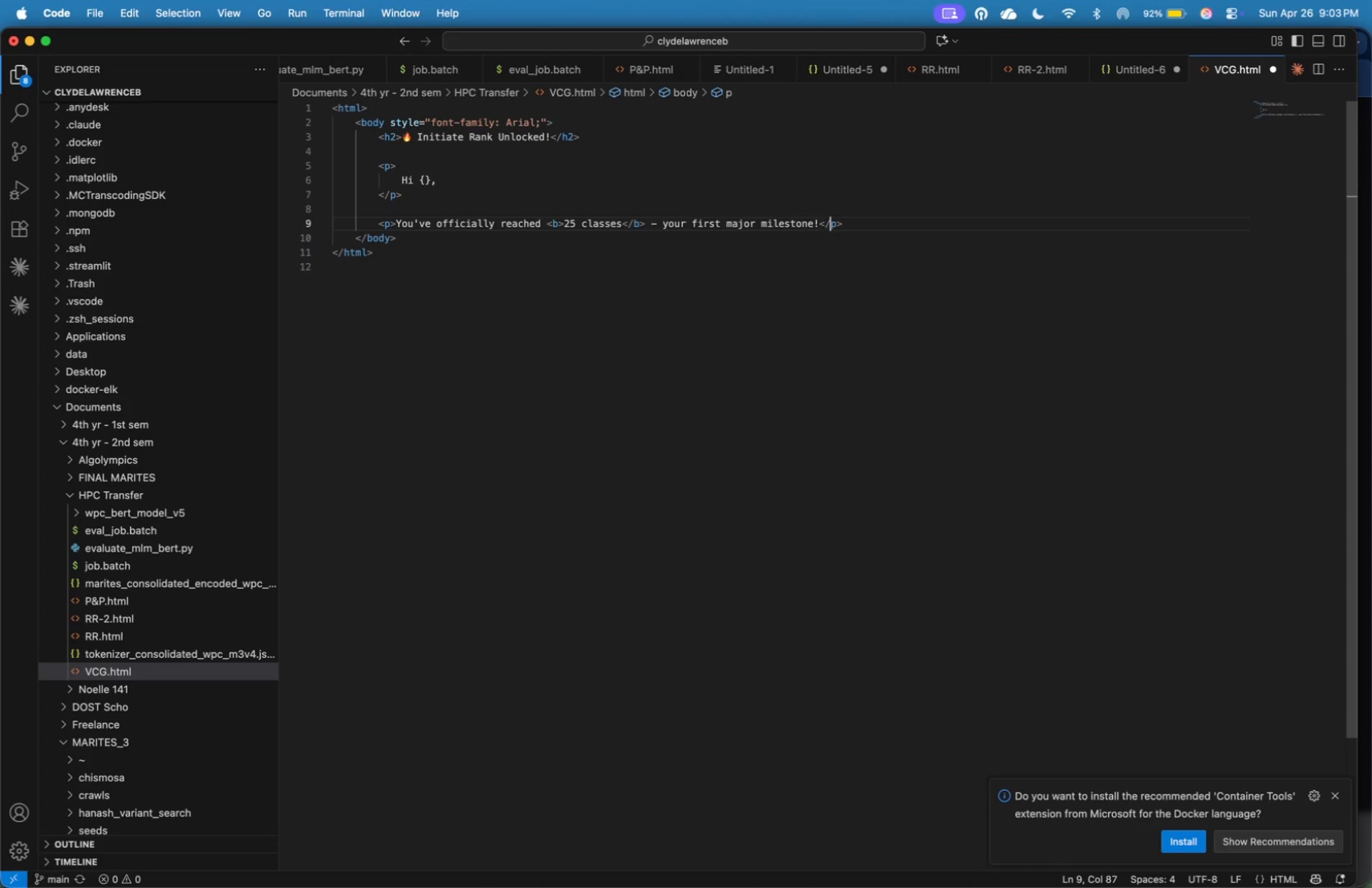 
key(ArrowRight)
 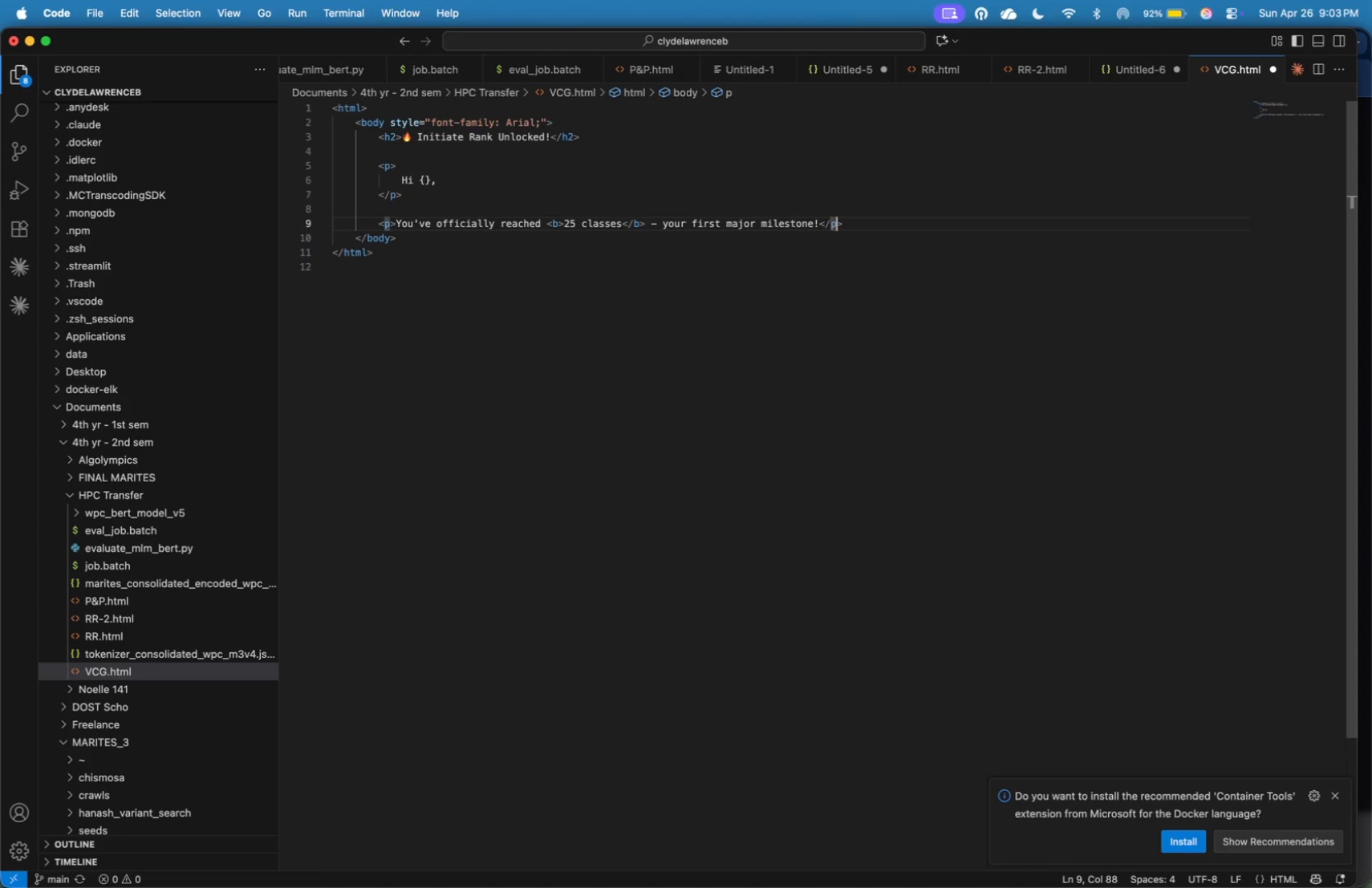 
key(ArrowRight)
 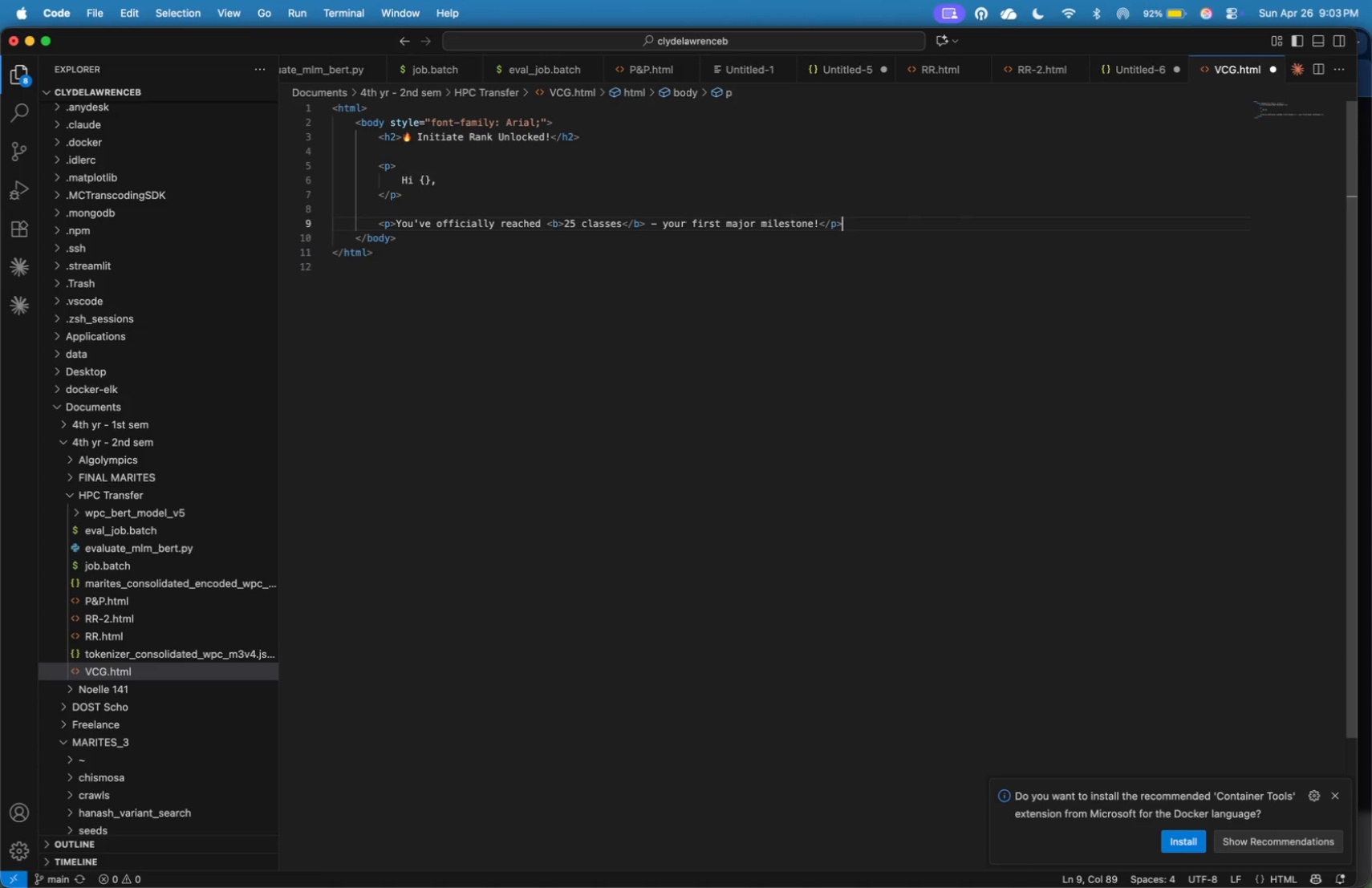 
key(Enter)
 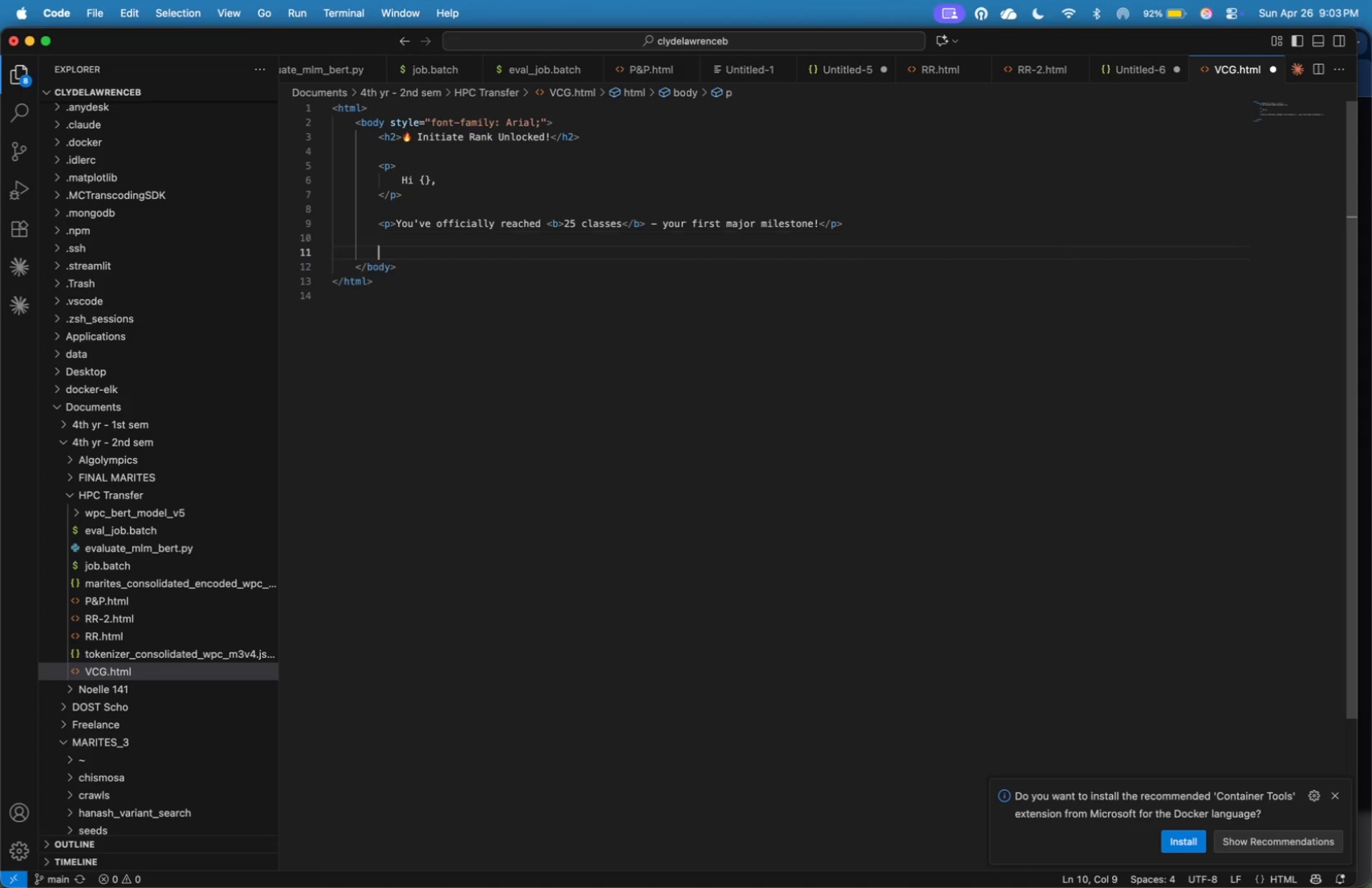 
key(Enter)
 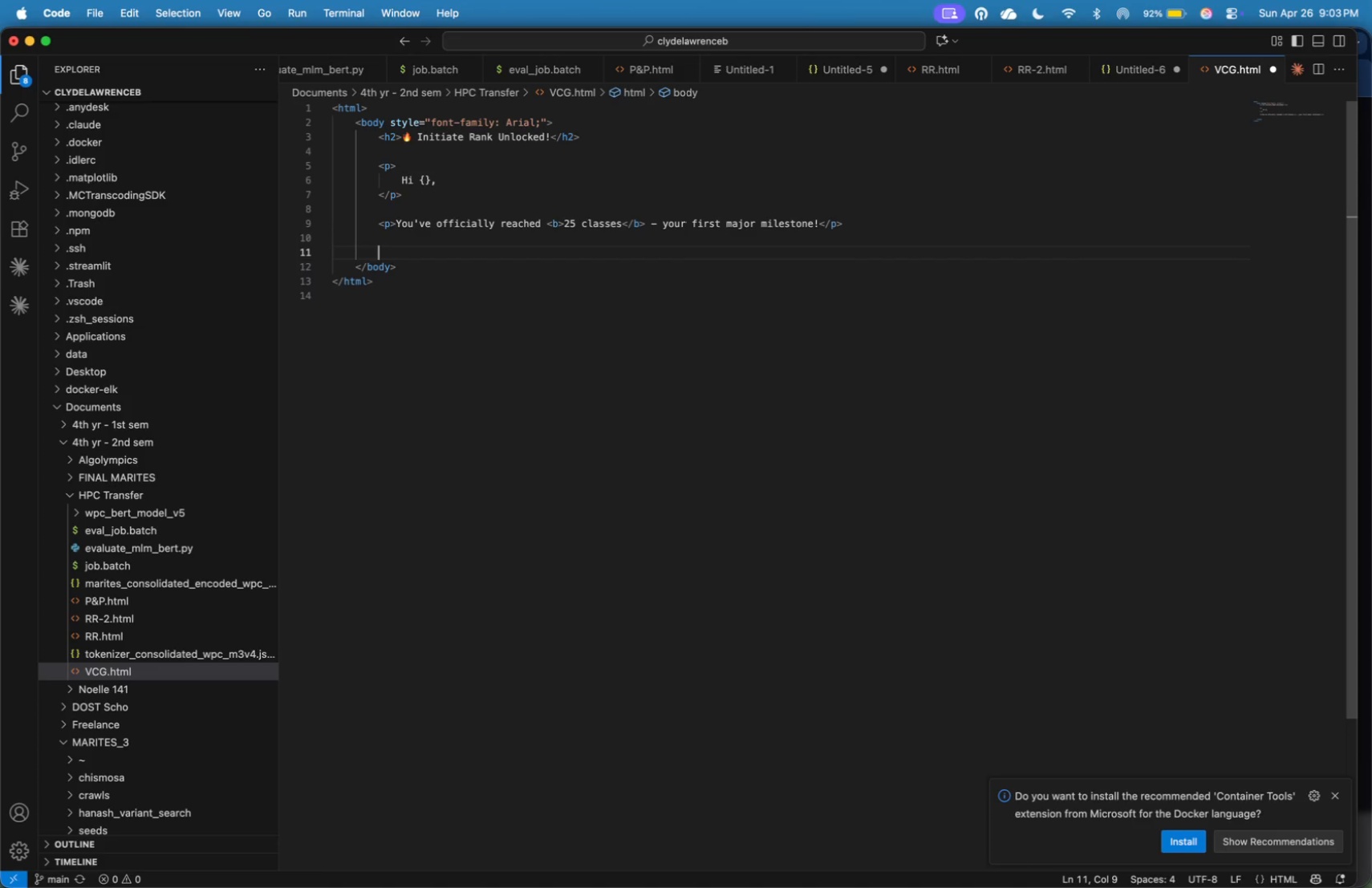 
key(Shift+ShiftLeft)
 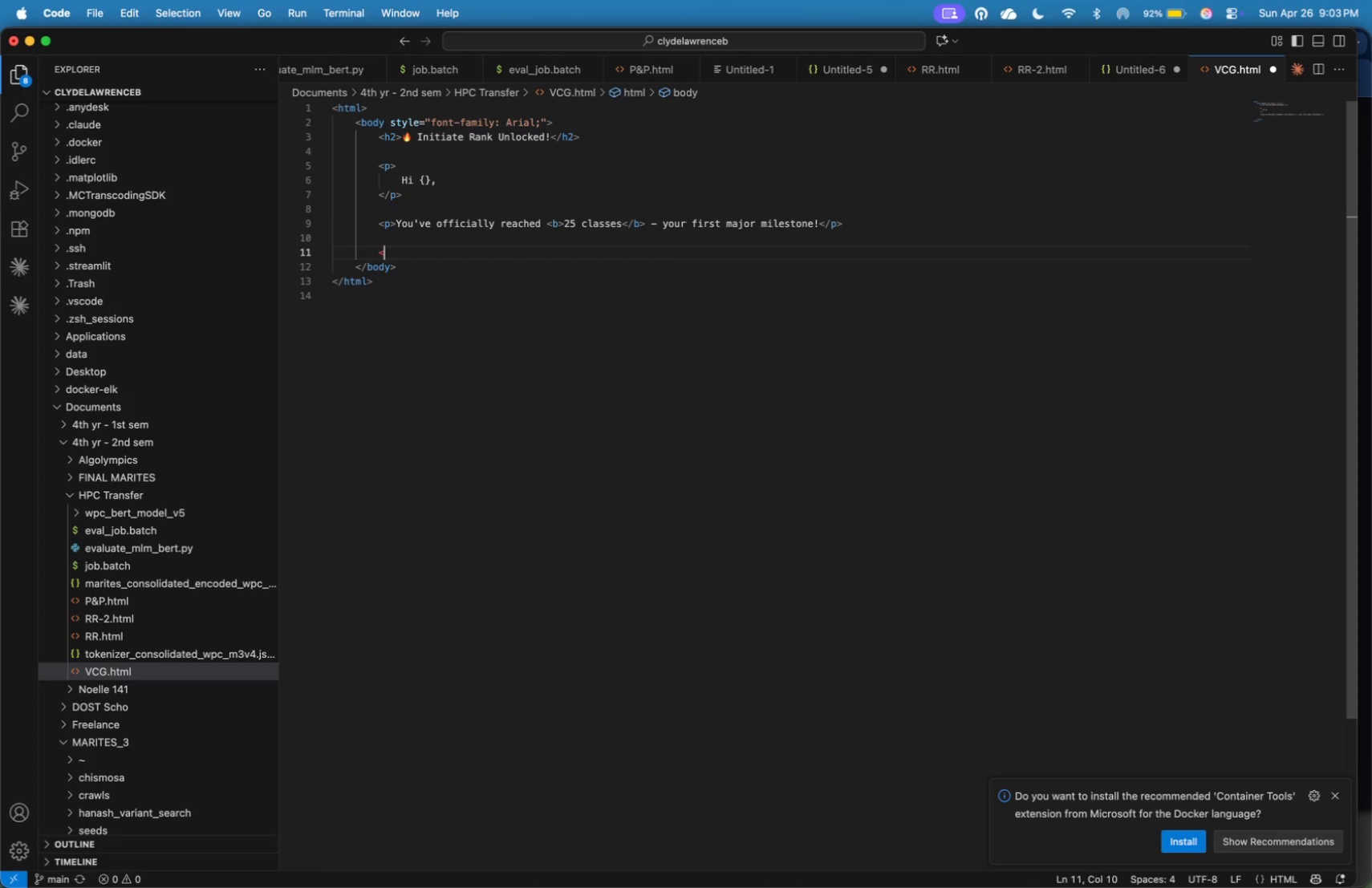 
key(Shift+Comma)
 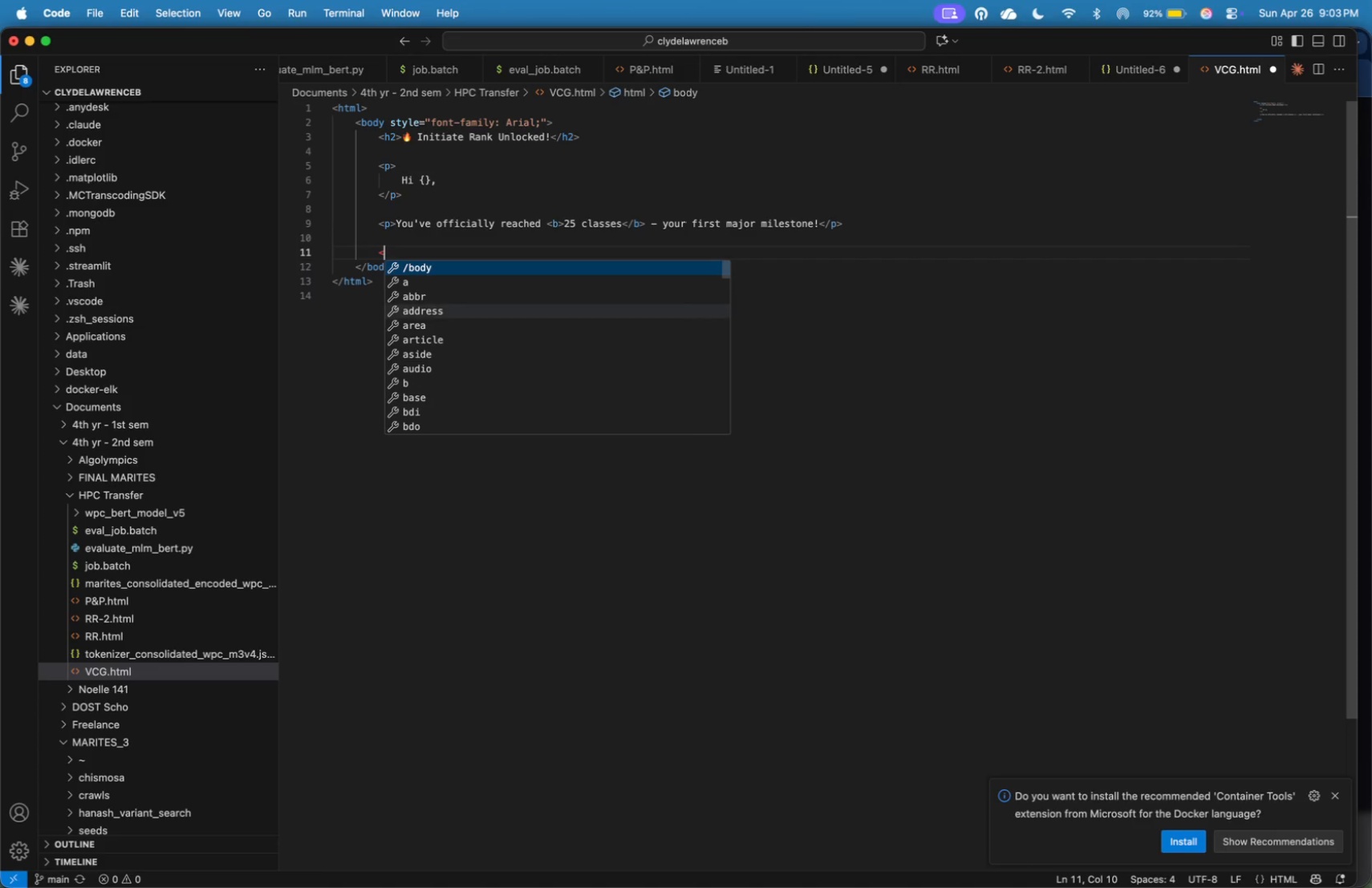 
key(P)
 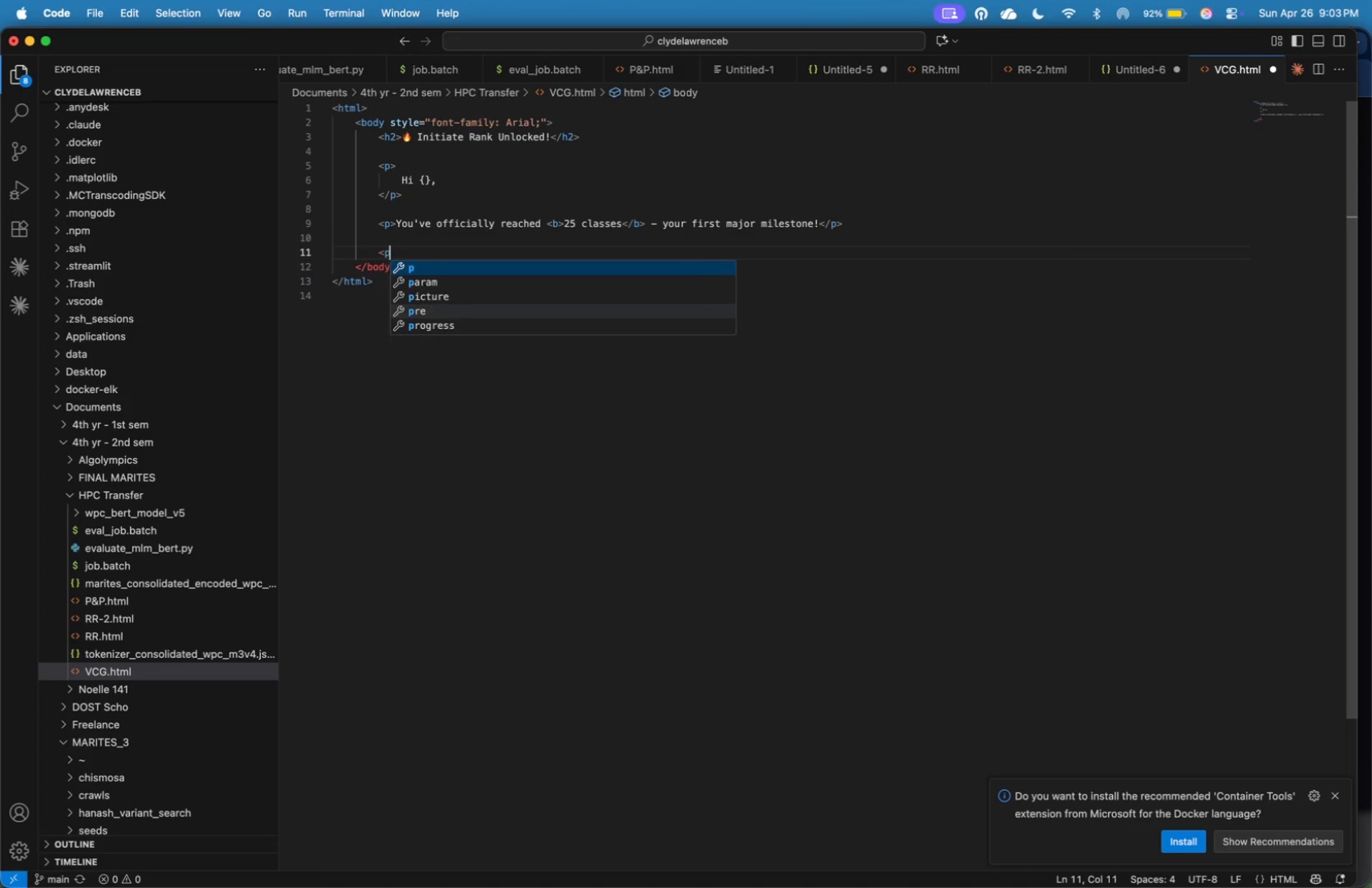 
key(Shift+Period)
 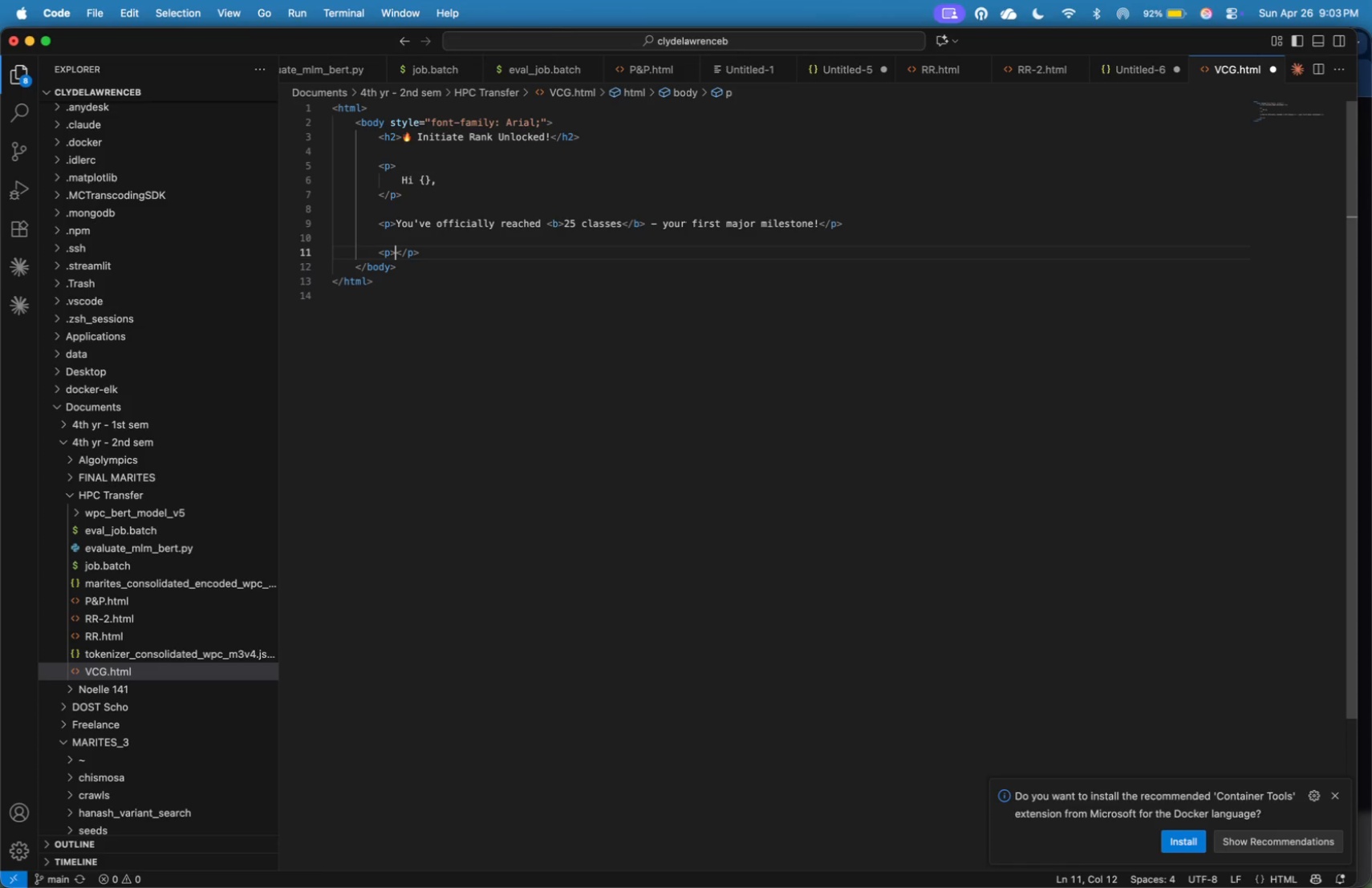 
type(Your new rank: <b>)
 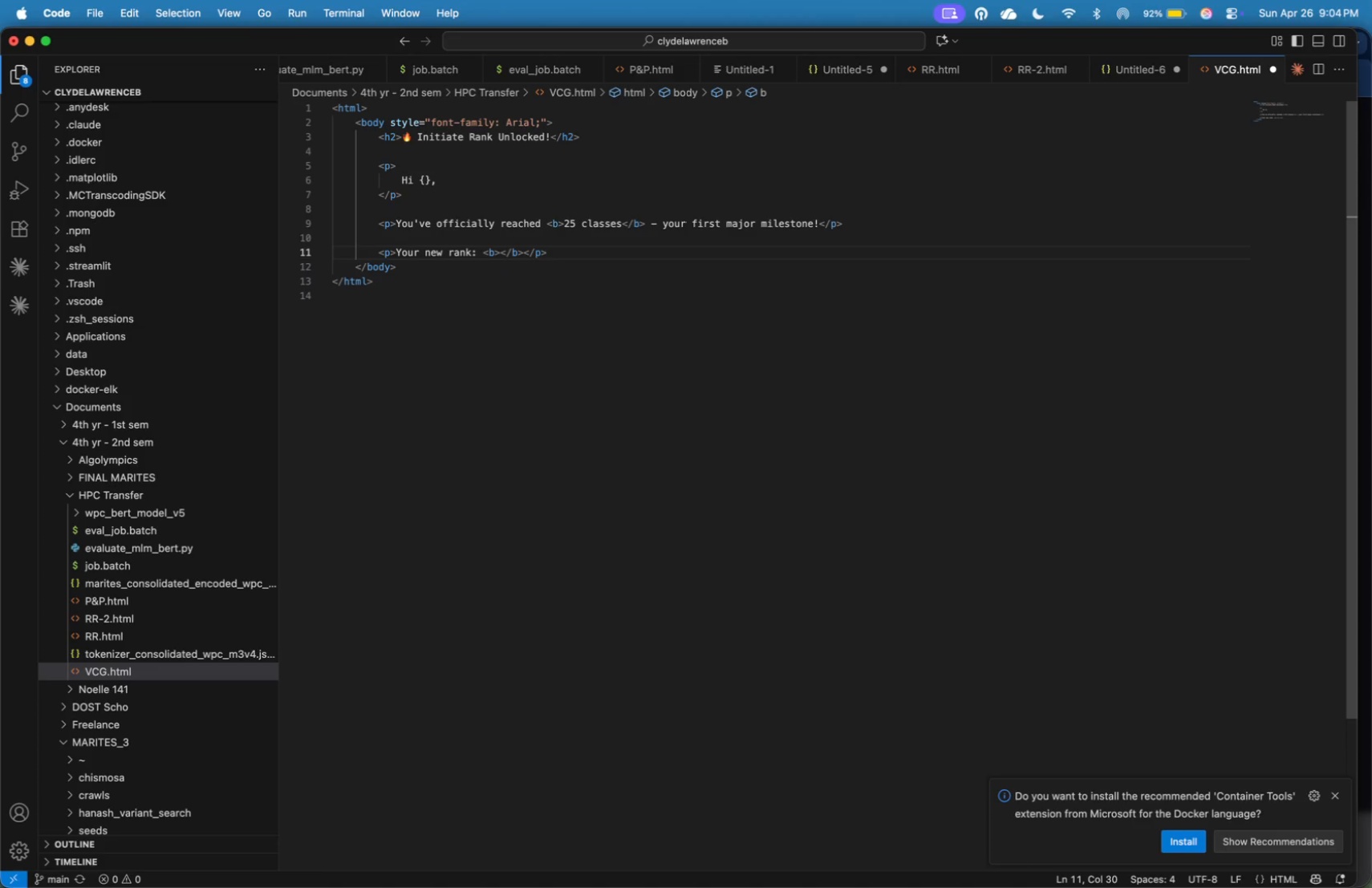 
key(ArrowLeft)
 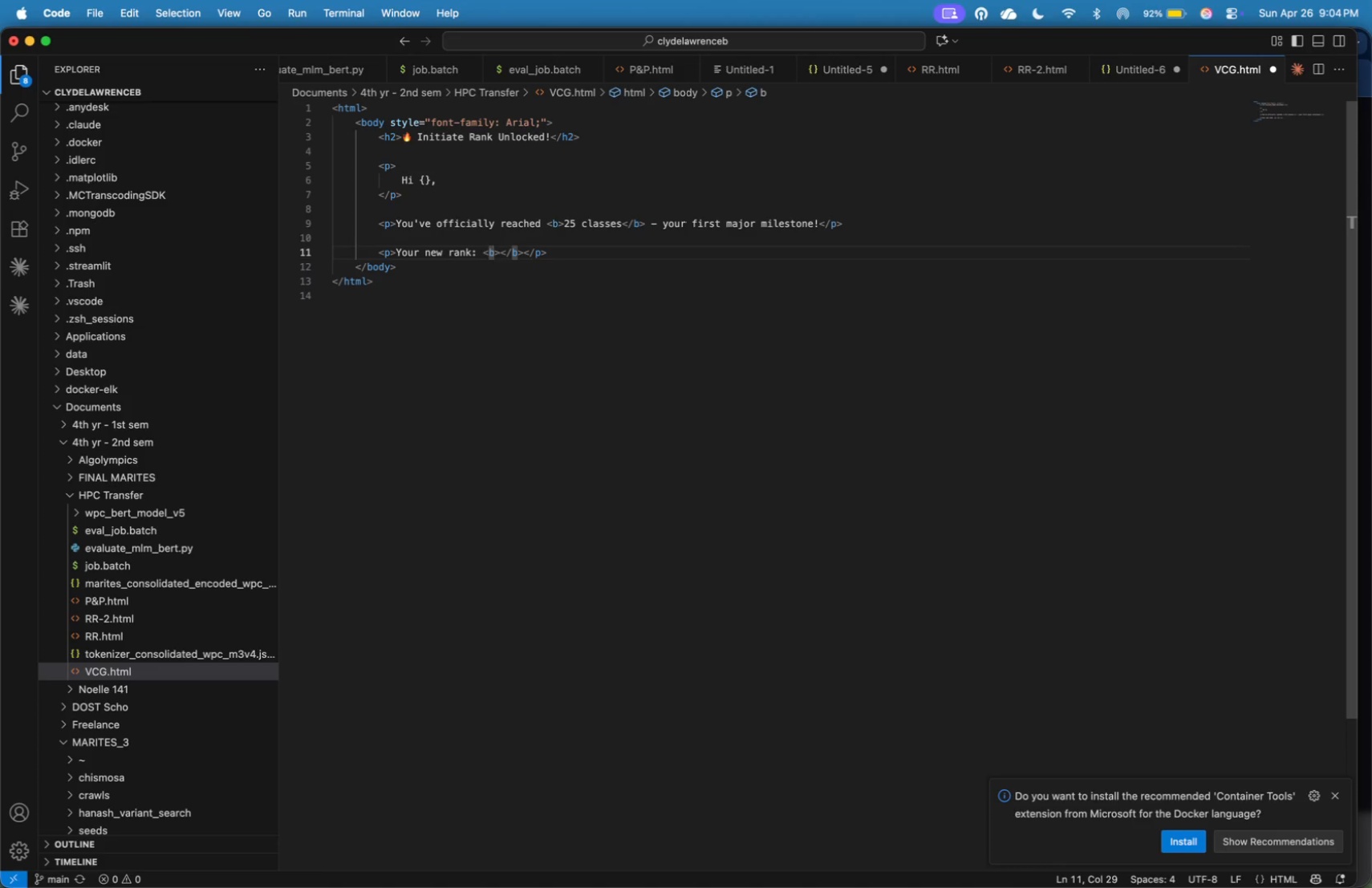 
type( style: )
key(Backspace)
key(Backspace)
type(=color: #f4a)
 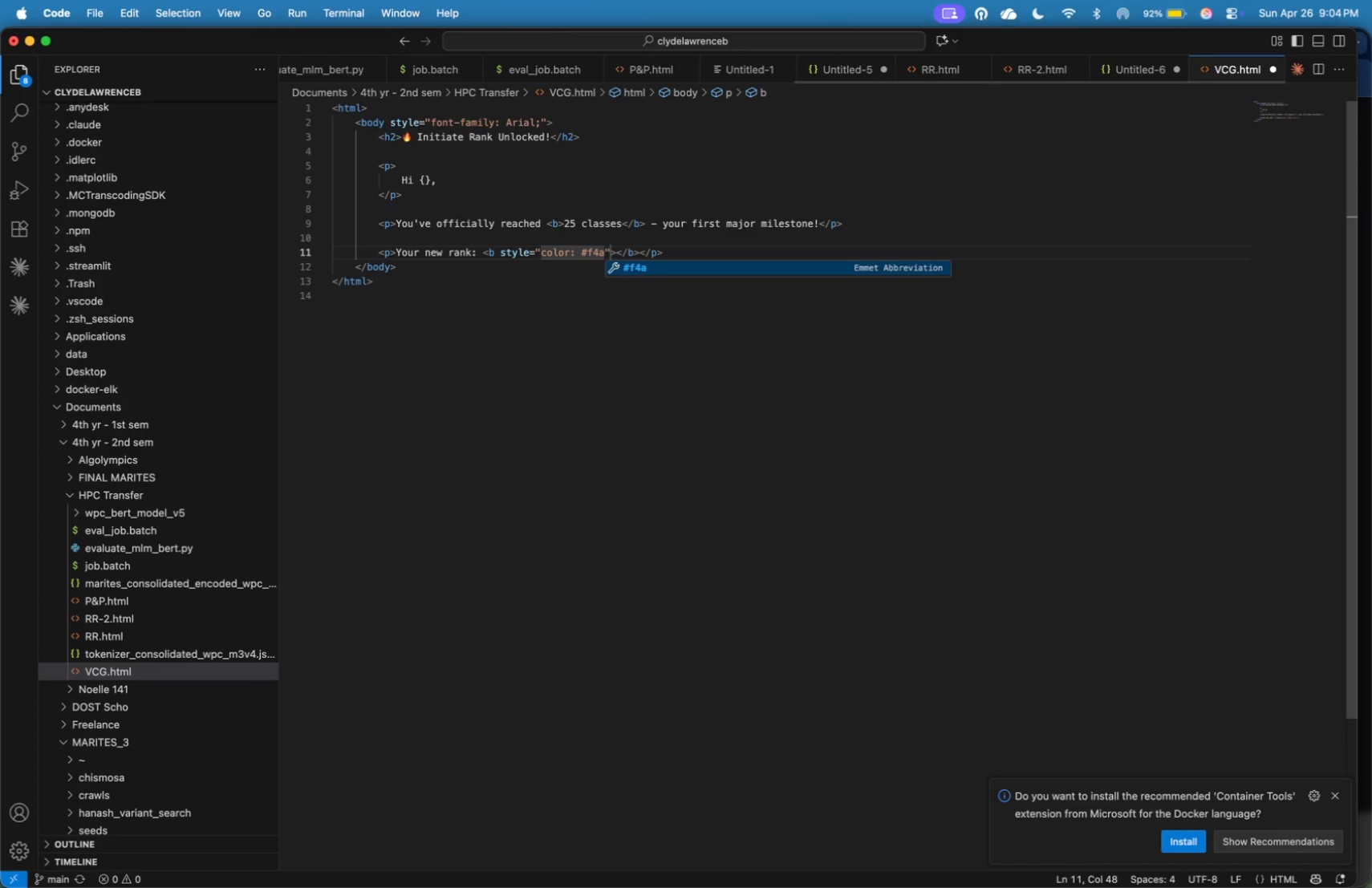 
type(261;)
 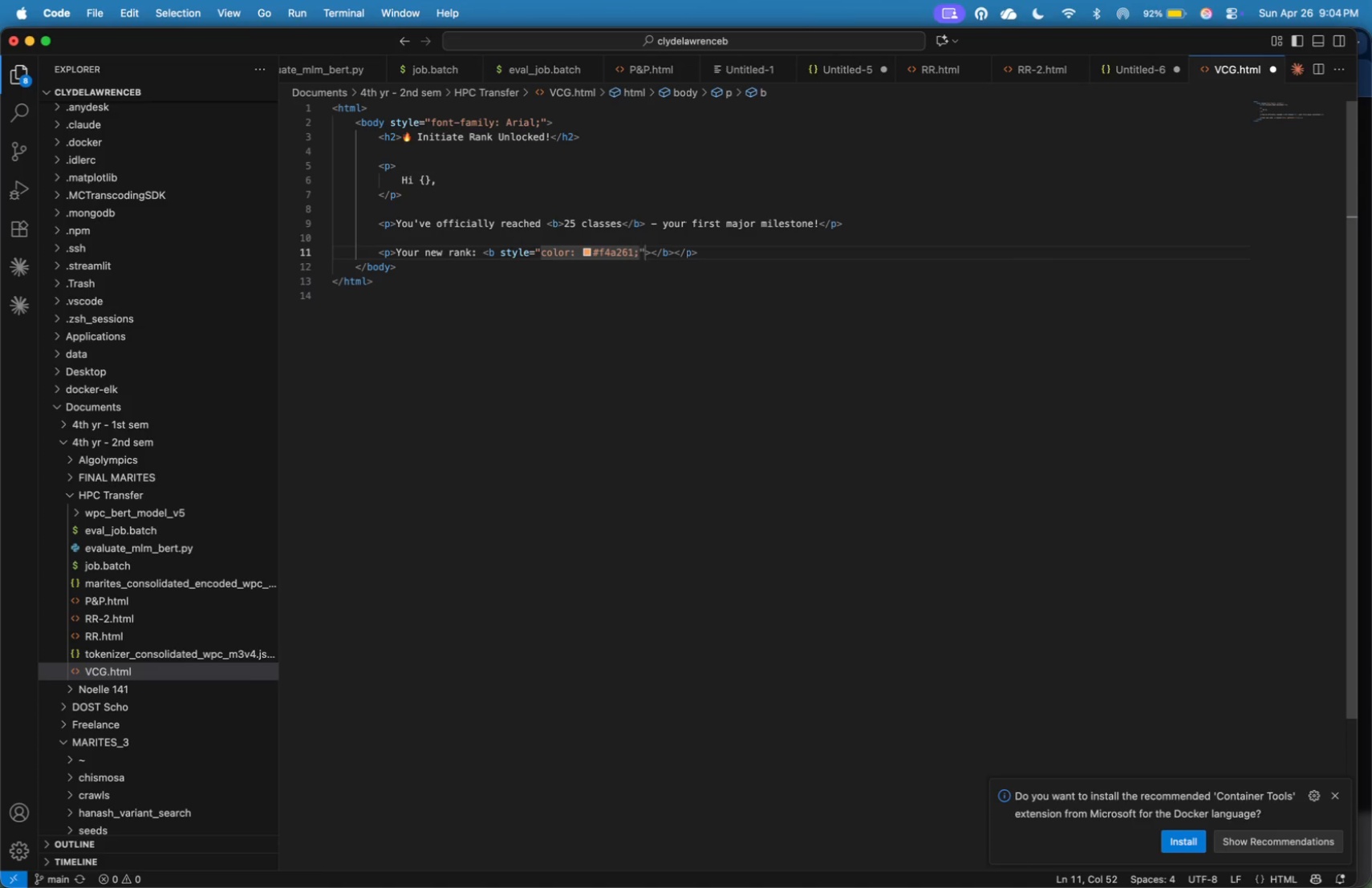 
key(ArrowRight)
 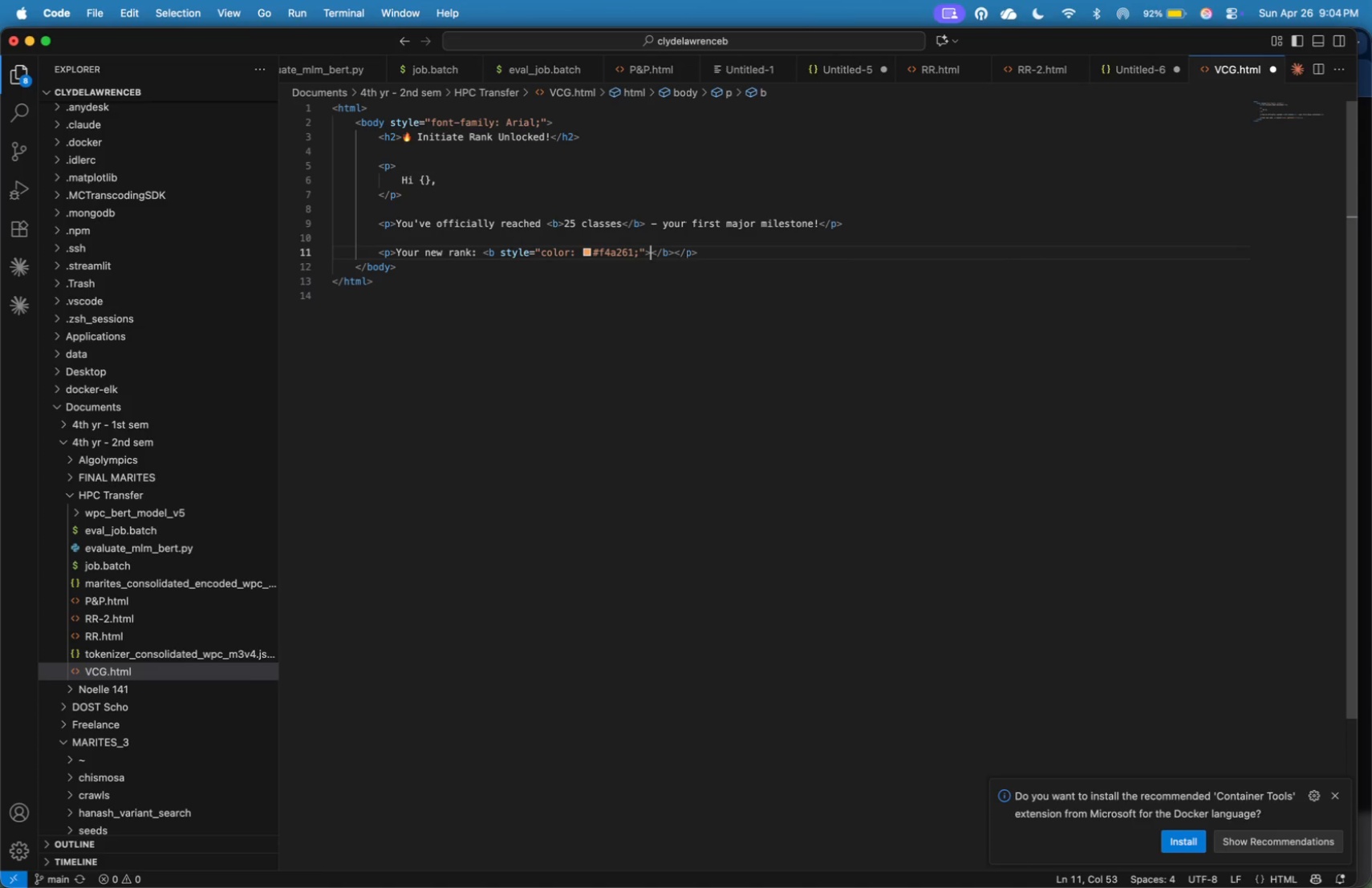 
key(ArrowRight)
 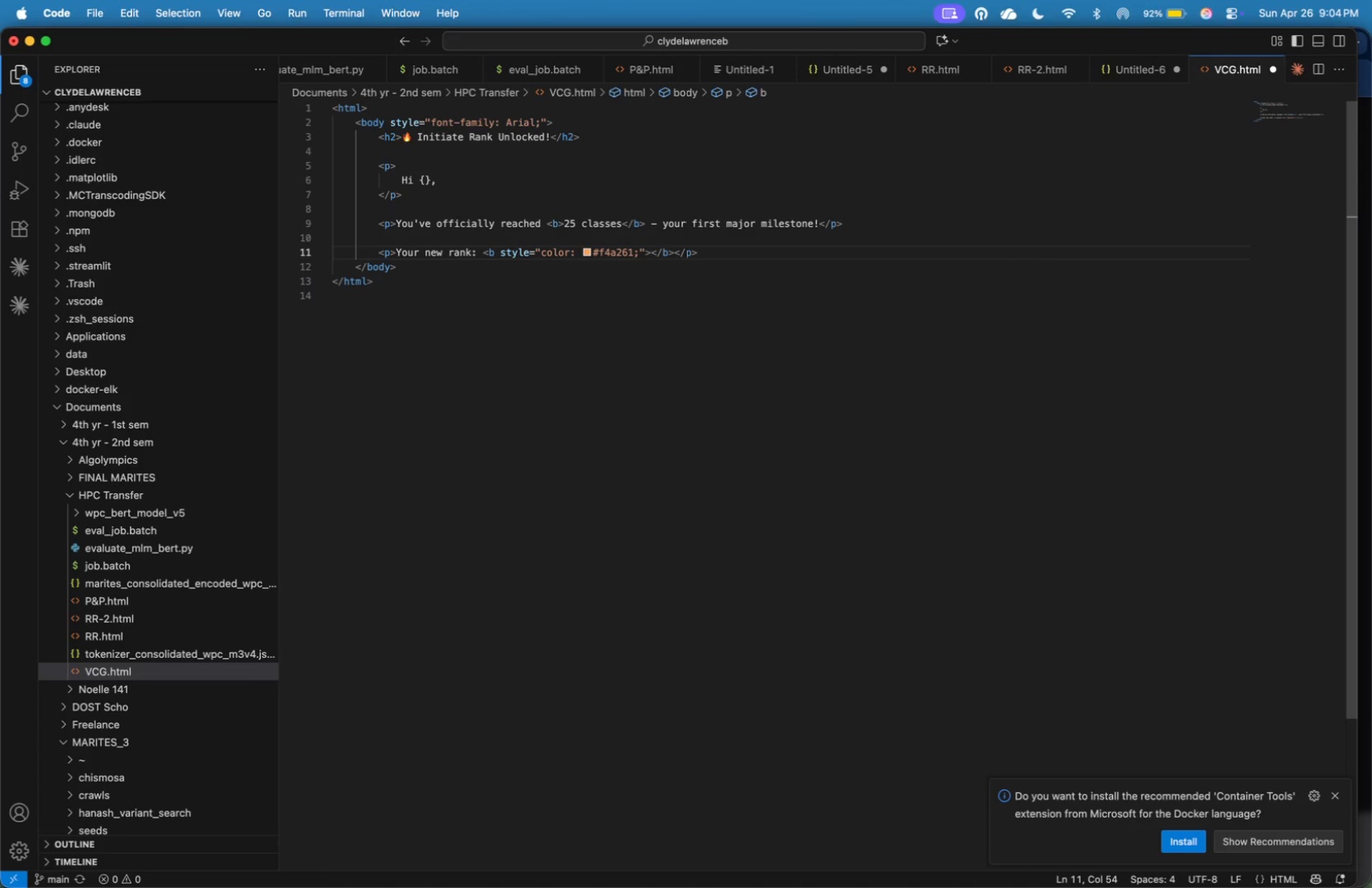 
type(Iniitate)
key(Backspace)
key(Backspace)
key(Backspace)
key(Backspace)
key(Backspace)
type(tiate)
 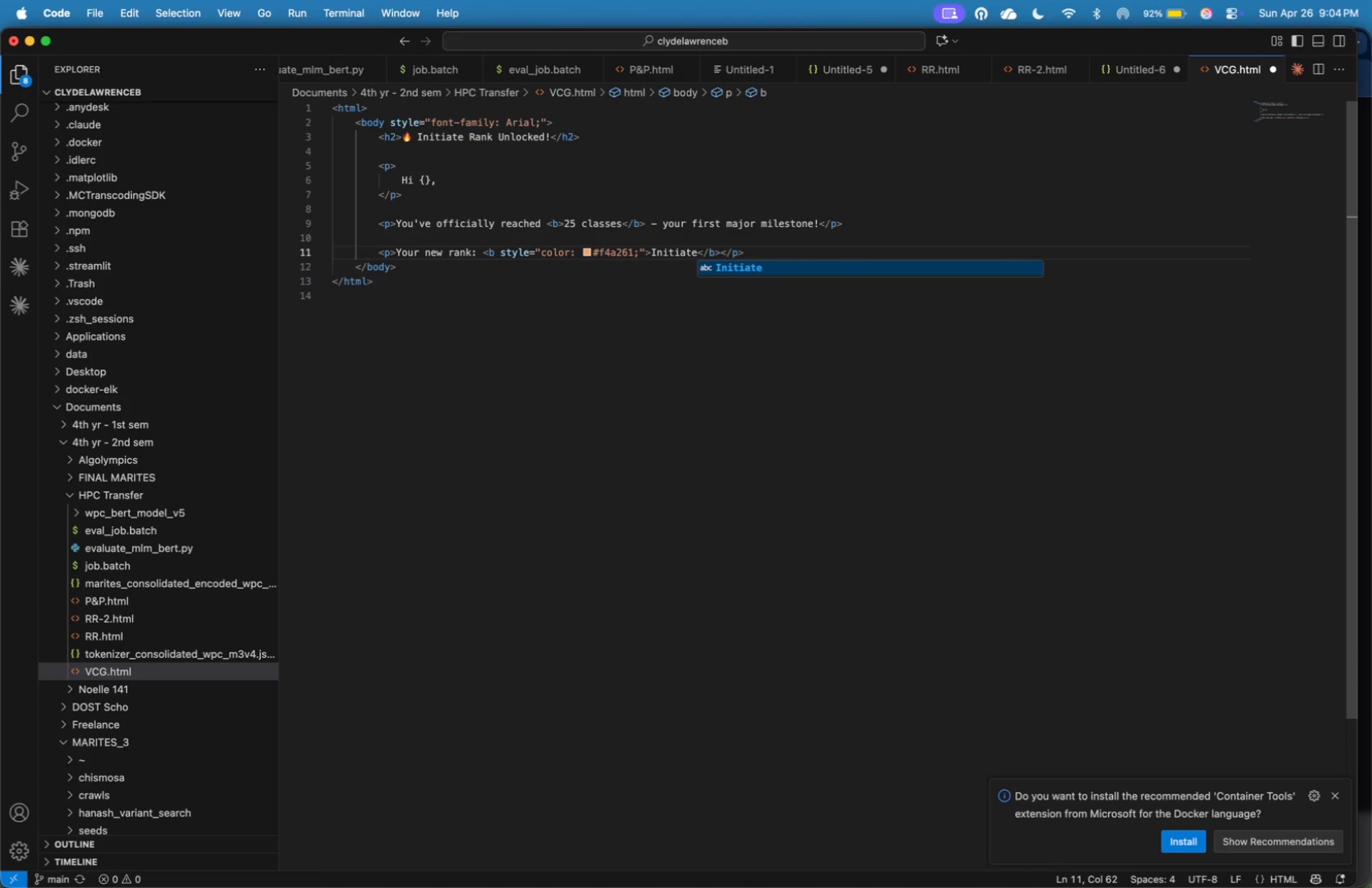 
key(ArrowRight)
 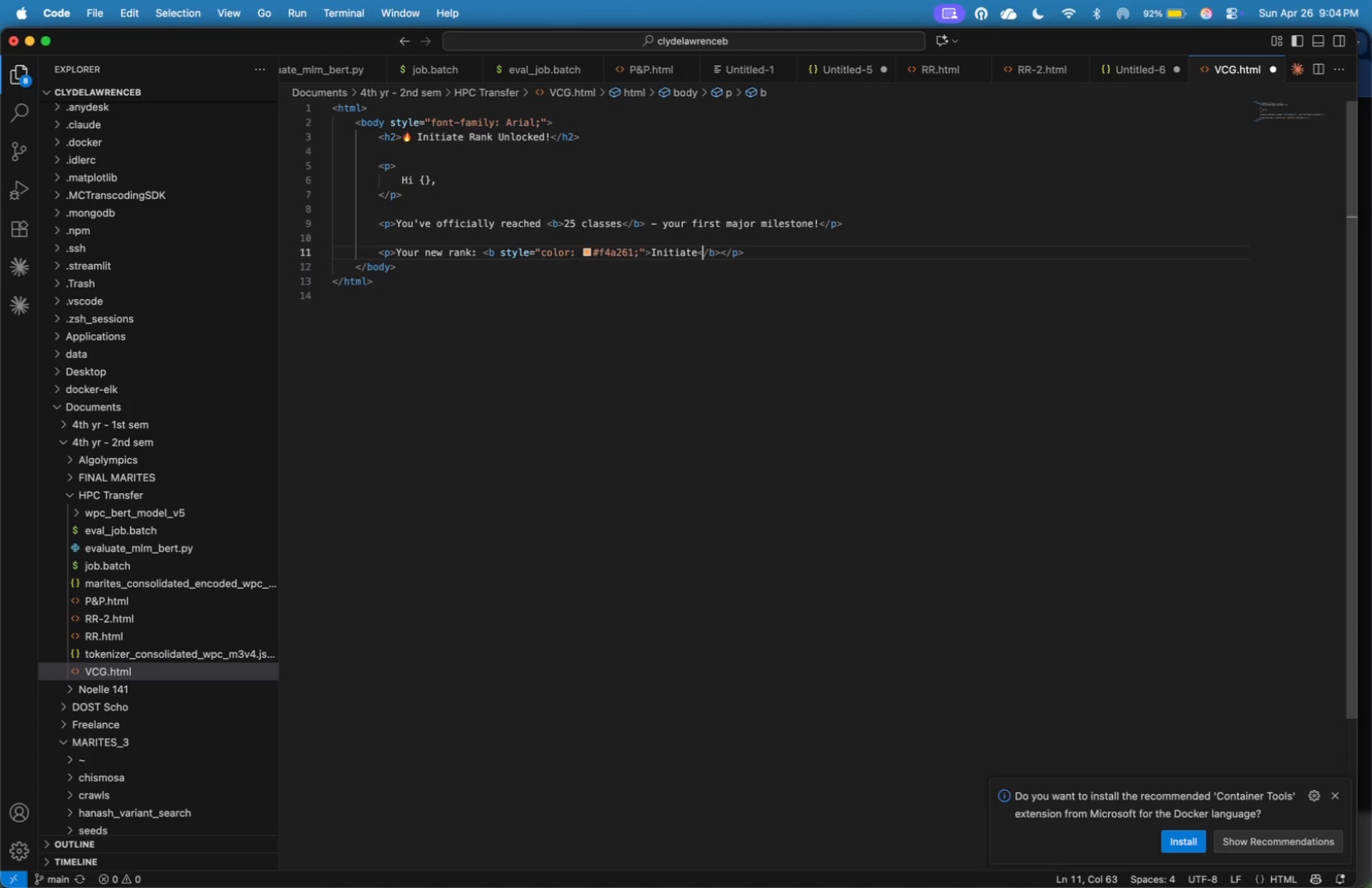 
key(ArrowRight)
 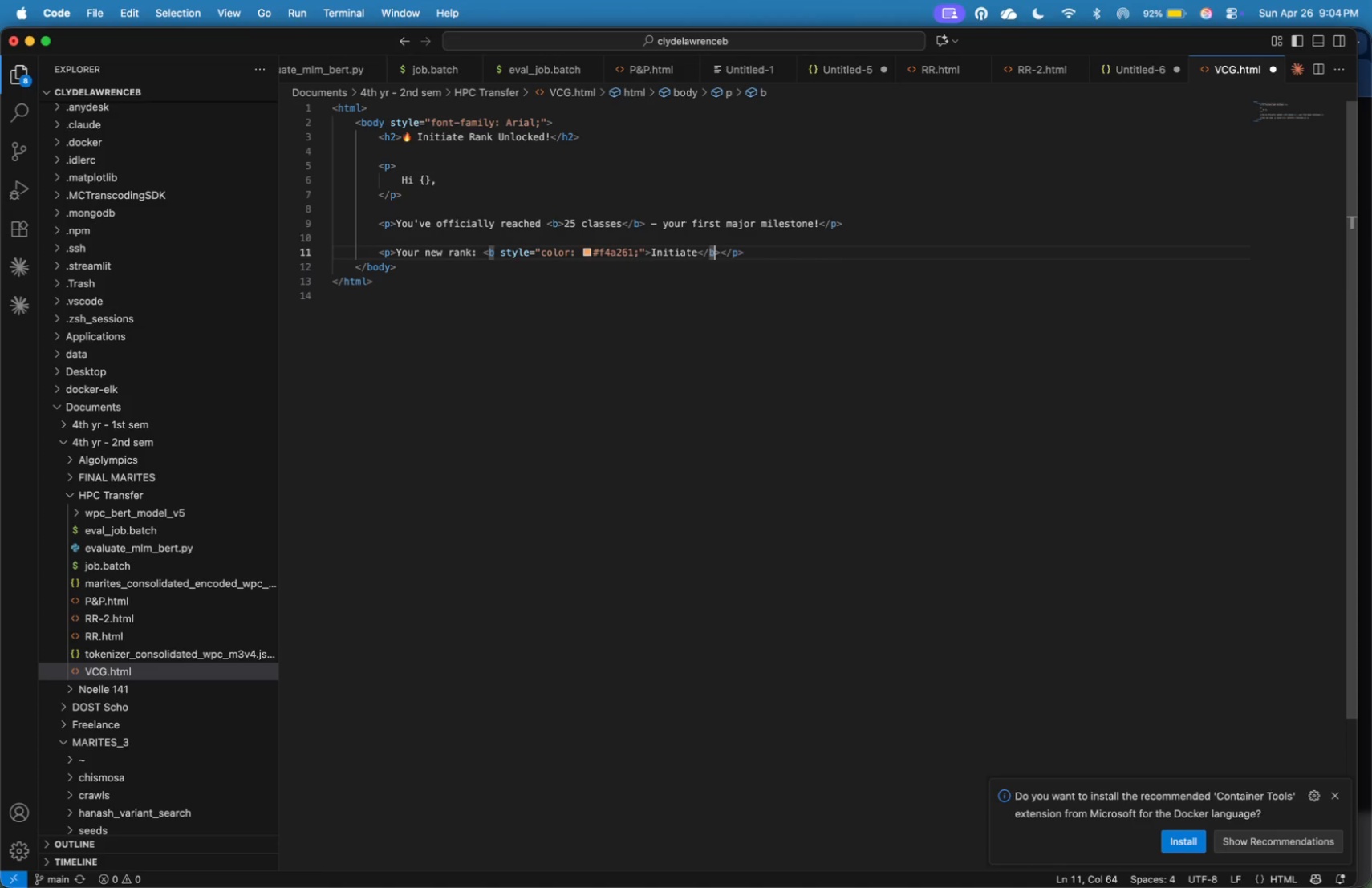 
key(ArrowRight)
 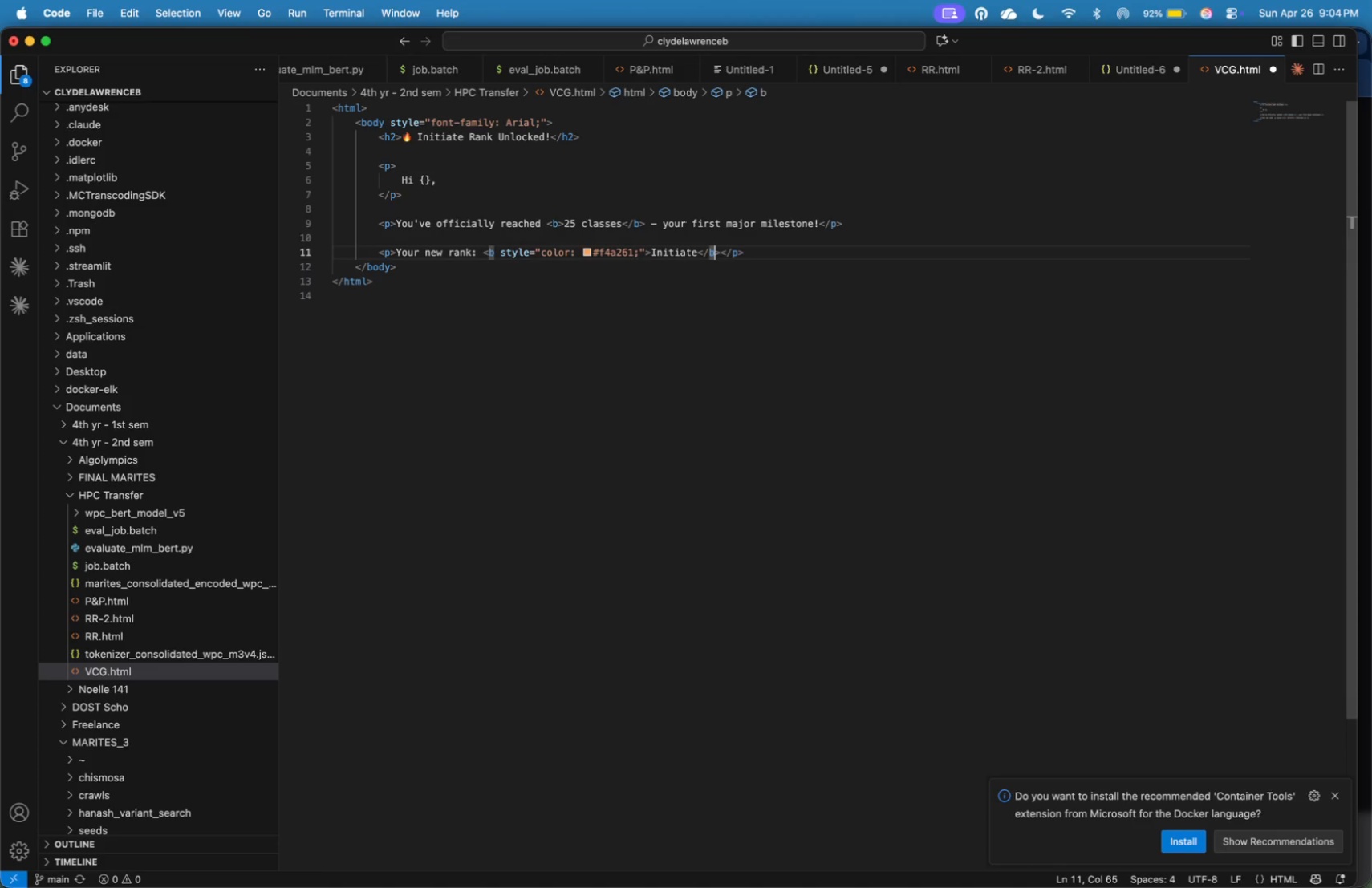 
key(ArrowRight)
 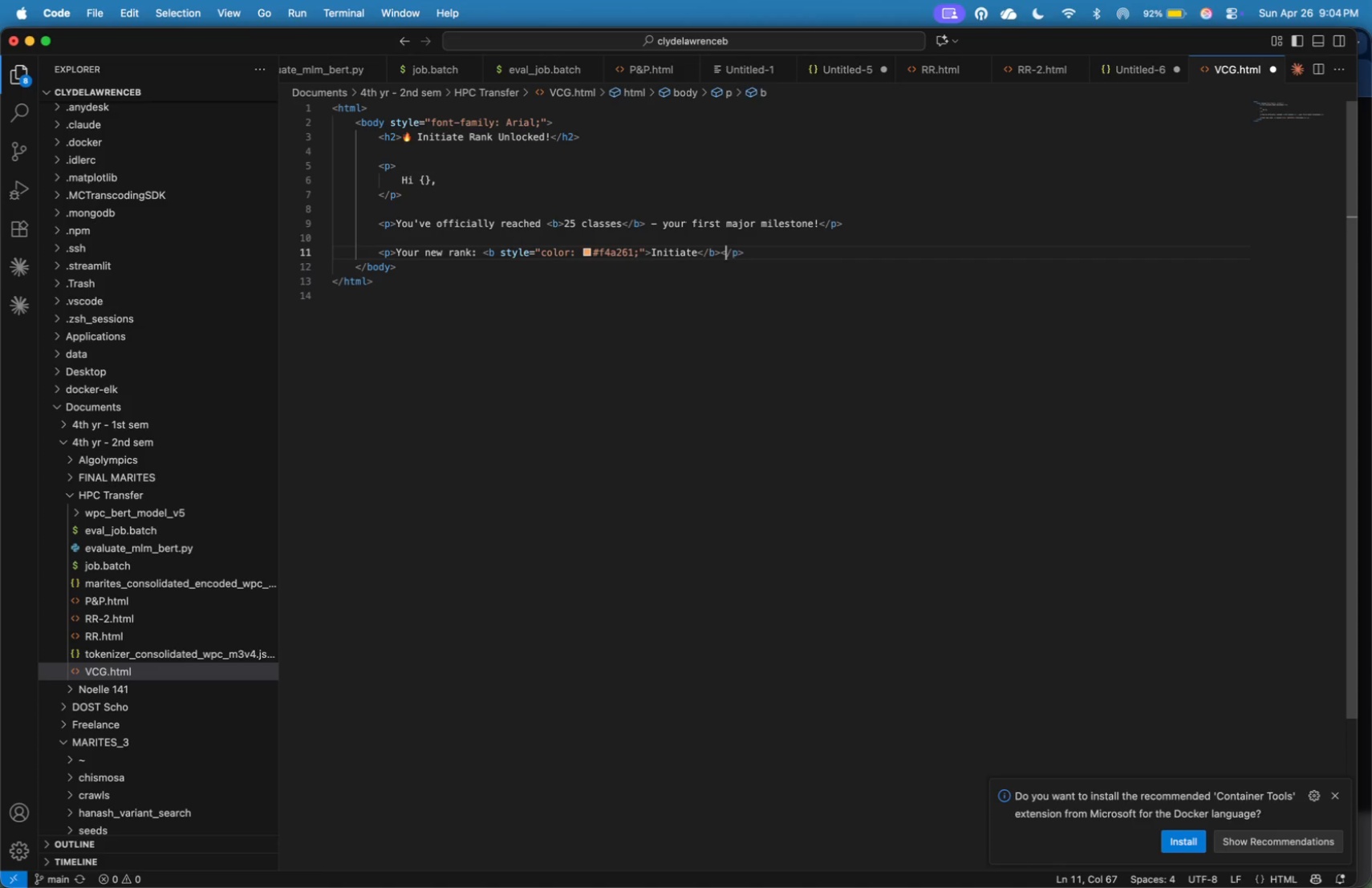 
key(ArrowRight)
 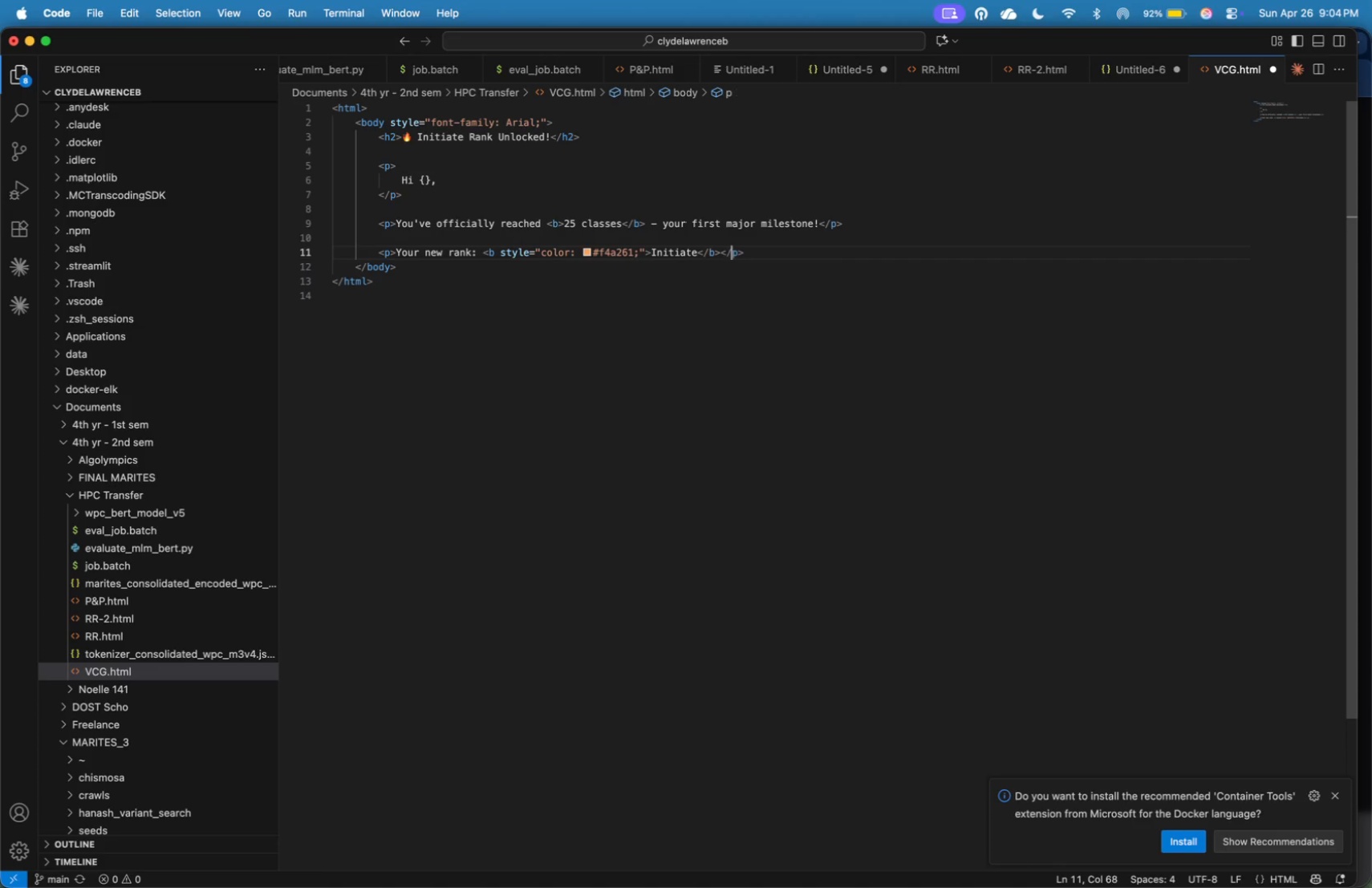 
key(ArrowRight)
 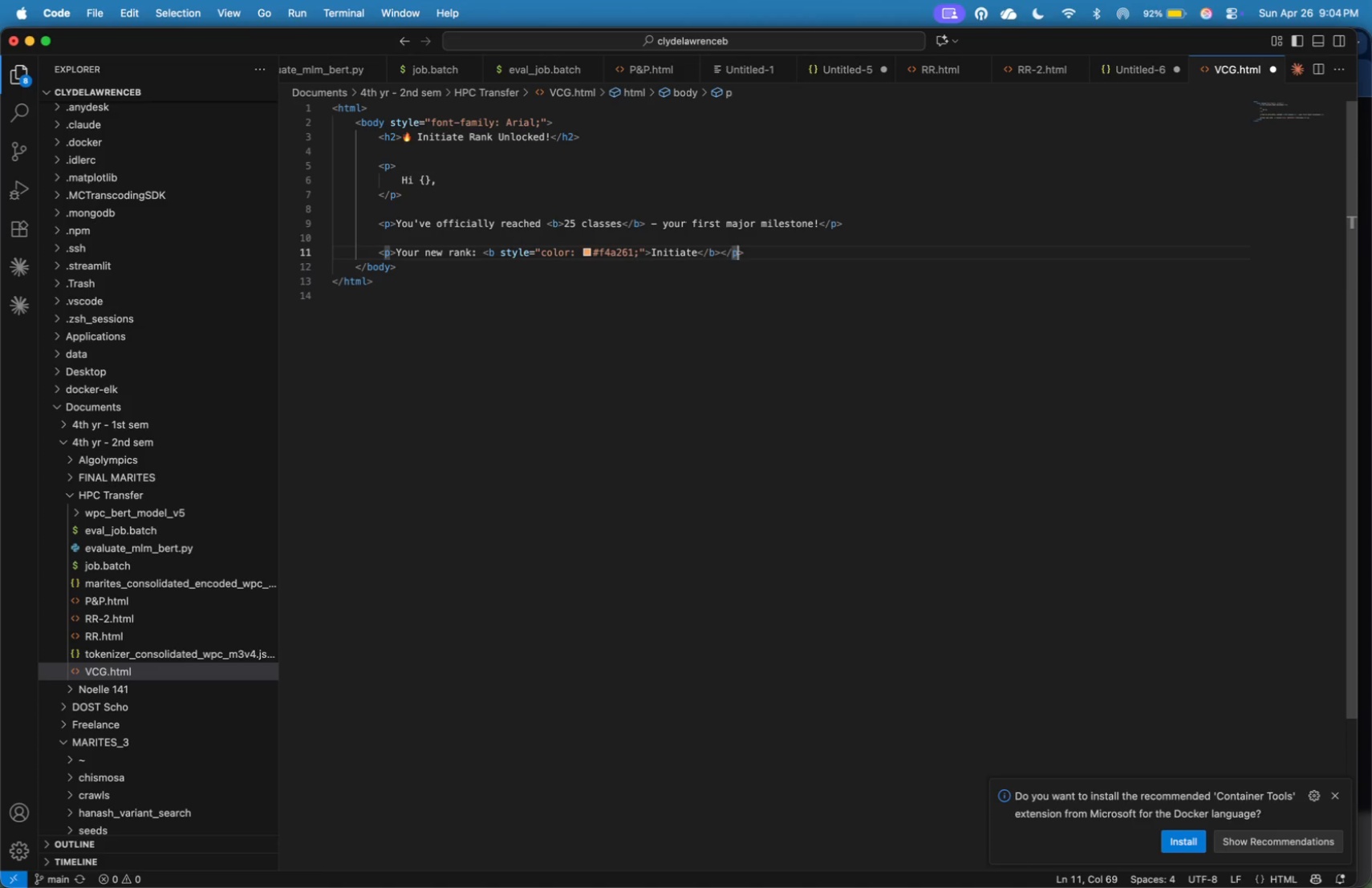 
key(ArrowRight)
 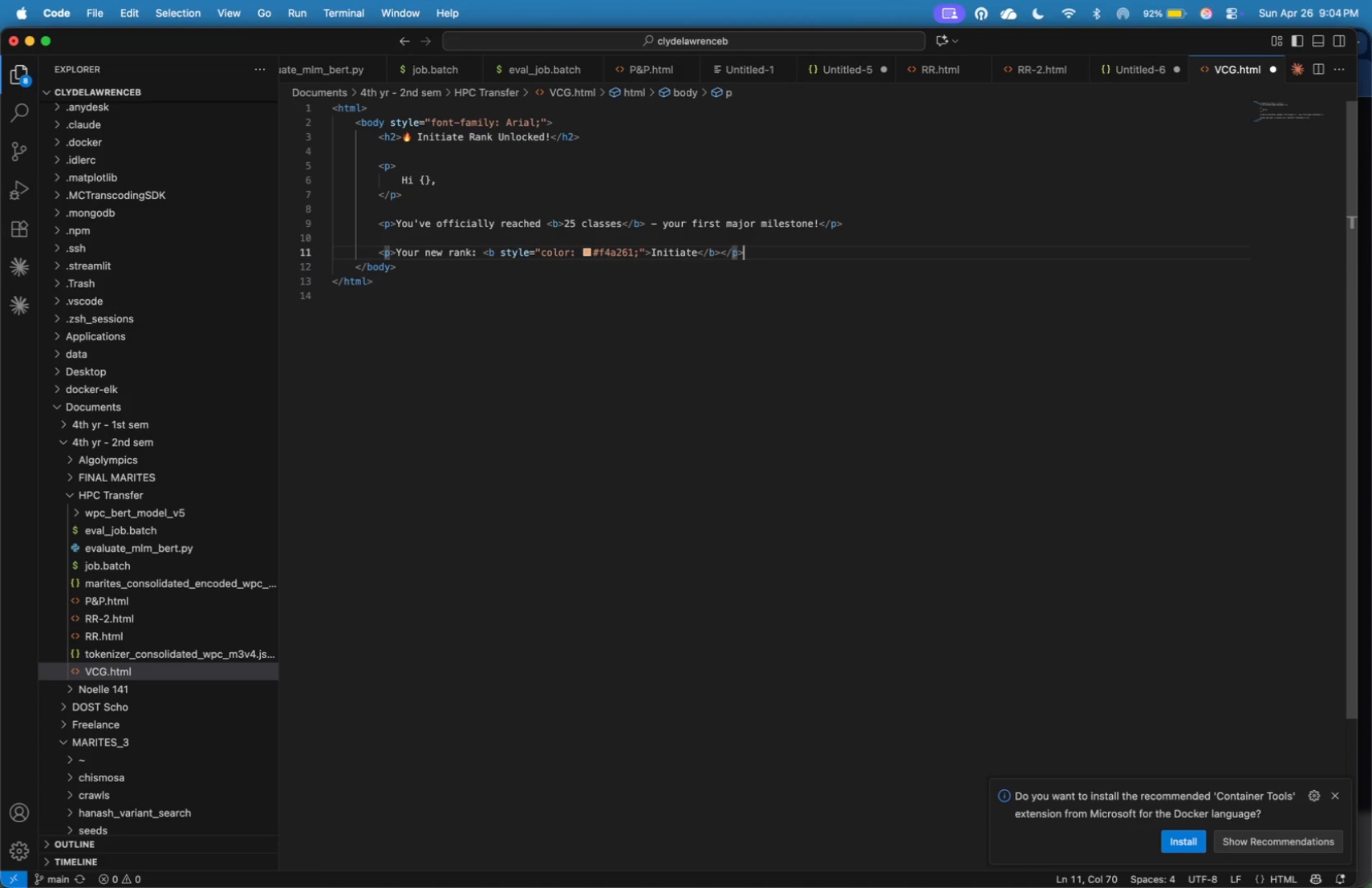 
key(ArrowRight)
 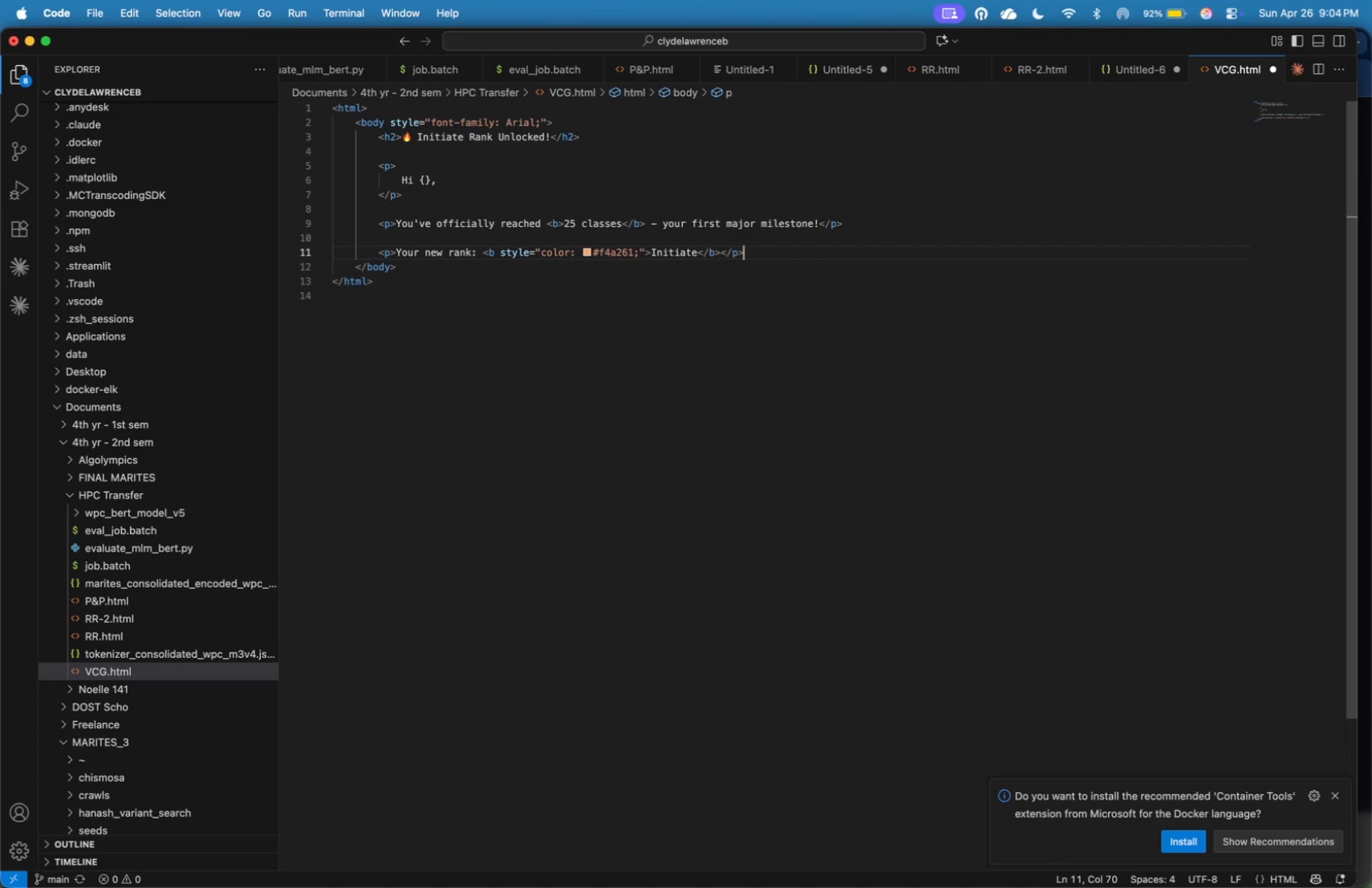 
key(Enter)
 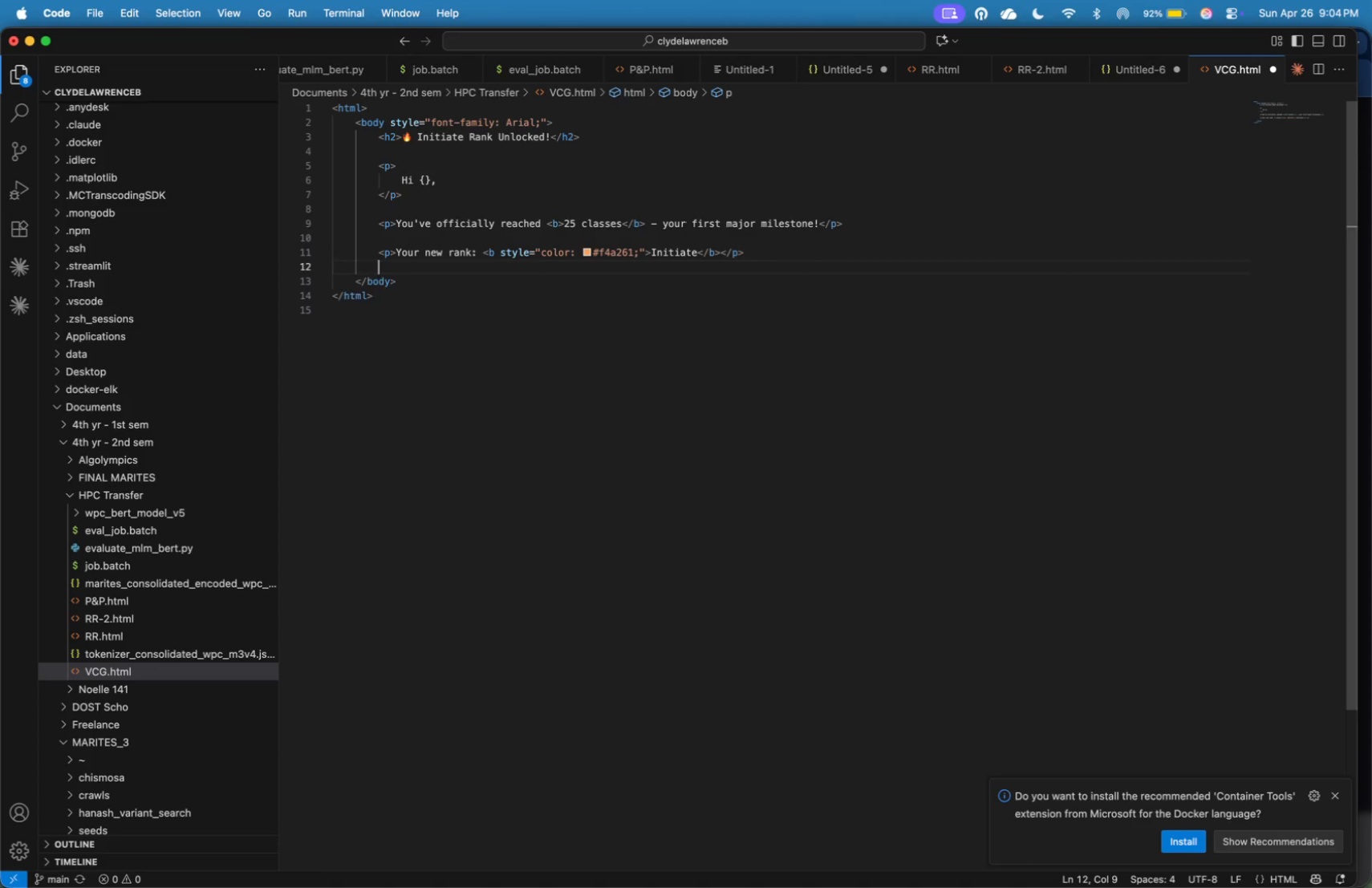 
key(Enter)
 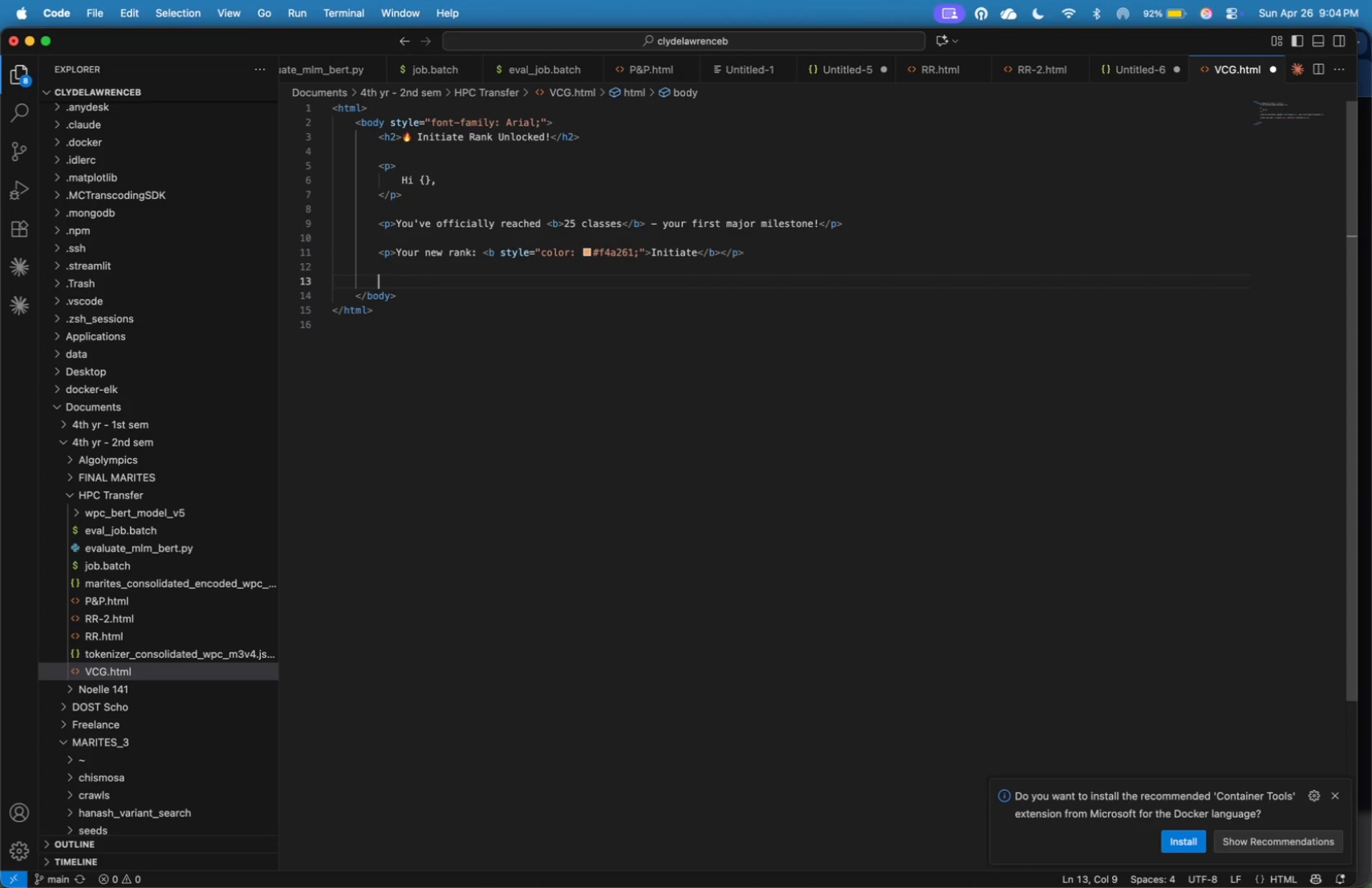 
key(Shift+Comma)
 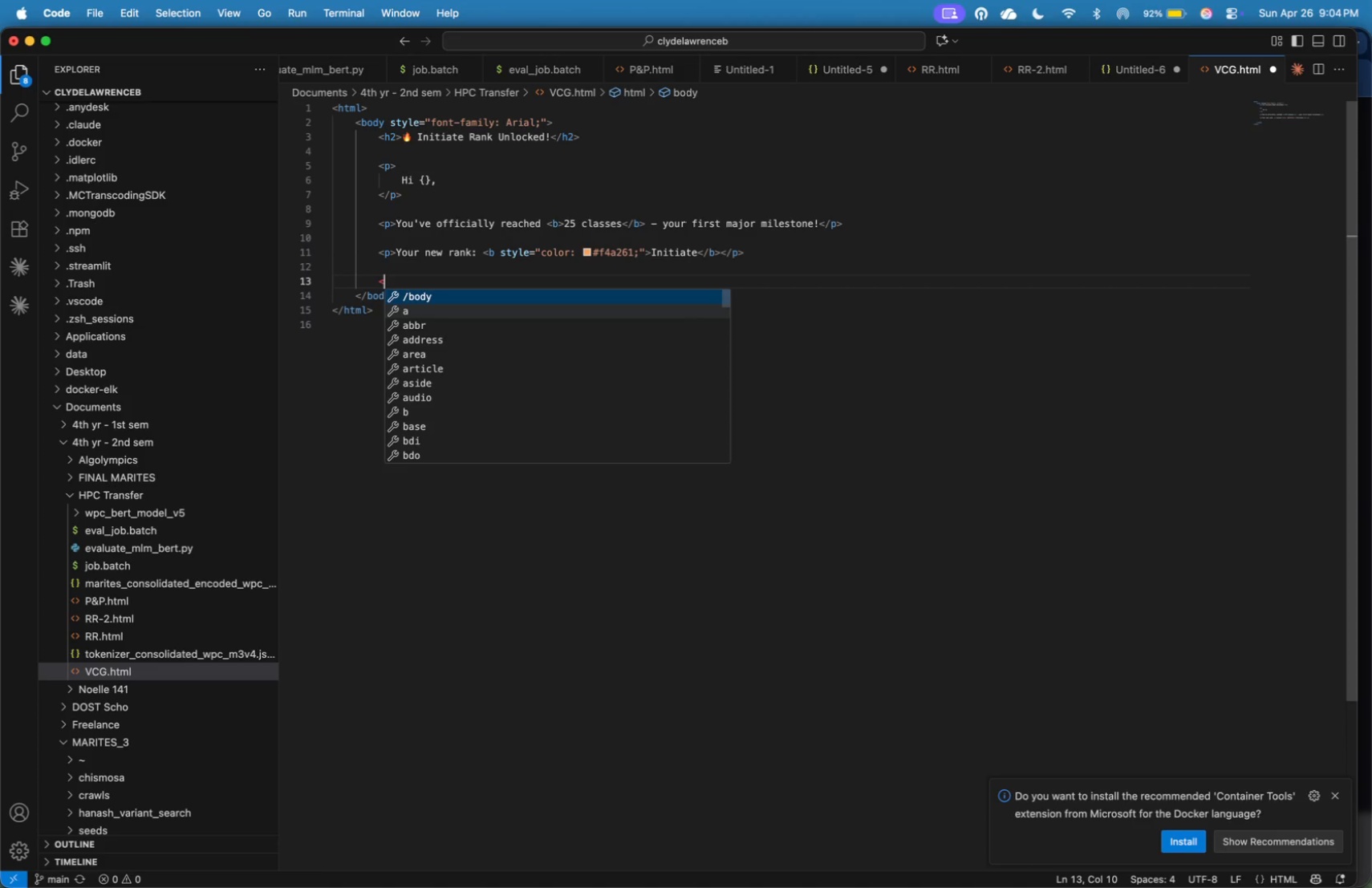 
key(P)
 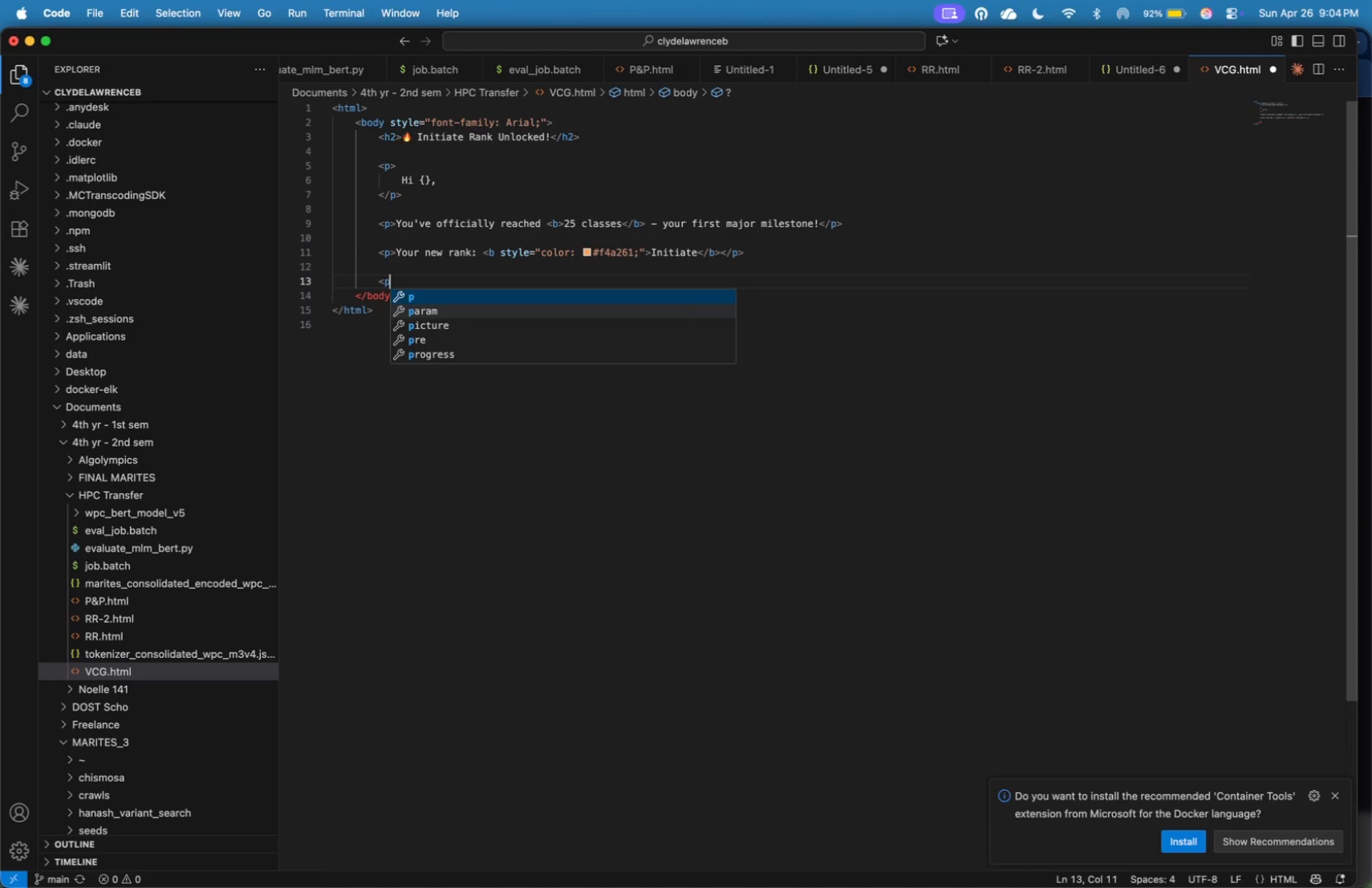 
key(Shift+Period)
 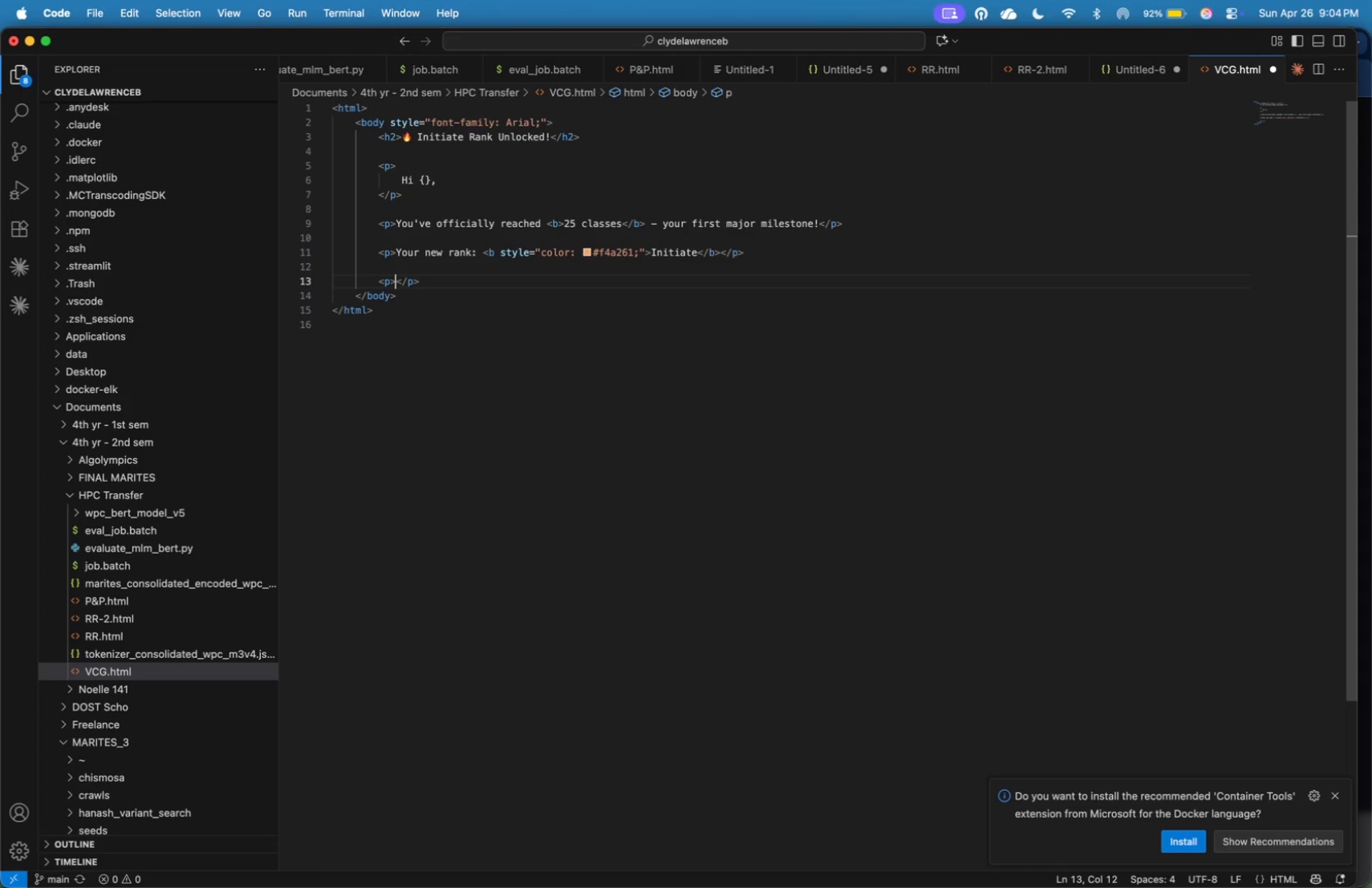 
key(Backspace)
 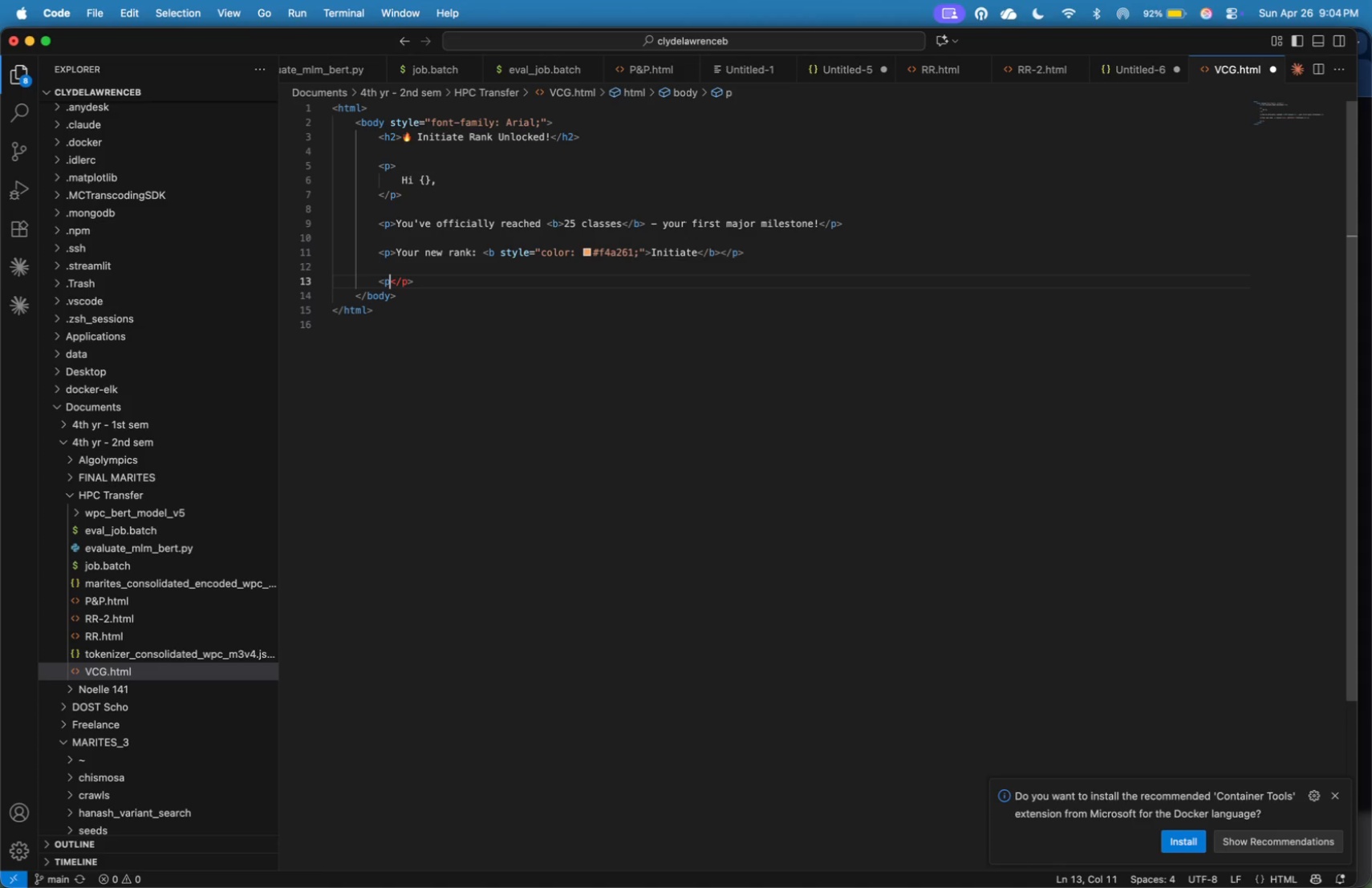 
key(Backspace)
 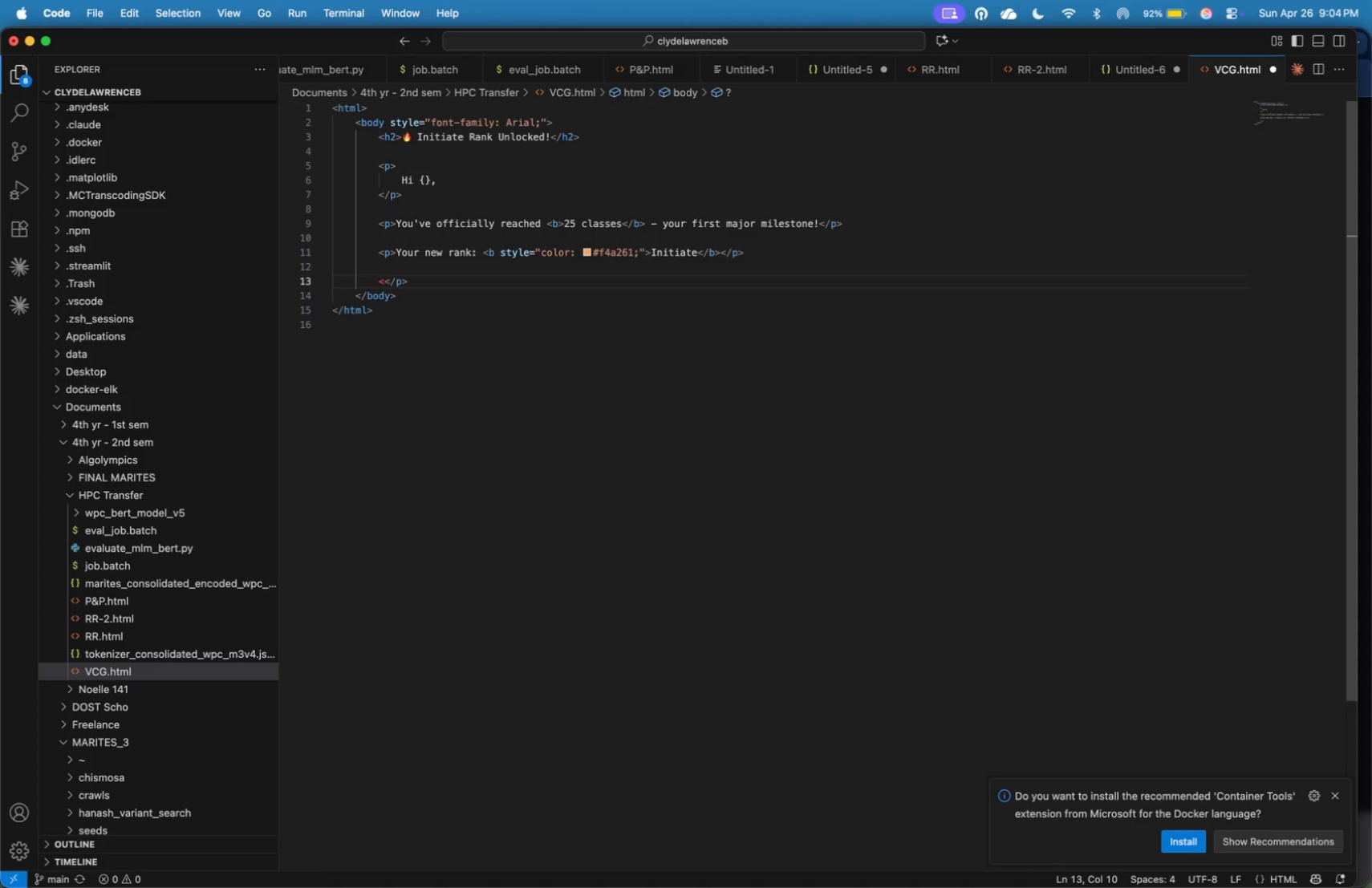 
key(ArrowRight)
 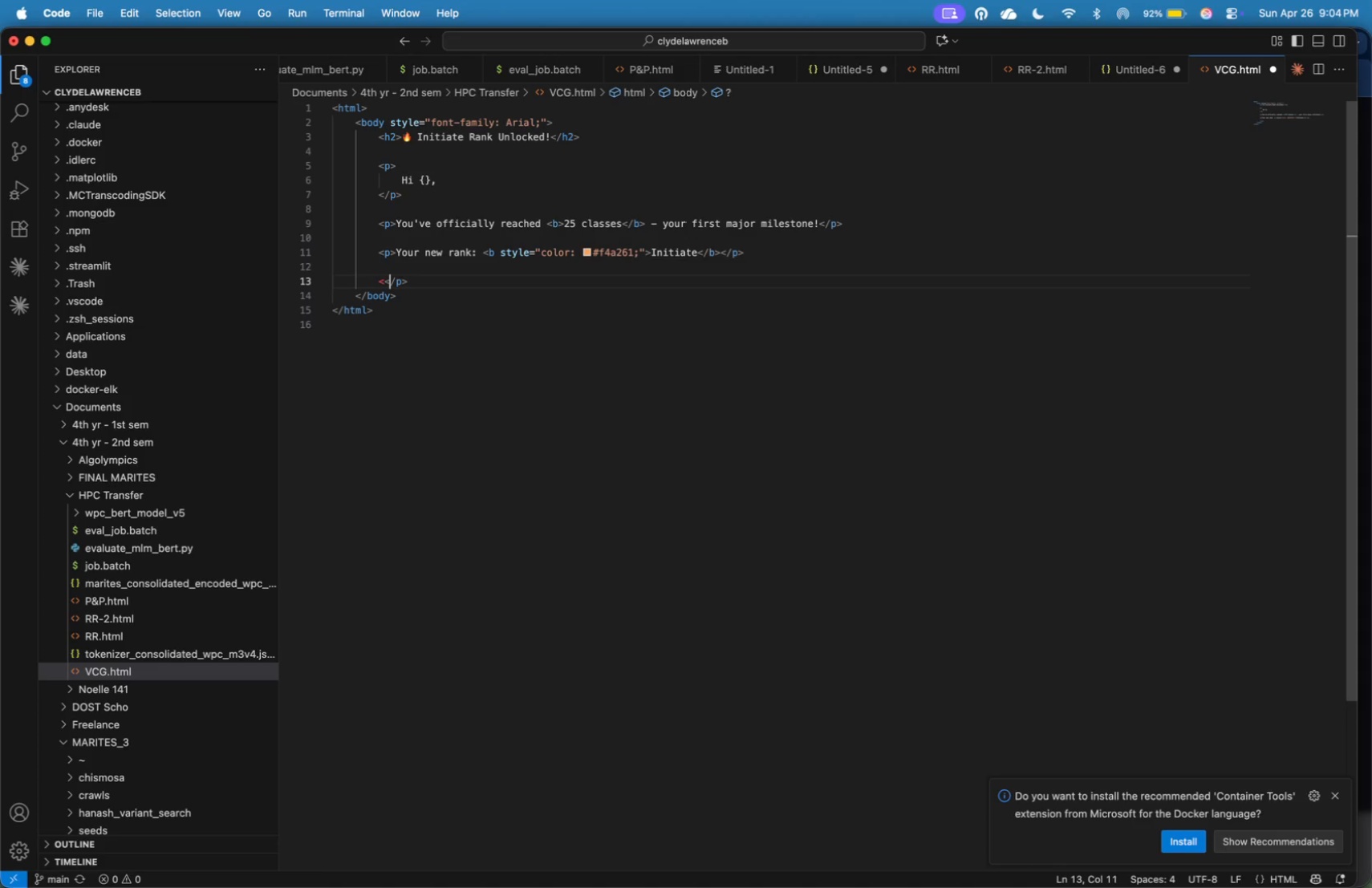 
key(ArrowRight)
 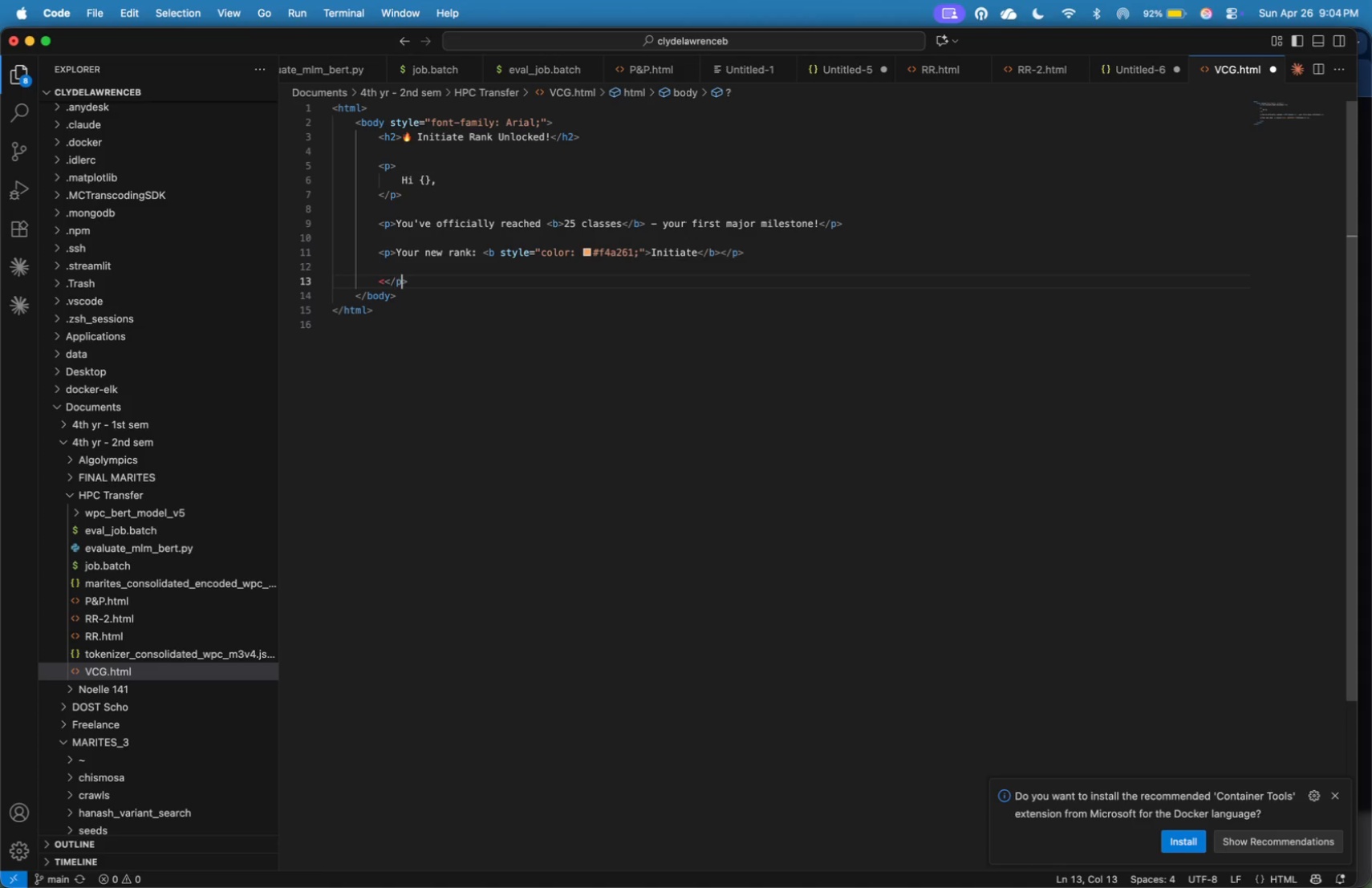 
key(ArrowRight)
 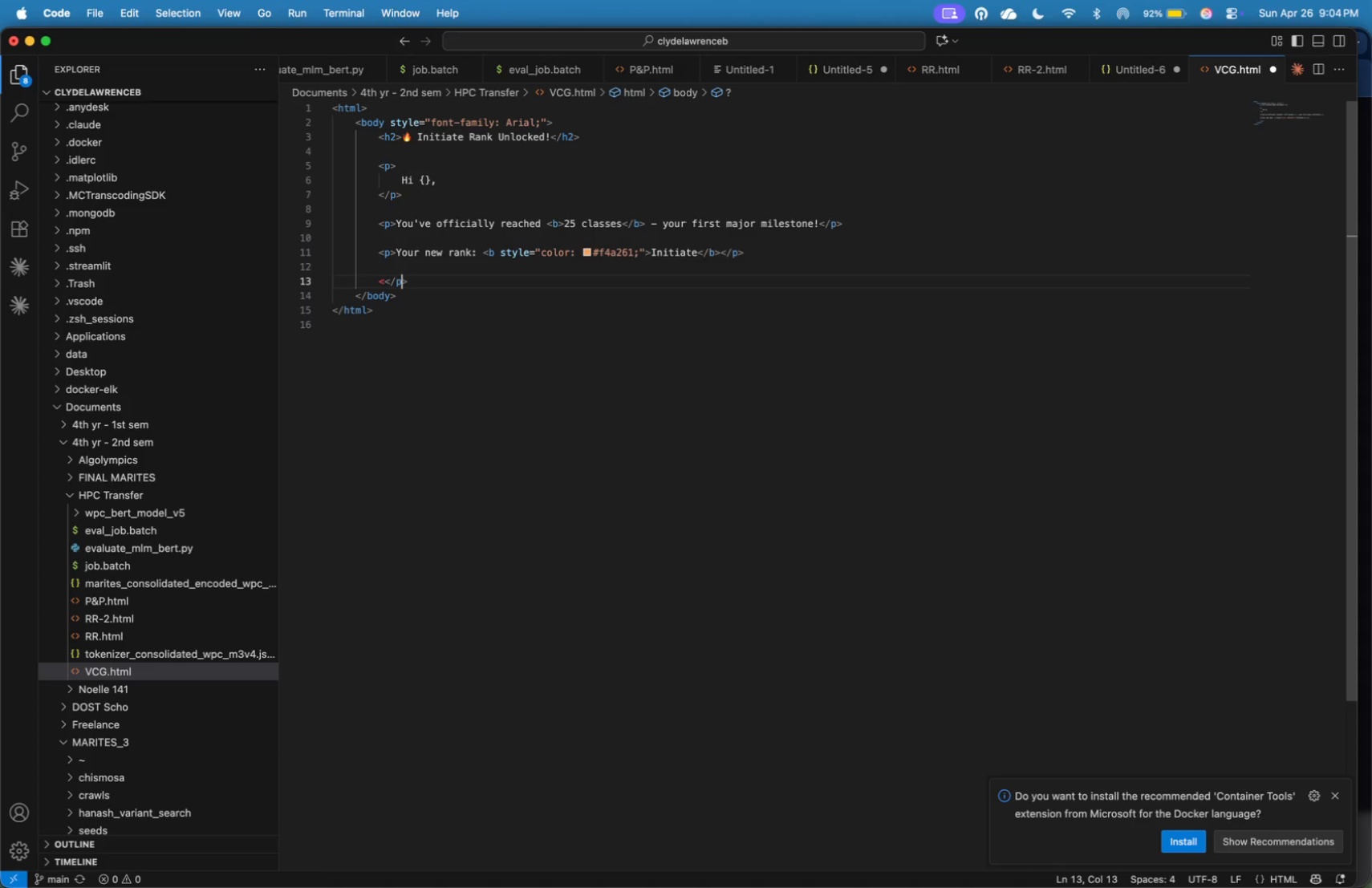 
key(ArrowRight)
 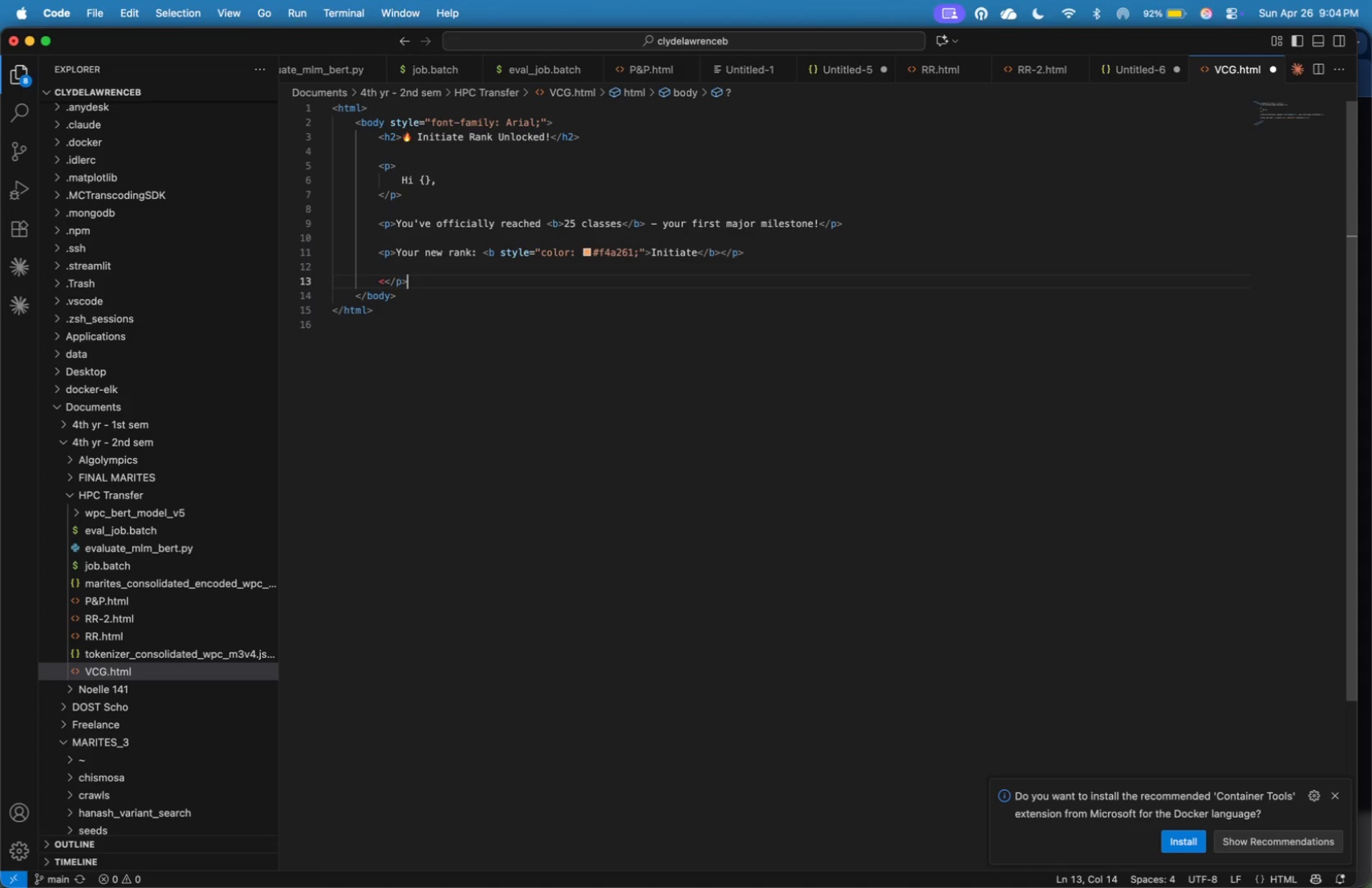 
key(Backspace)
 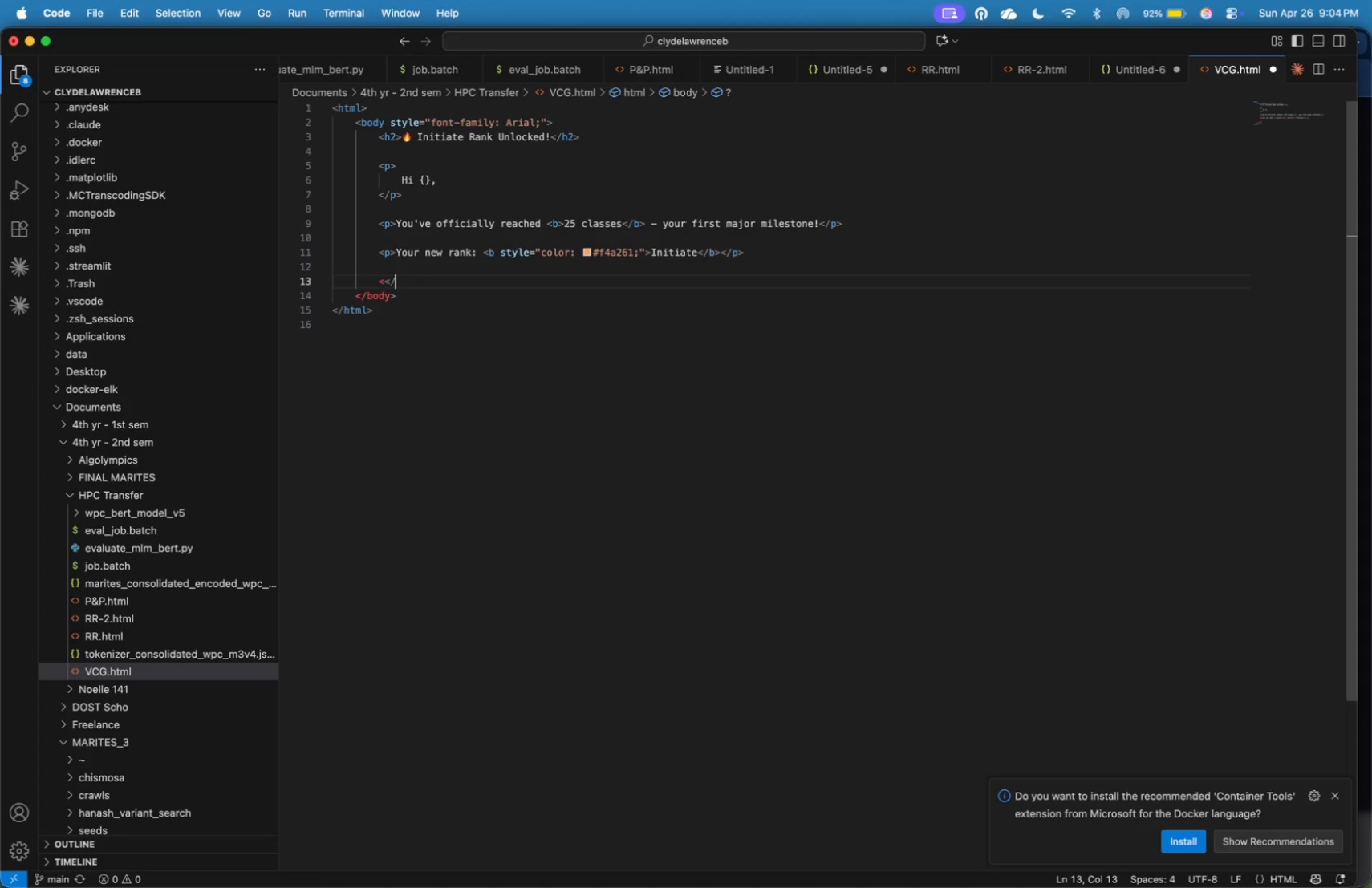 
key(Backspace)
 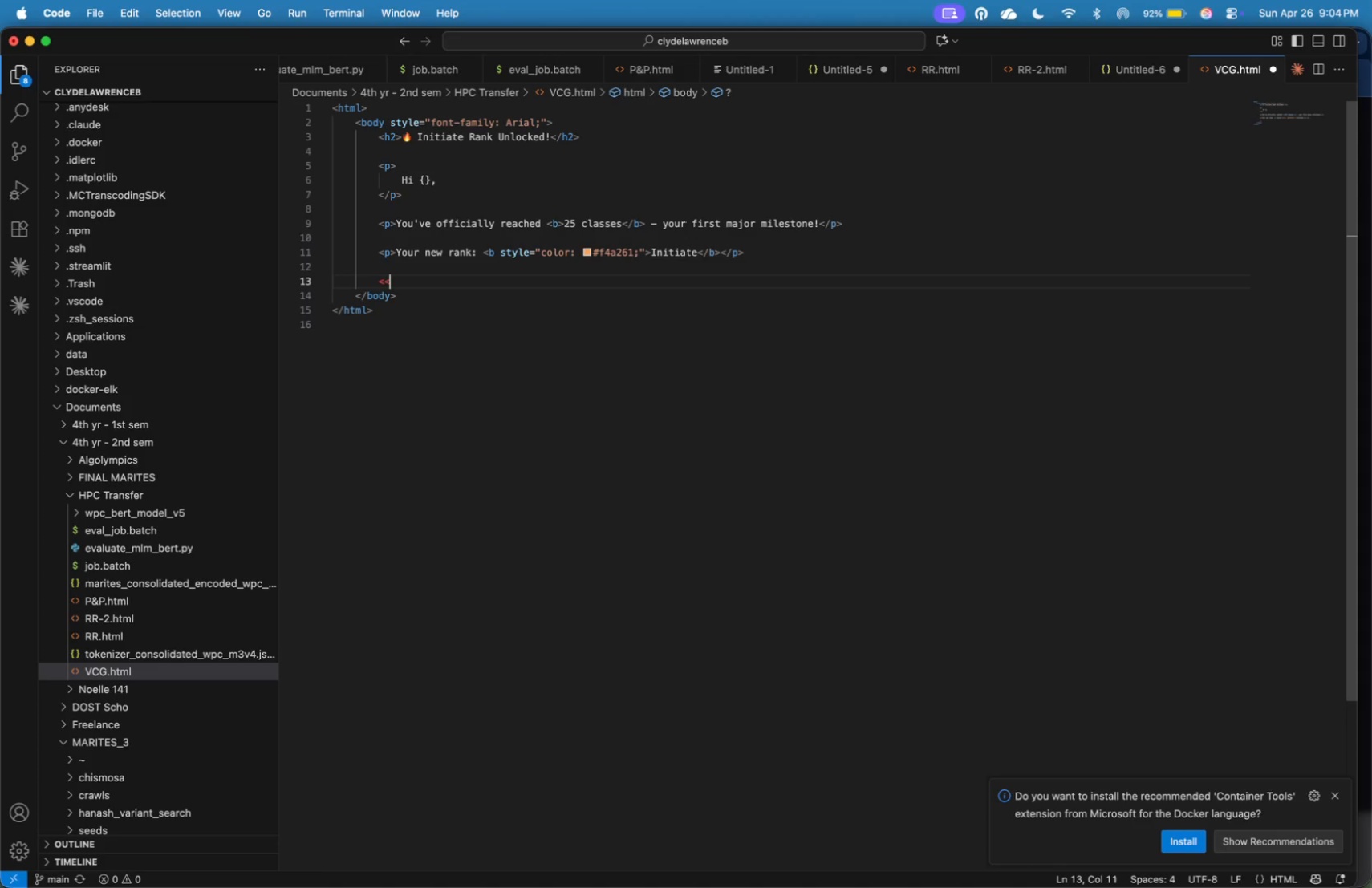 
key(Backspace)
 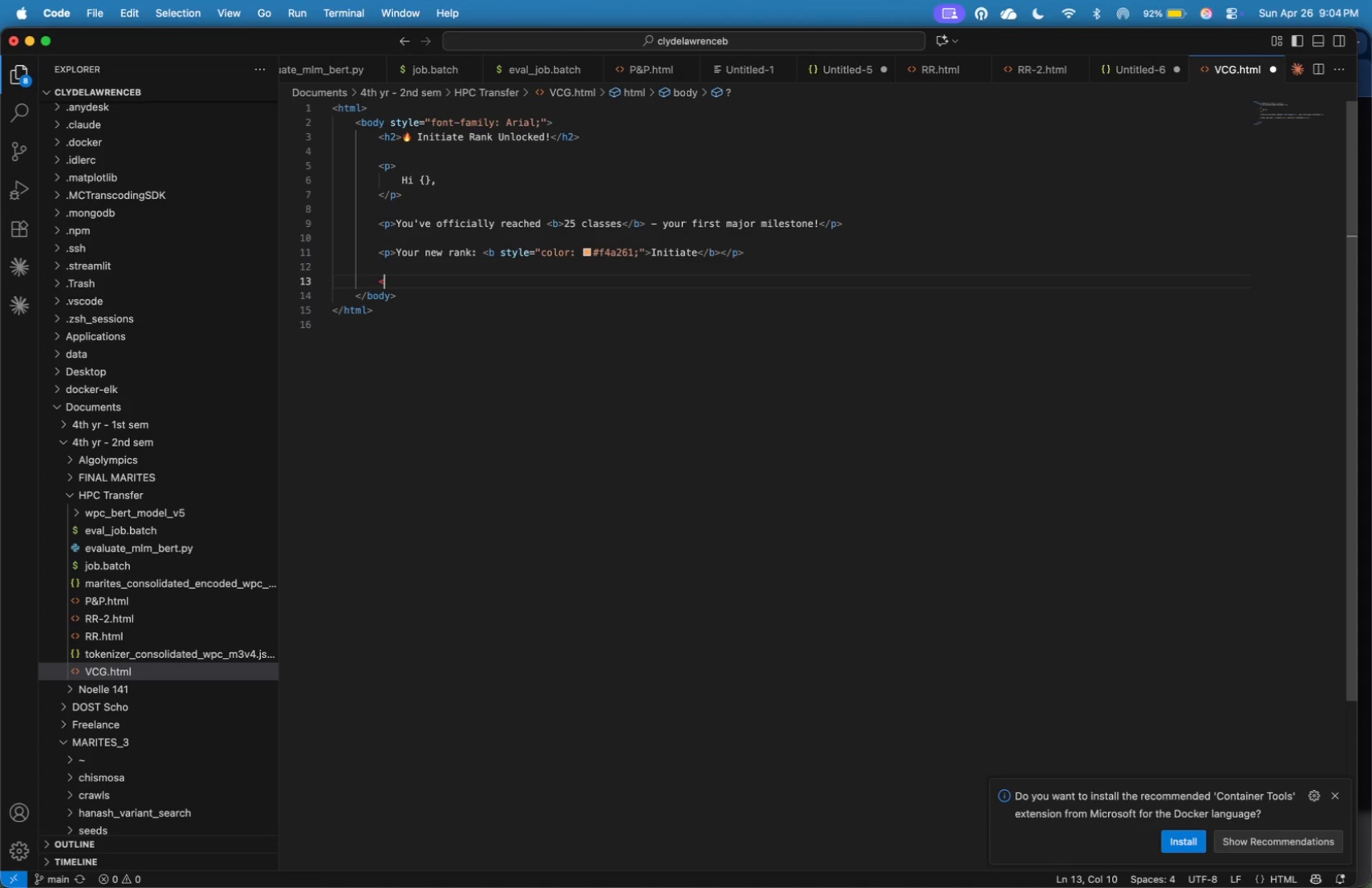 
key(Backspace)
 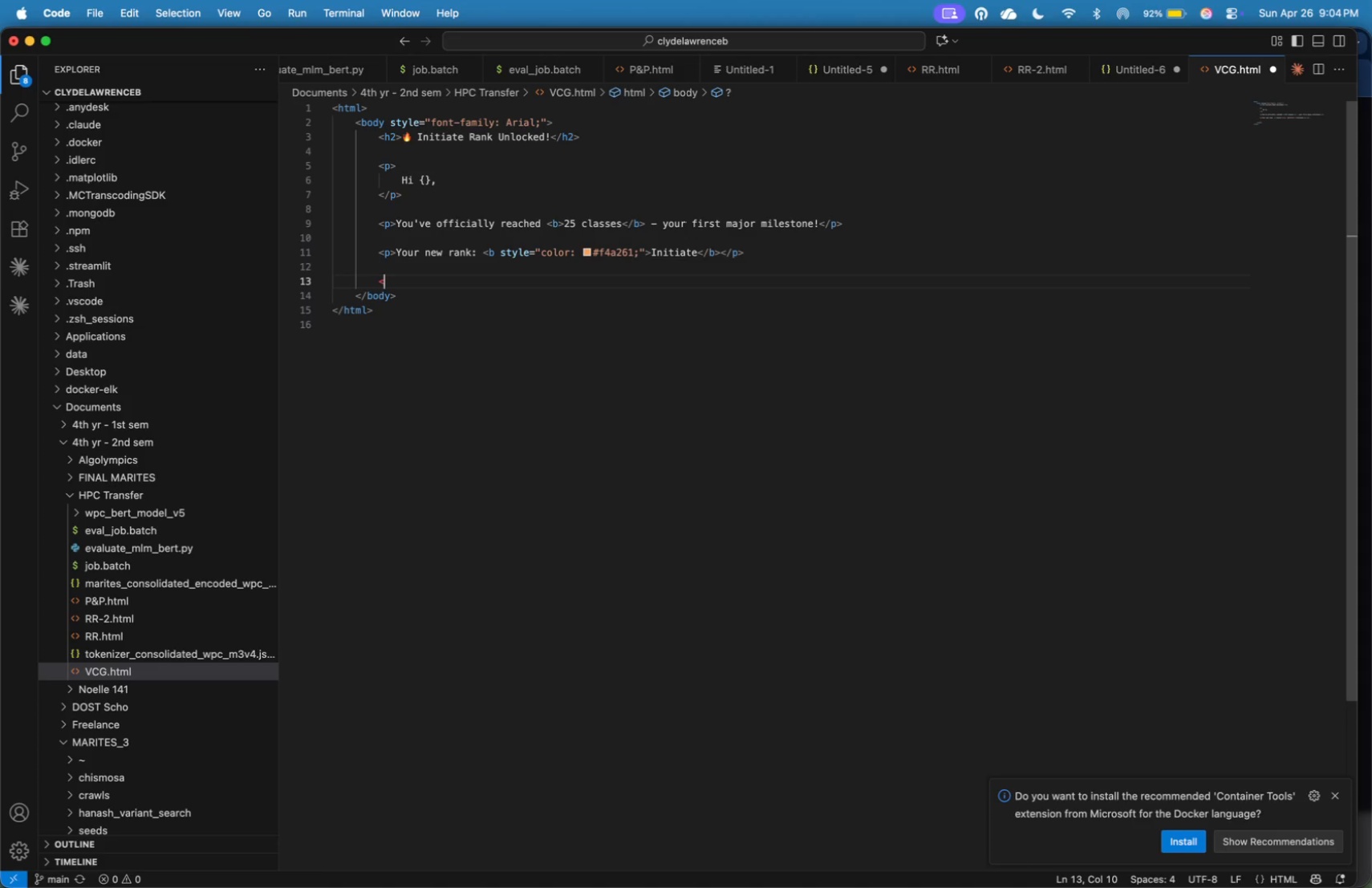 
key(Shift+Period)
 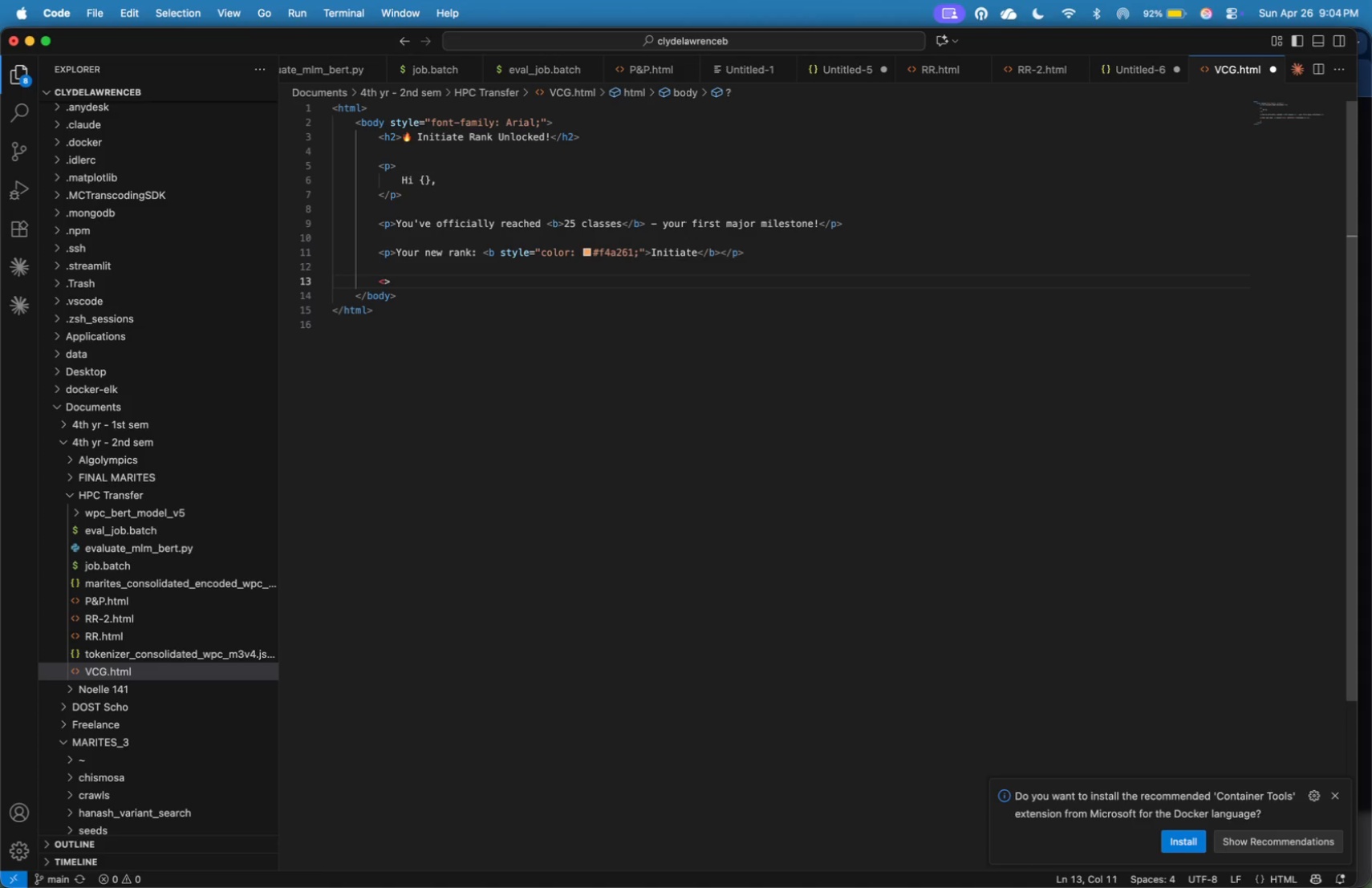 
key(ArrowLeft)
 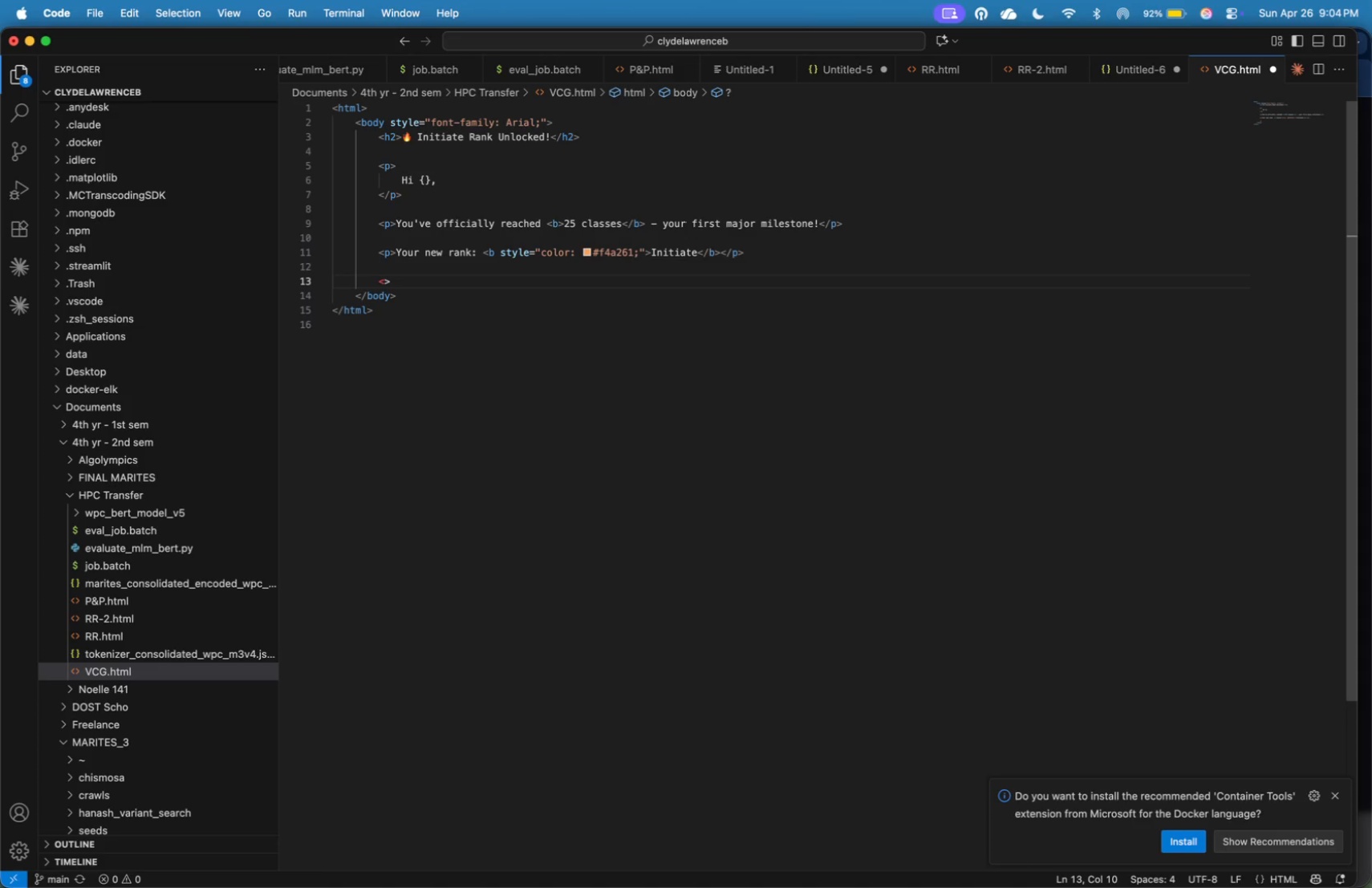 
type(img src=)
 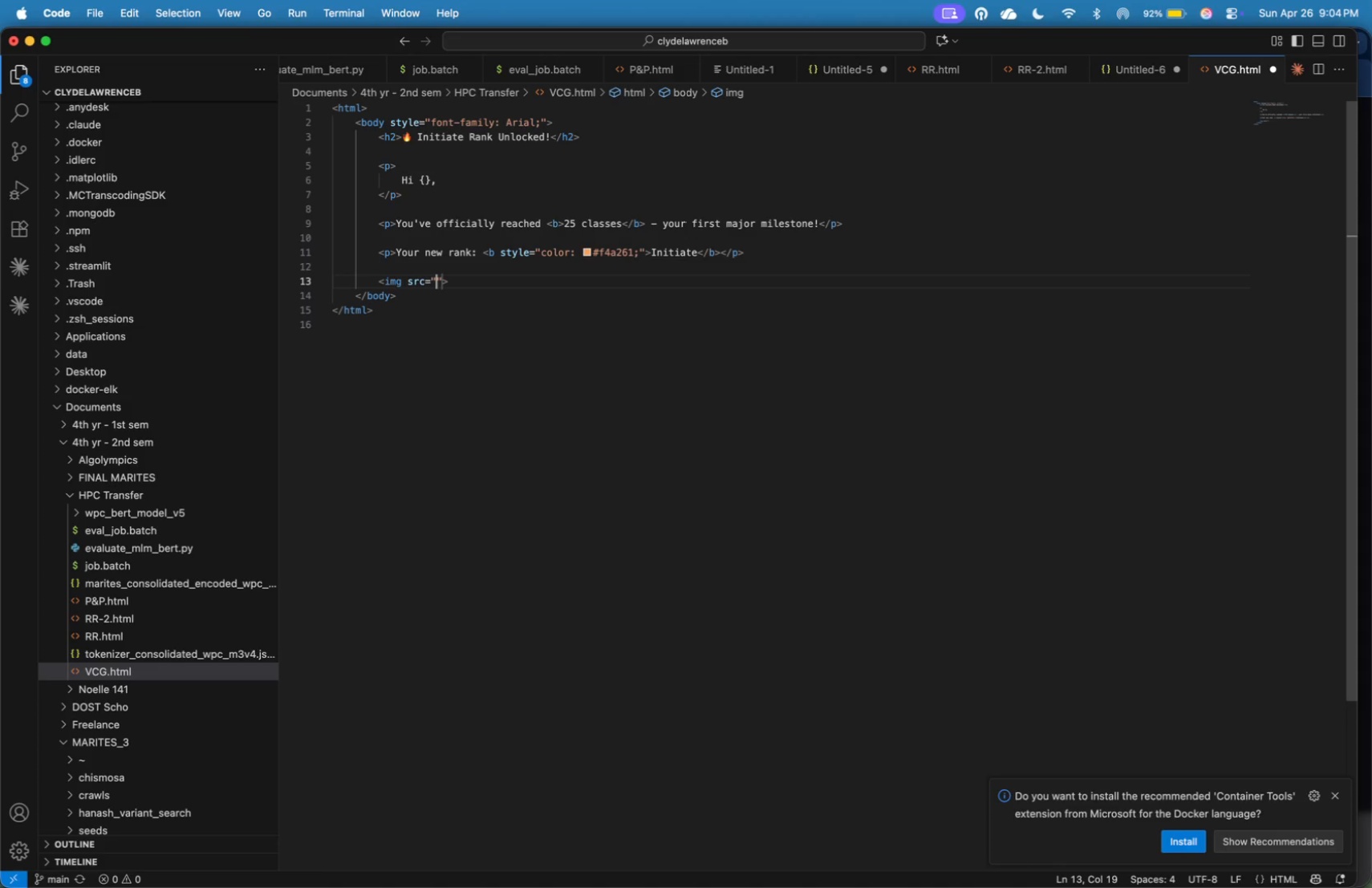 
key(Meta+Tab)
 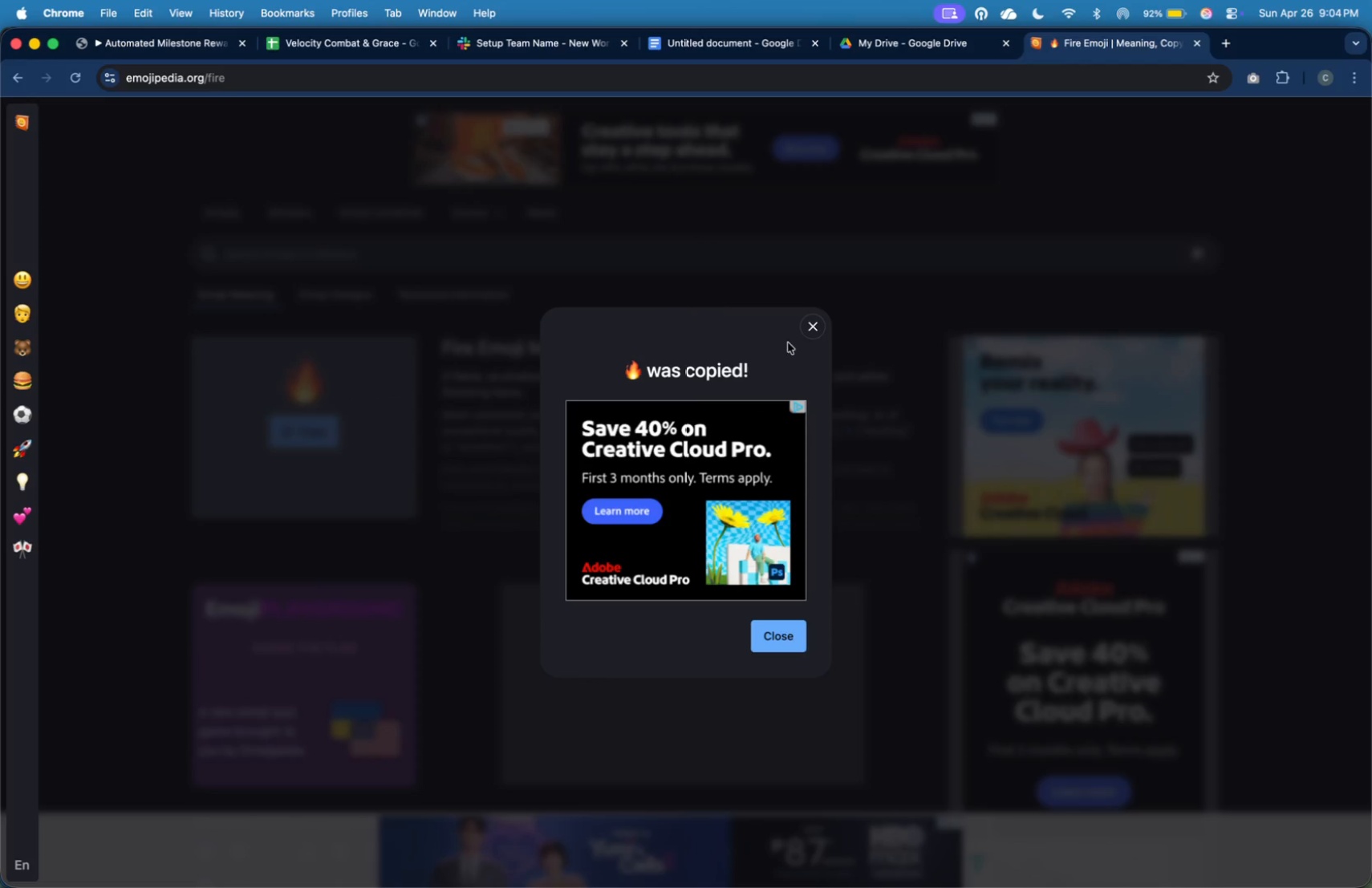 
left_click([817, 327])
 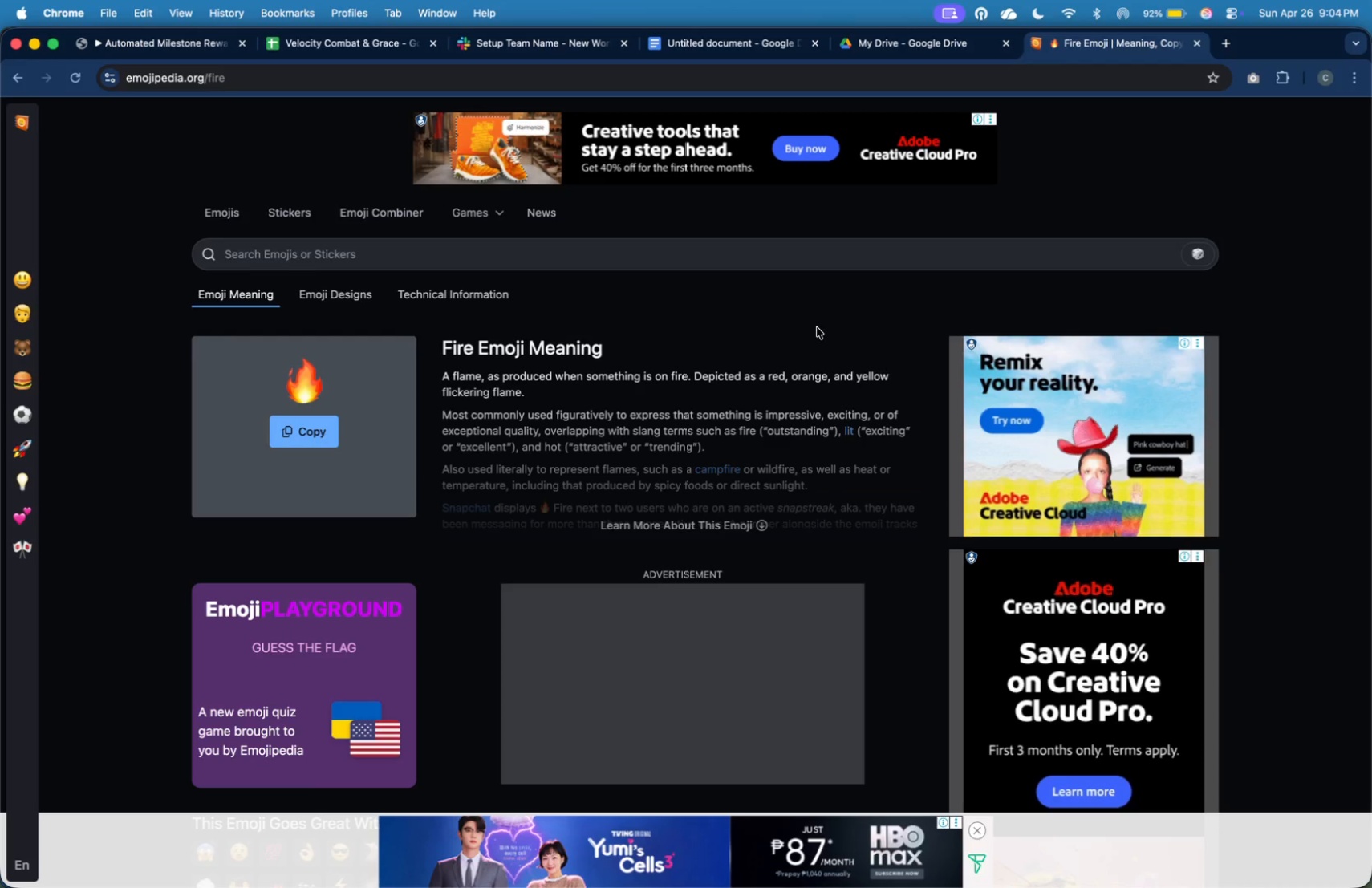 
key(Meta+CommandLeft)
 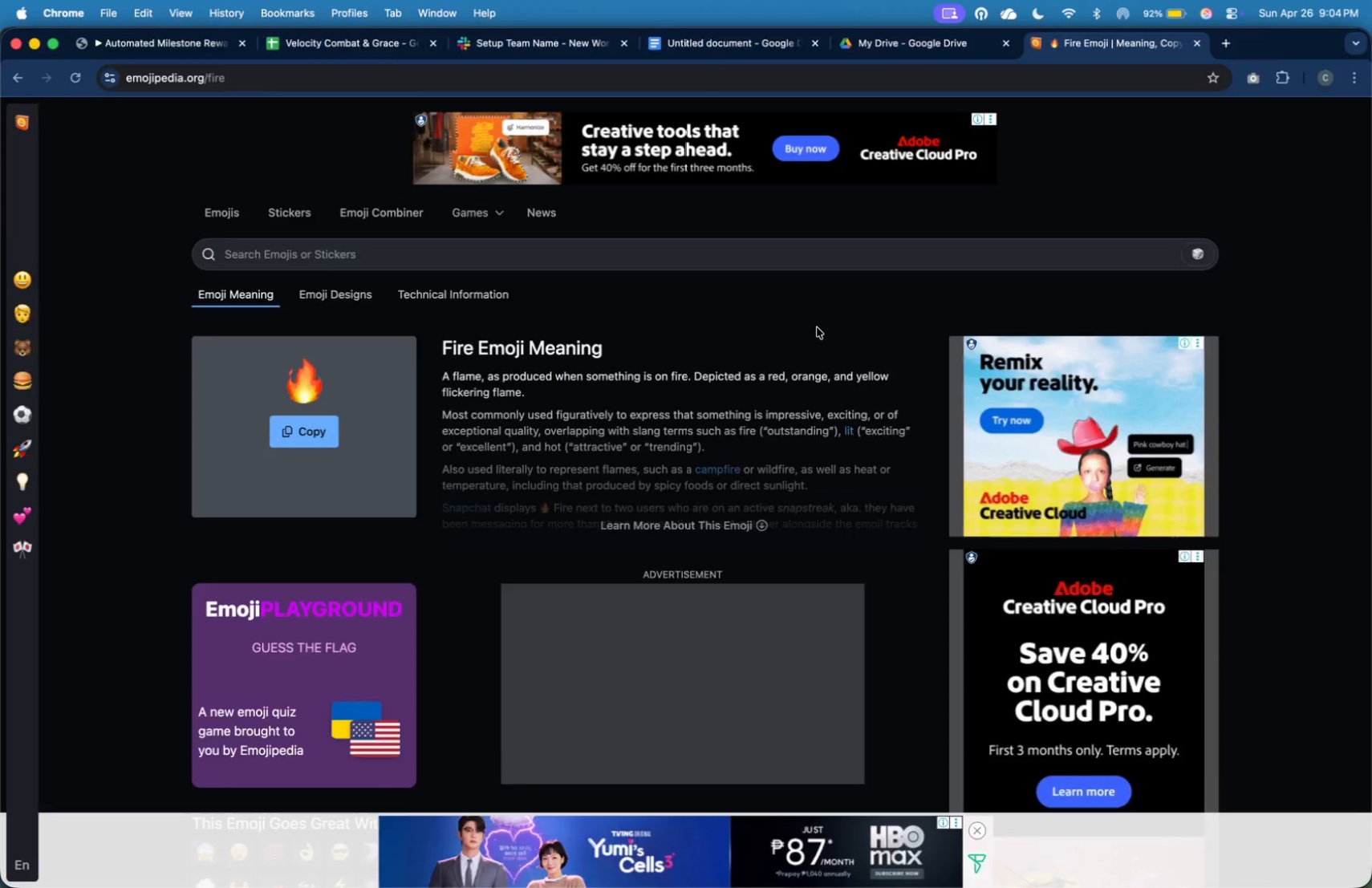 
key(Meta+Tab)
 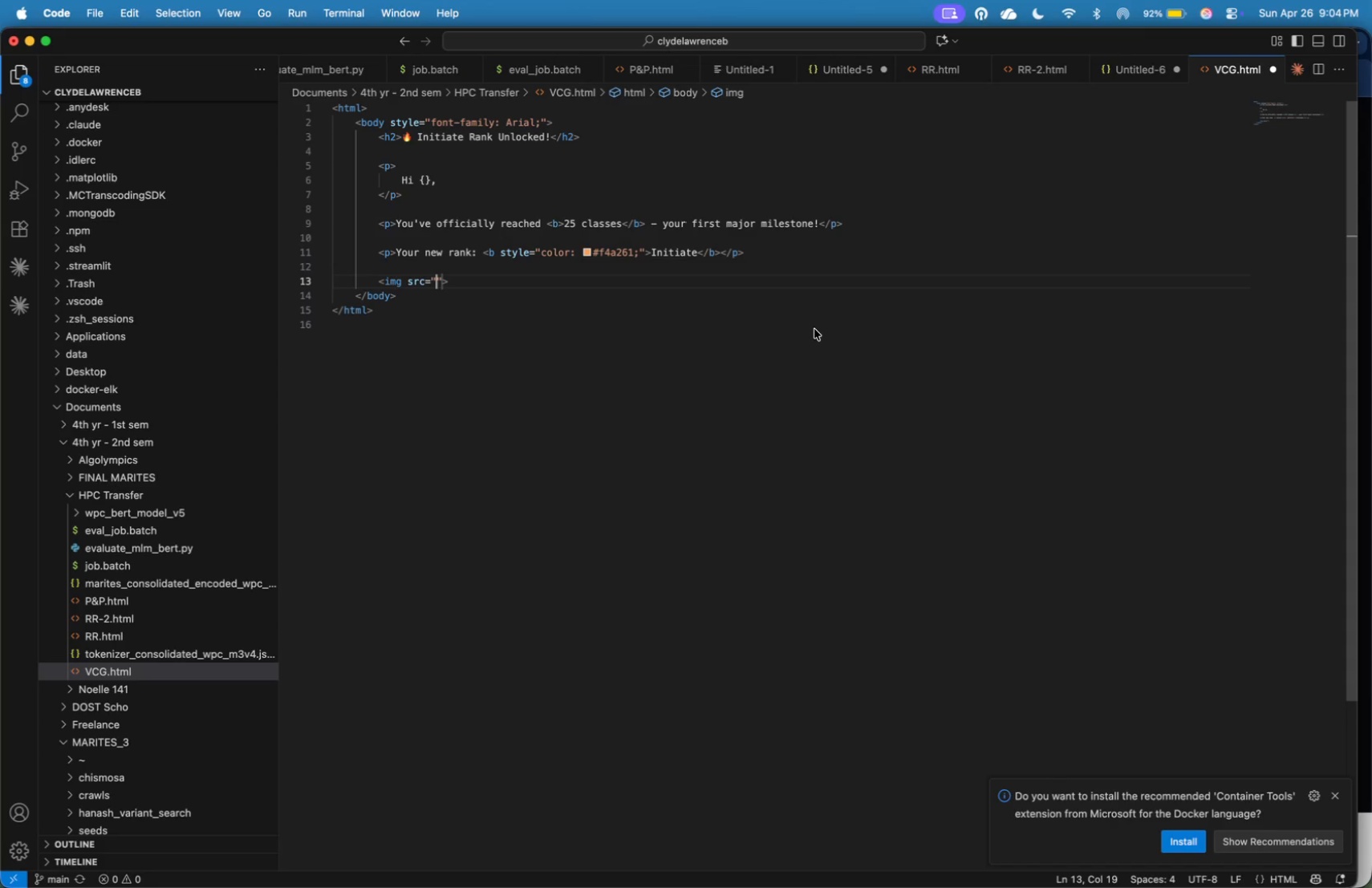 
key(Shift+BracketLeft)
 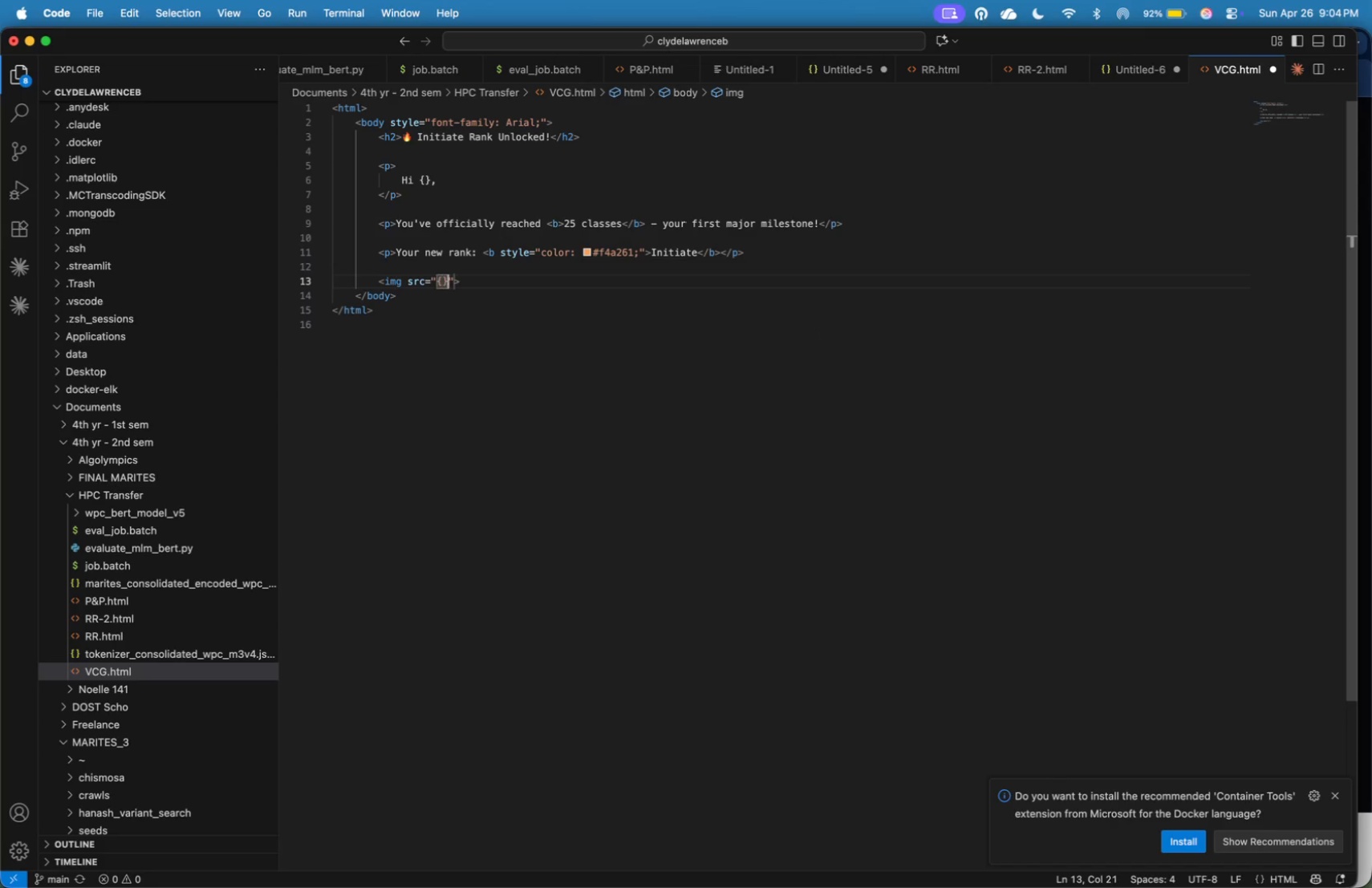 
key(Shift+BracketRight)
 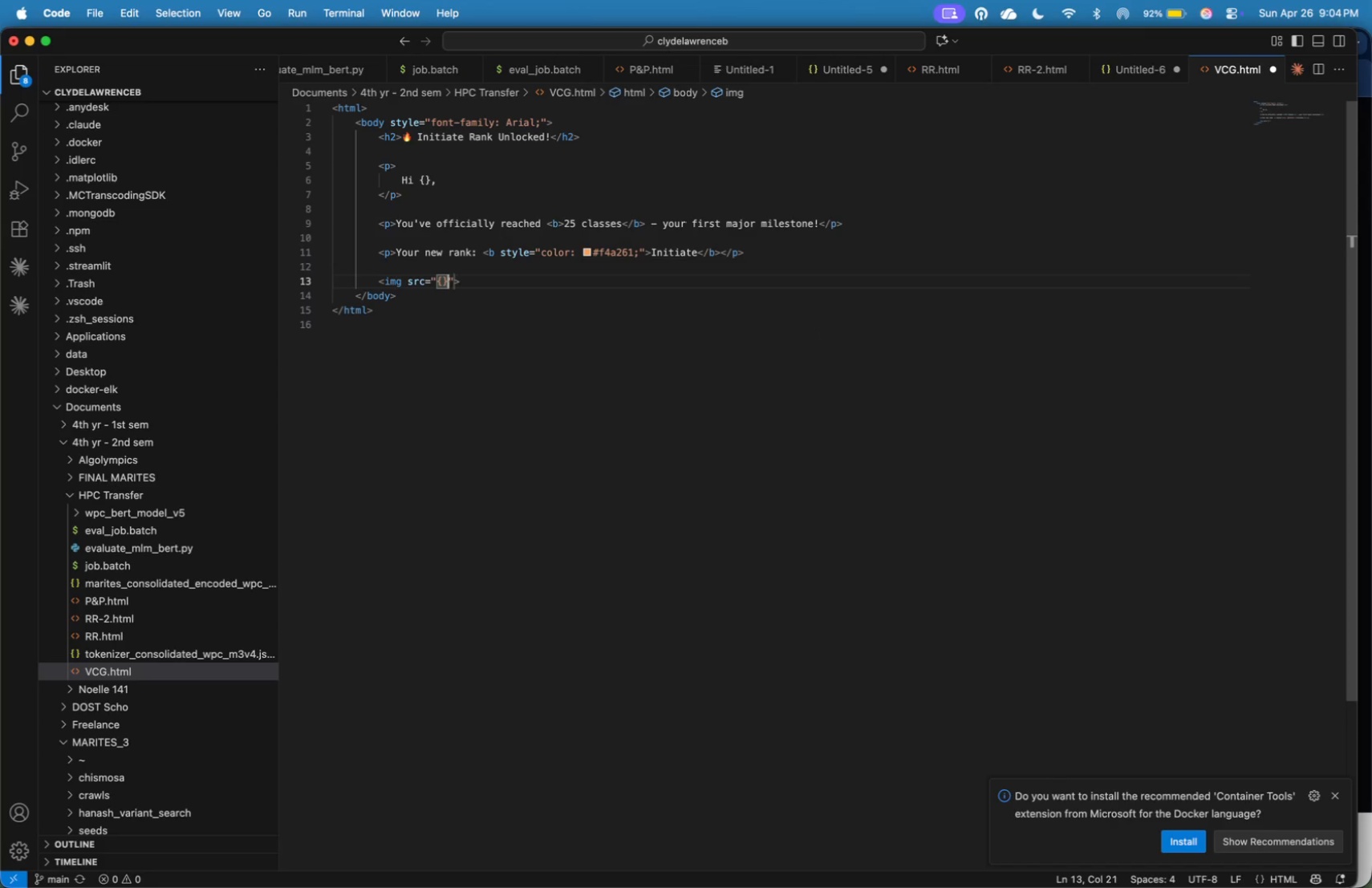 
key(ArrowRight)
 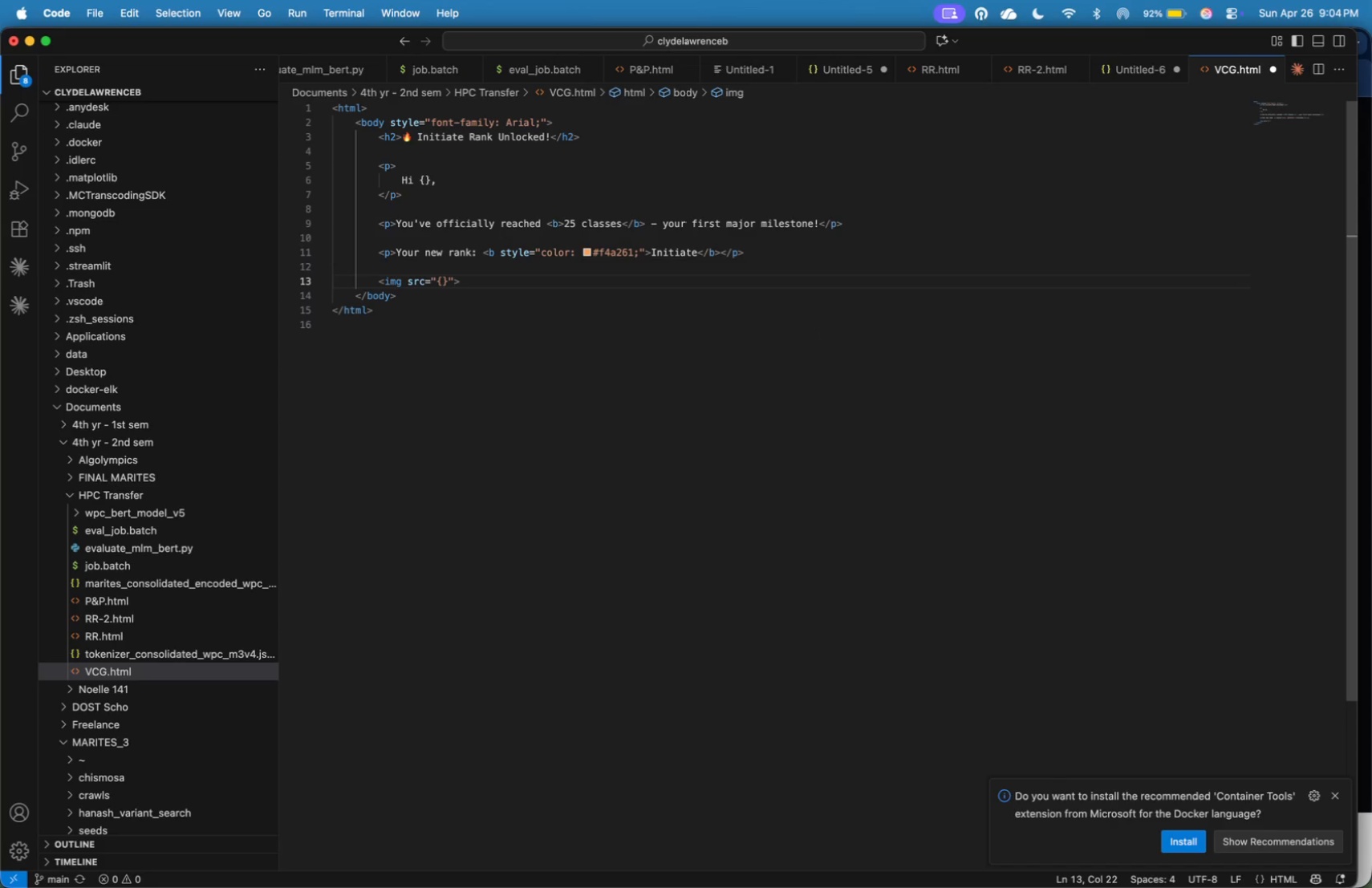 
key(ArrowLeft)
 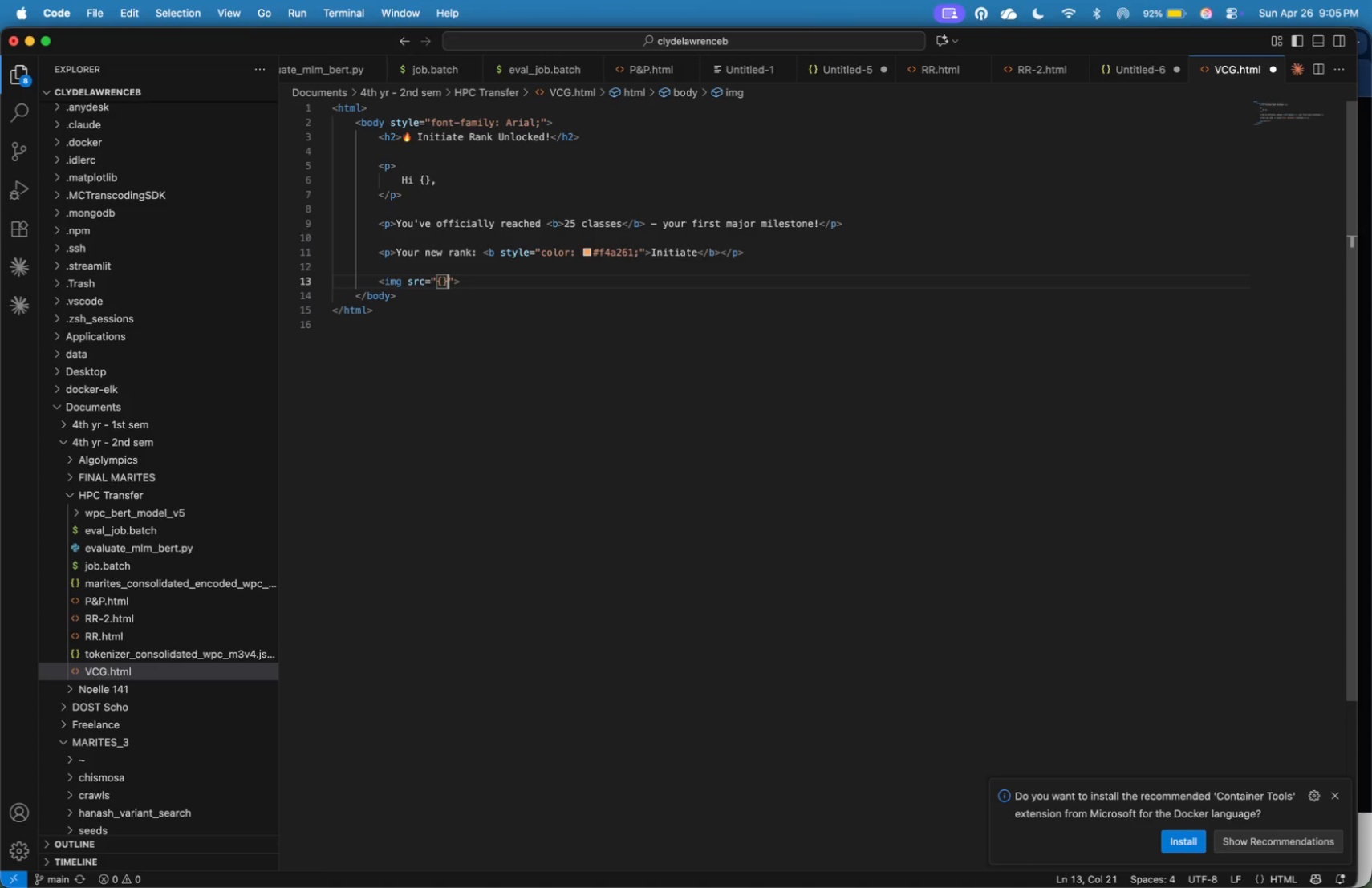 
wait(6.91)
 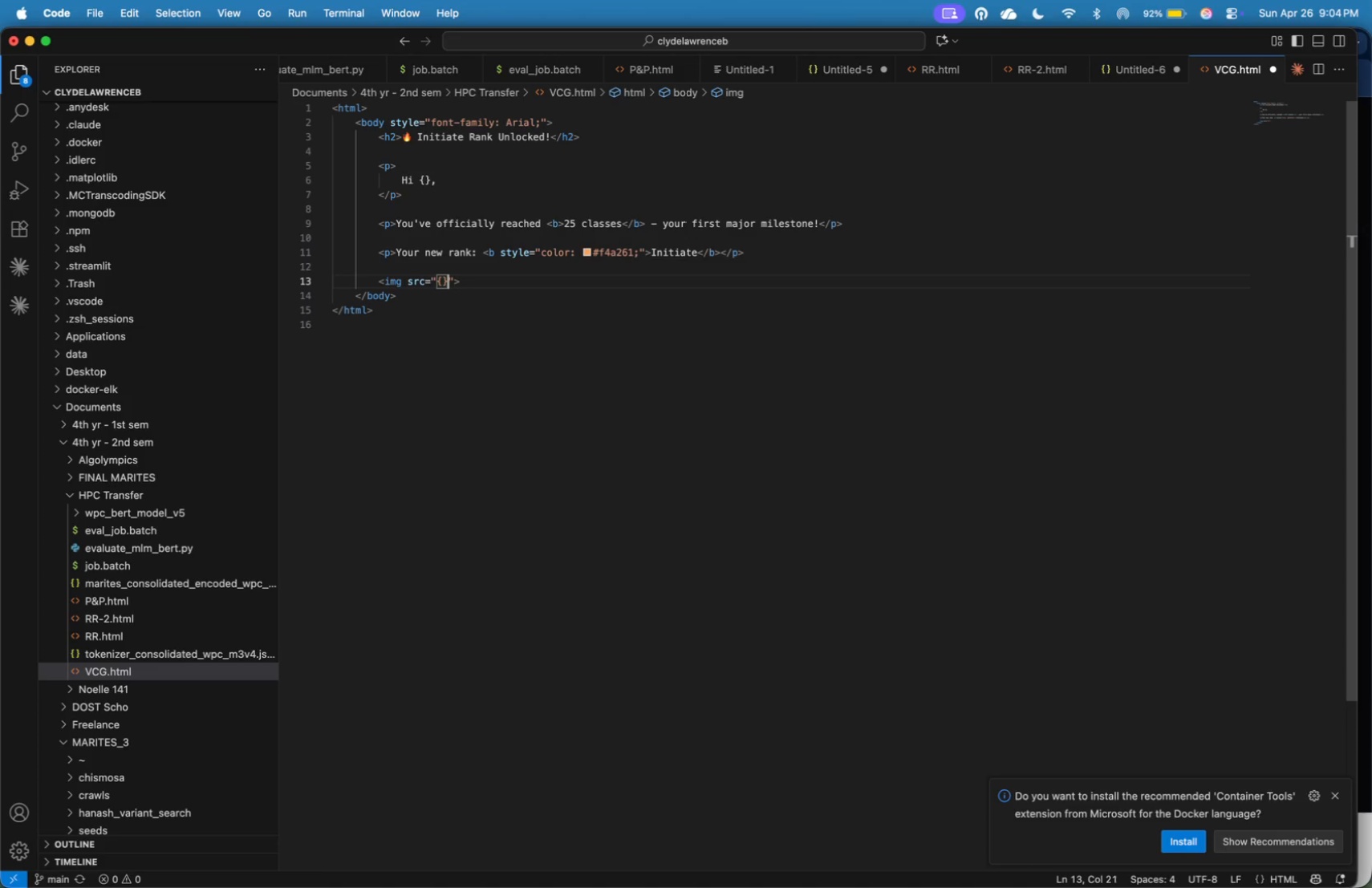 
key(ArrowRight)
 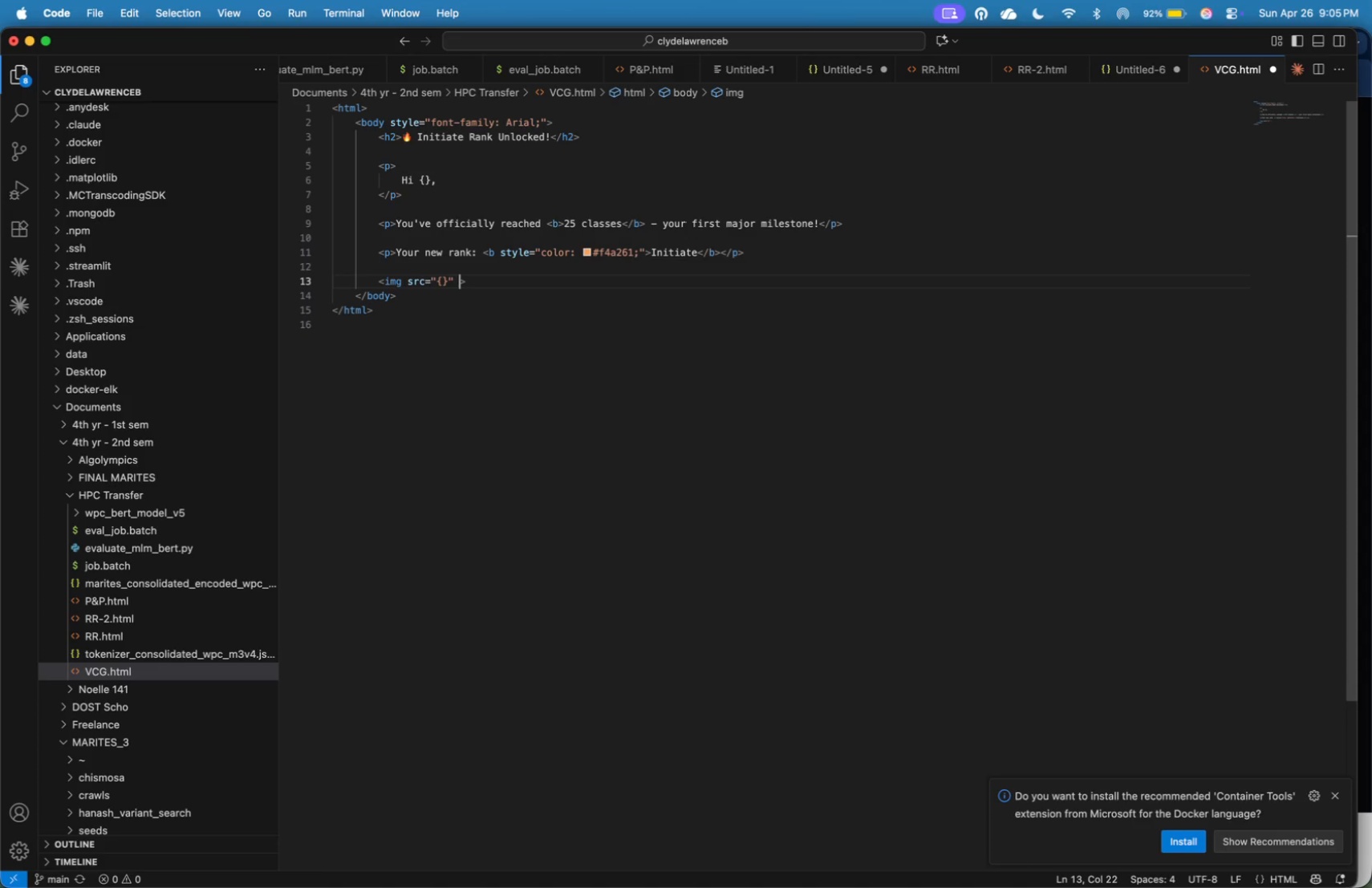 
type( width=200)
 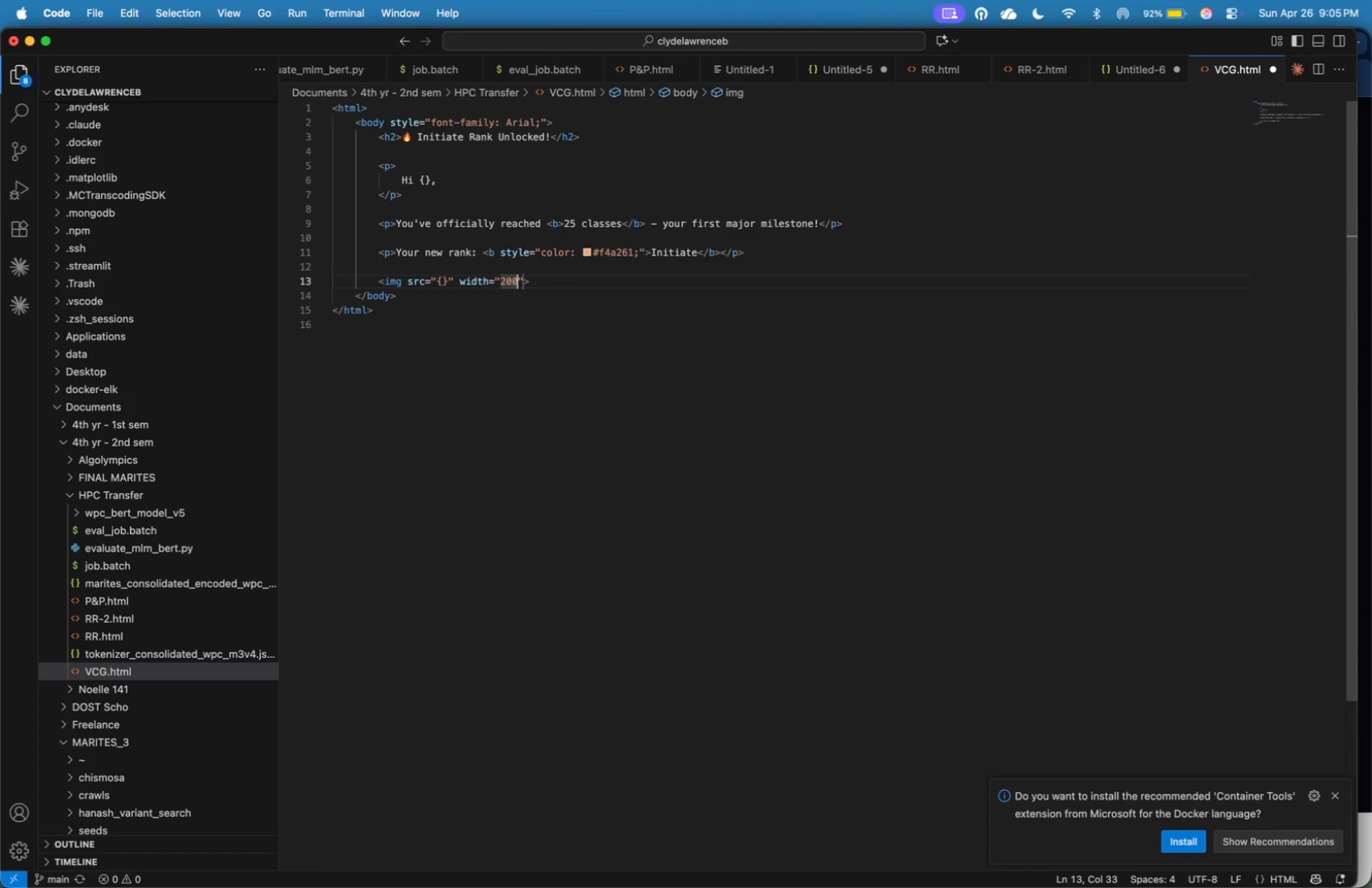 
key(ArrowRight)
 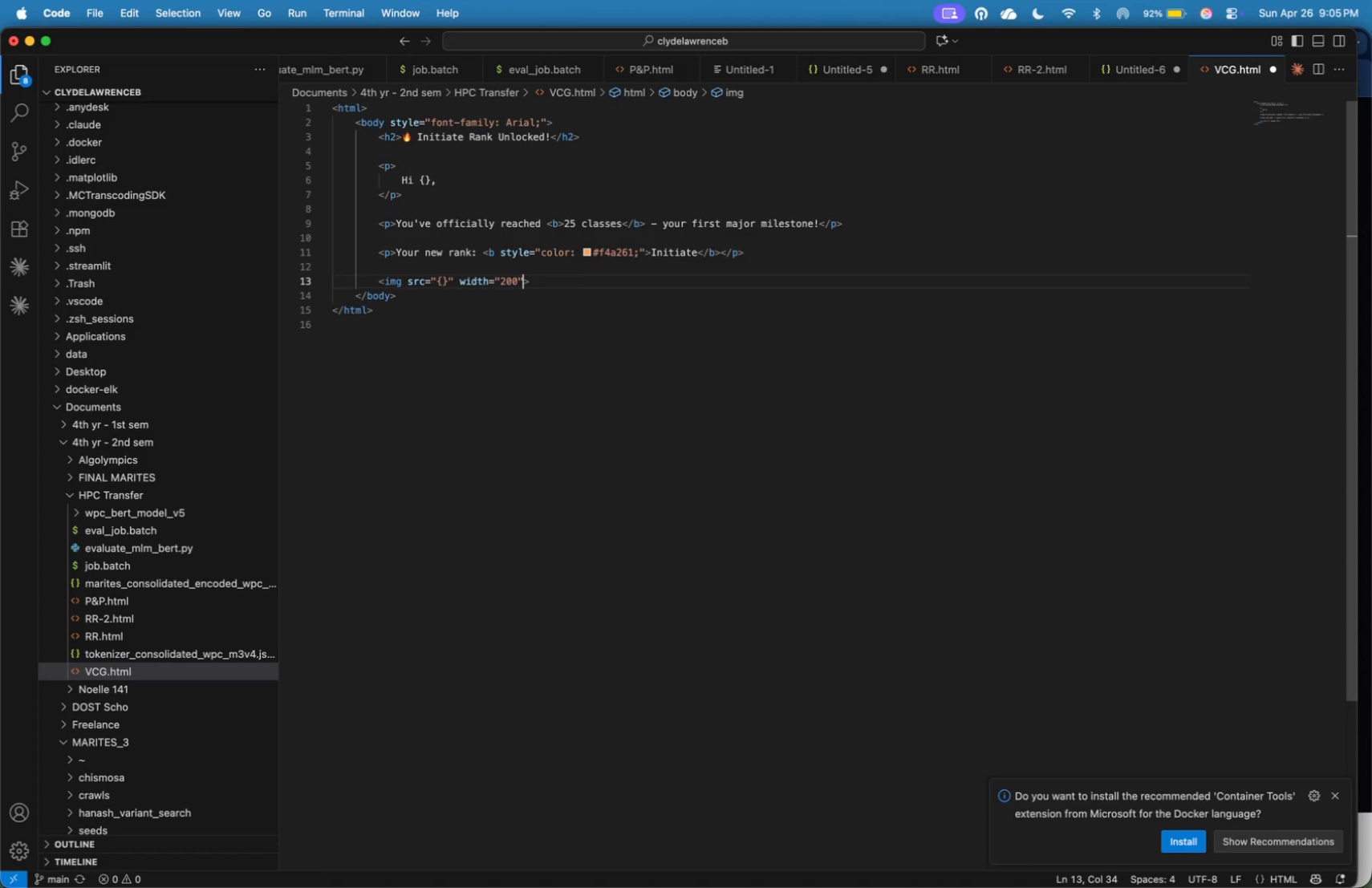 
key(Slash)
 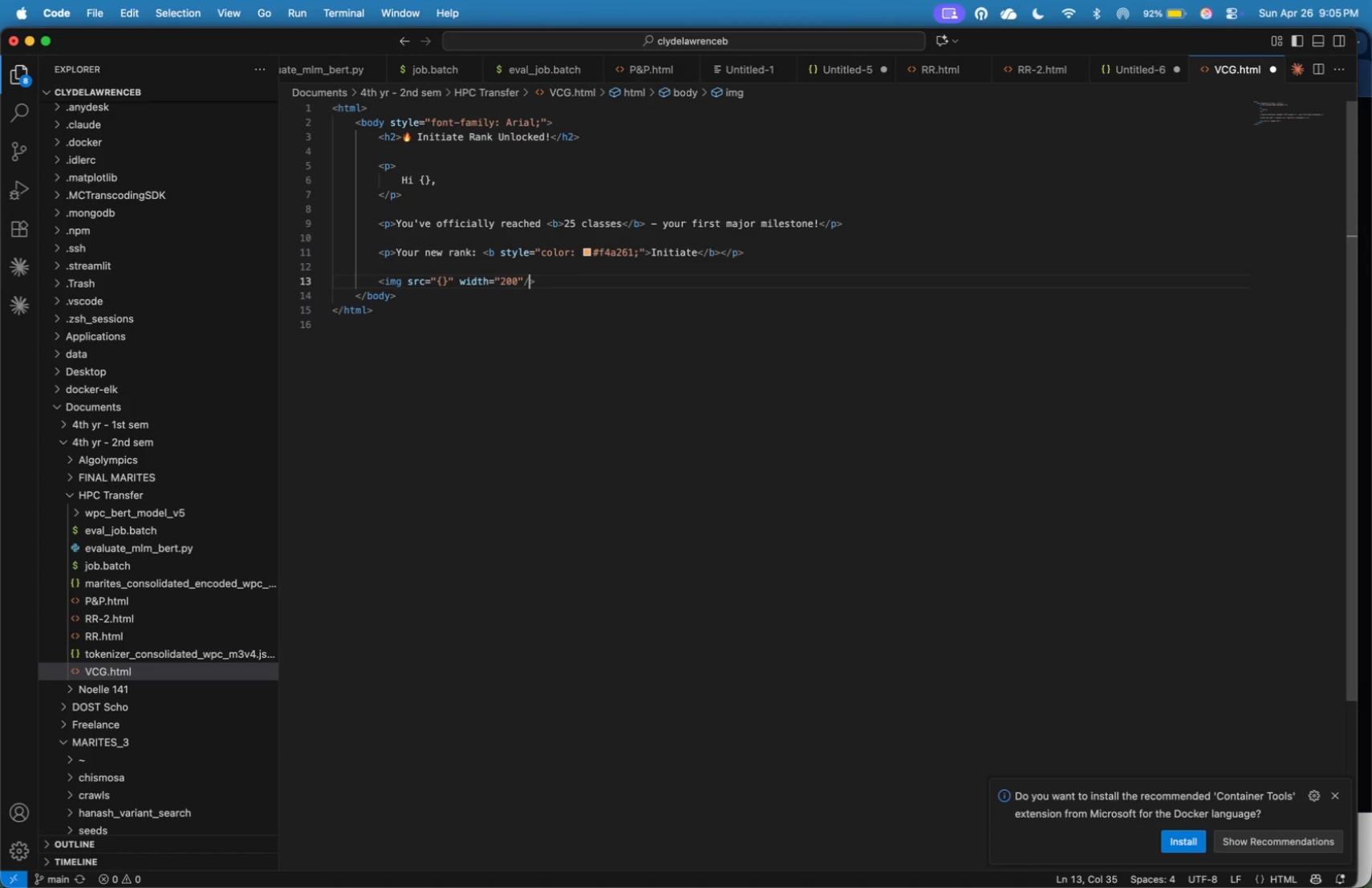 
key(ArrowRight)
 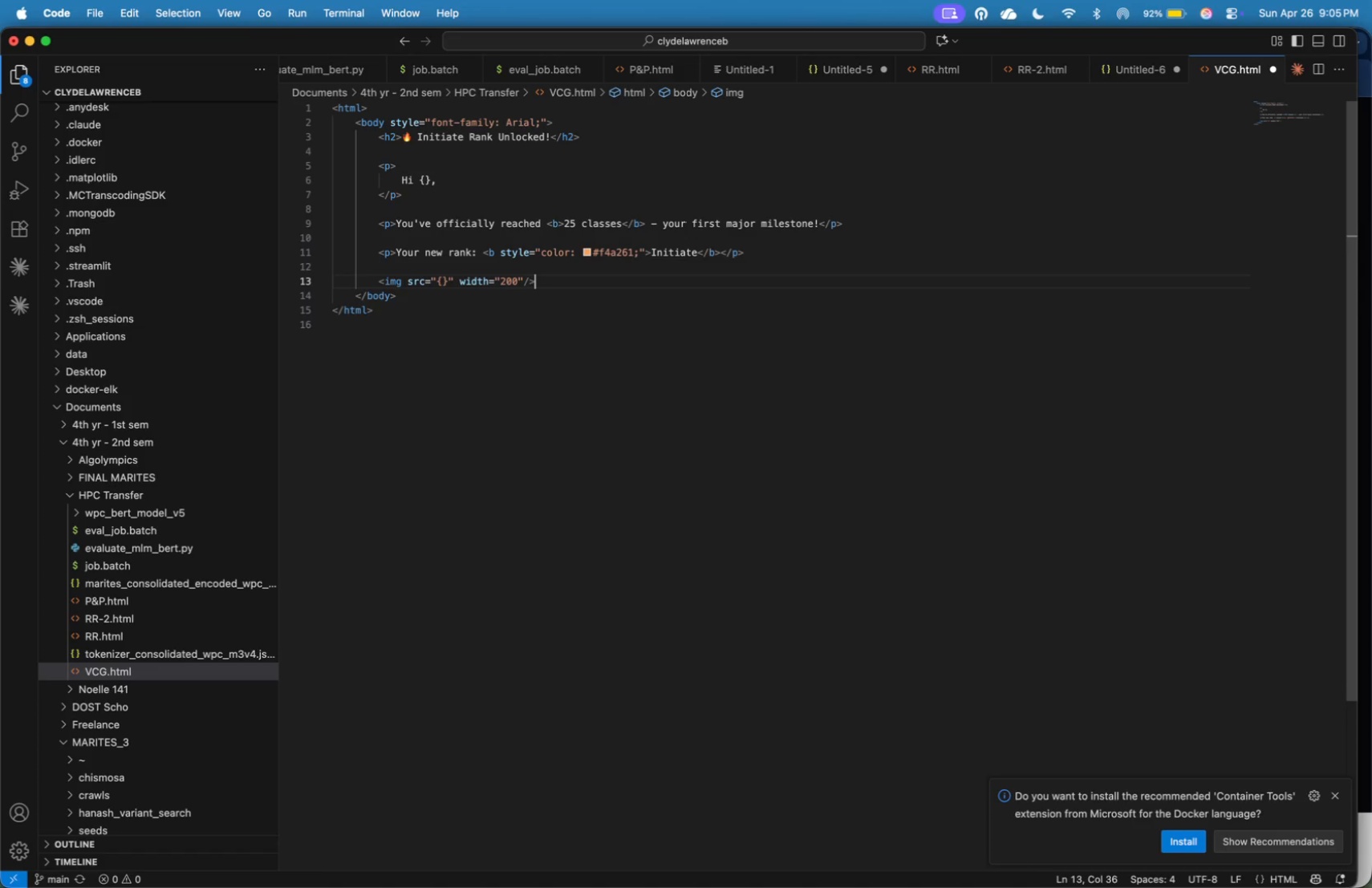 
key(Enter)
 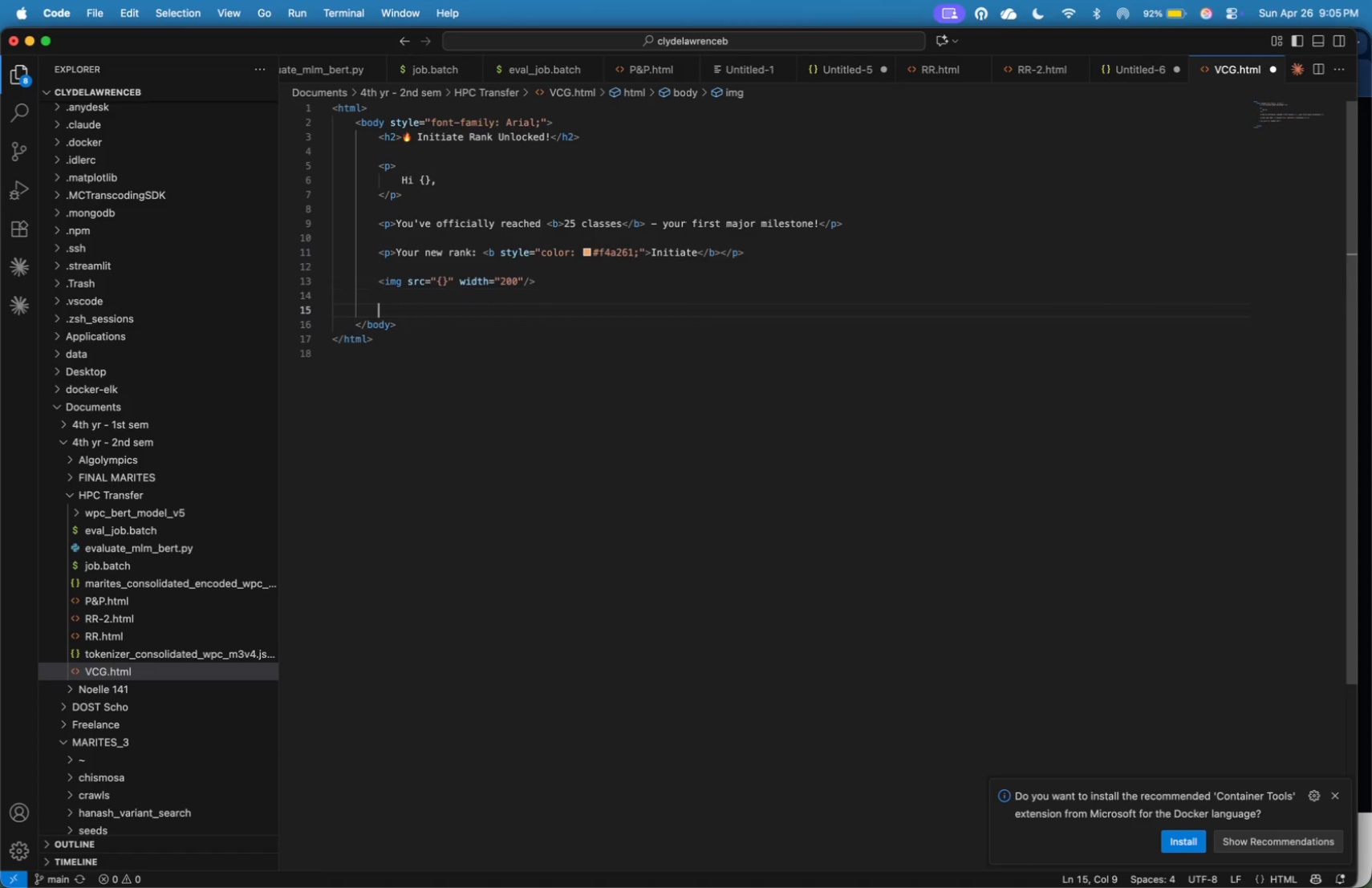 
key(Enter)
 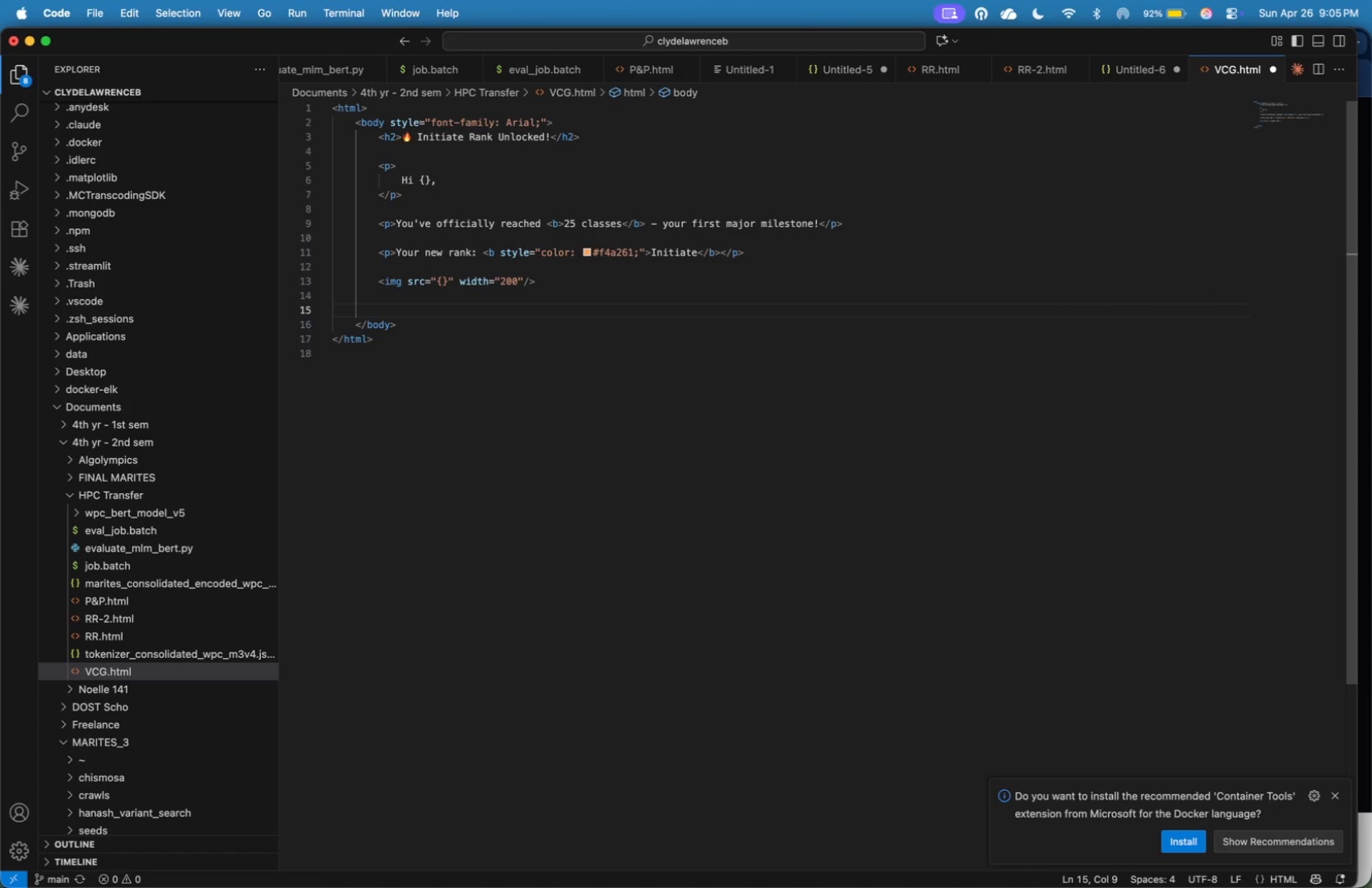 
type(<p>Thisi)
key(Backspace)
type( is just the beginning )
key(Backspace)
type(. Stay )
 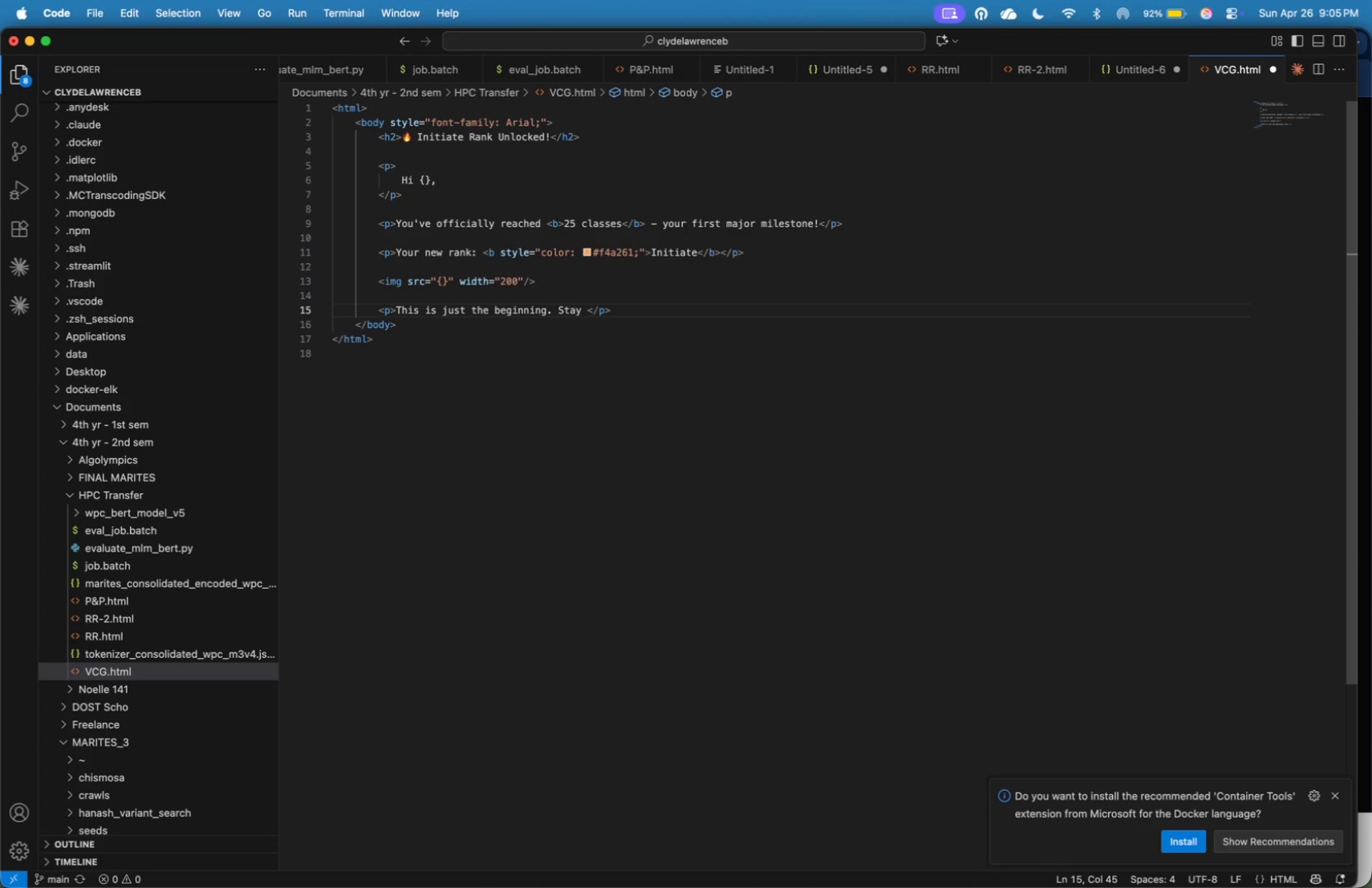 
type(consistent and keep pushing )
 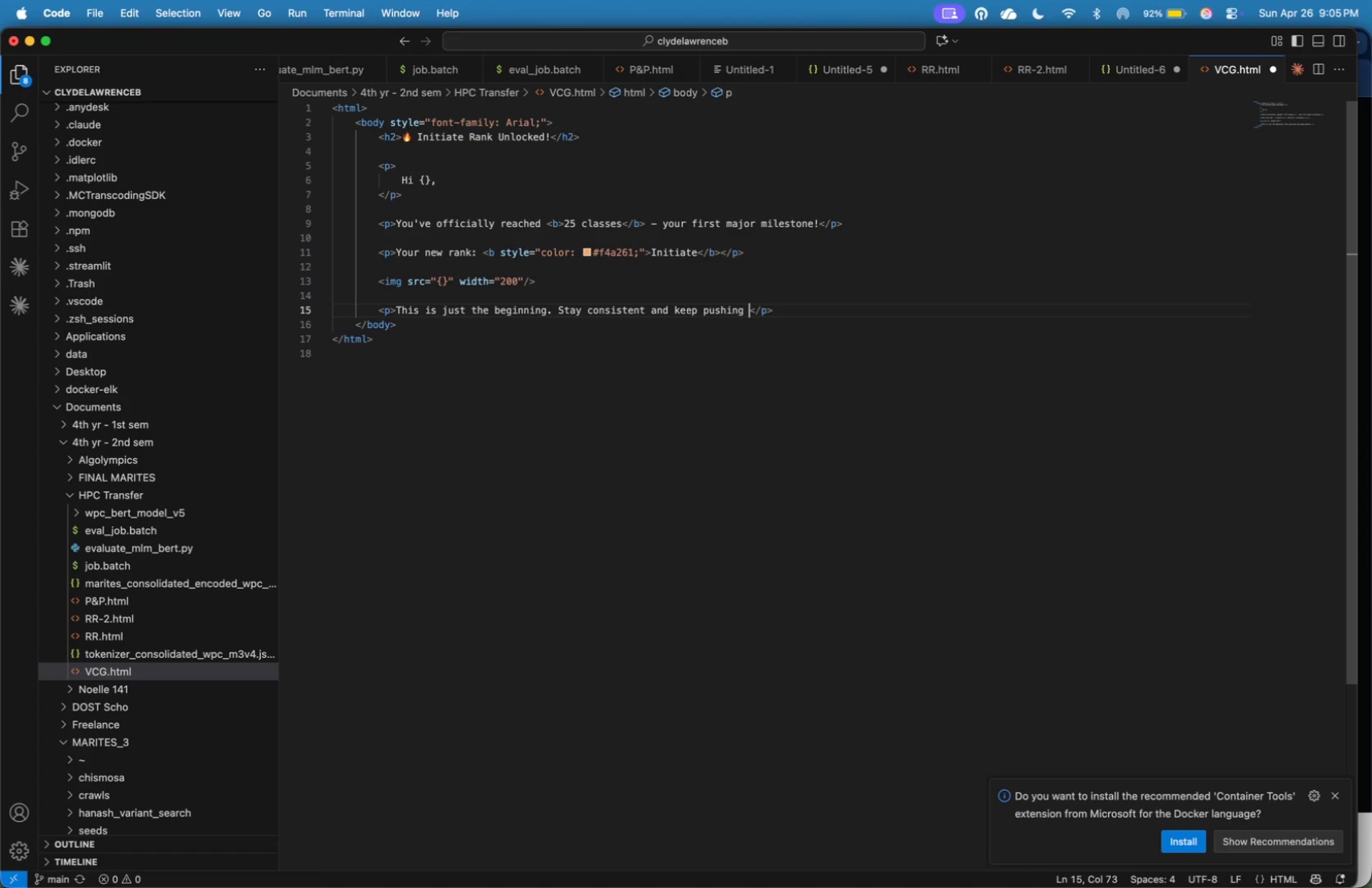 
key(Meta+Tab)
 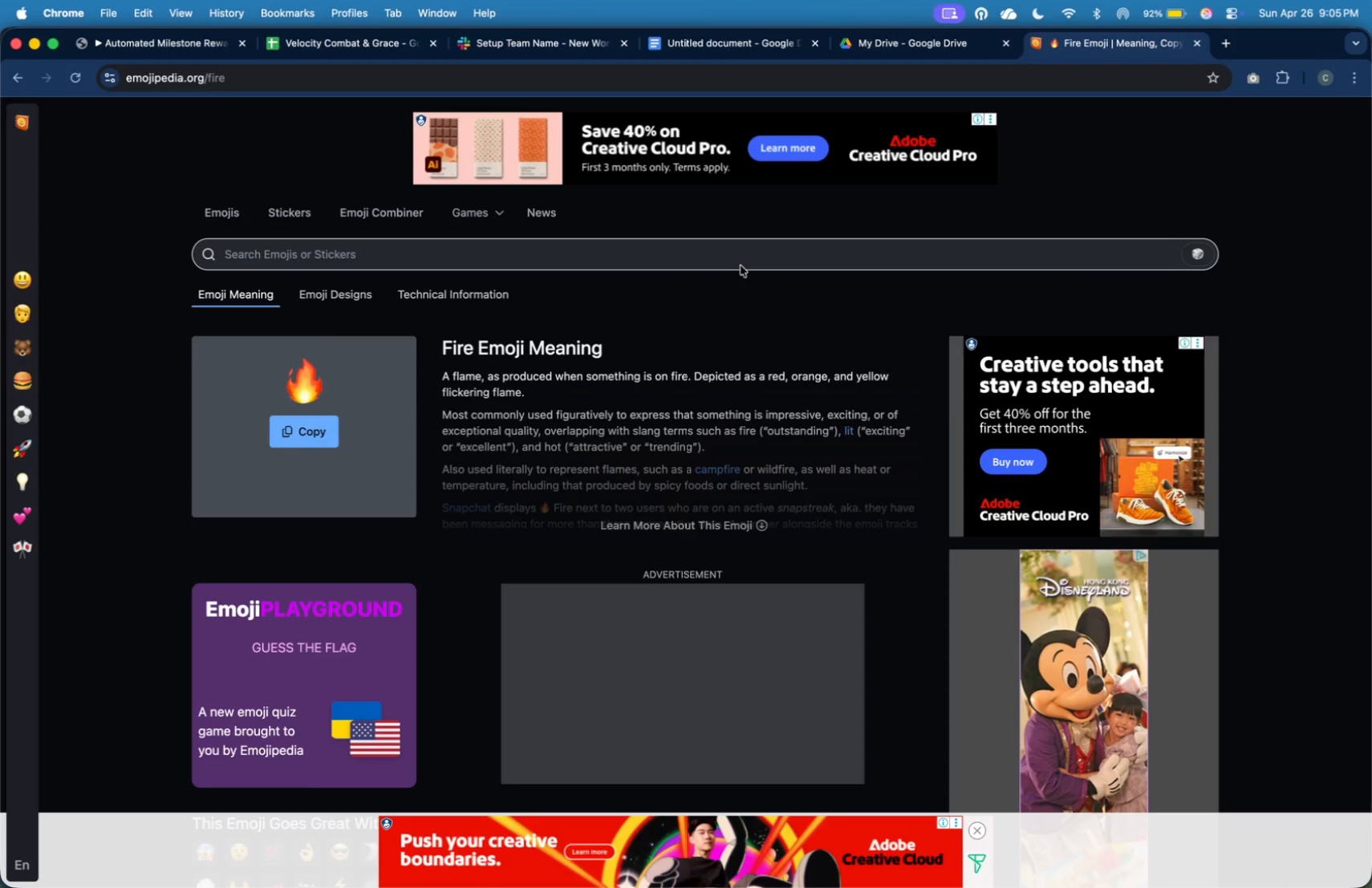 
left_click([741, 256])
 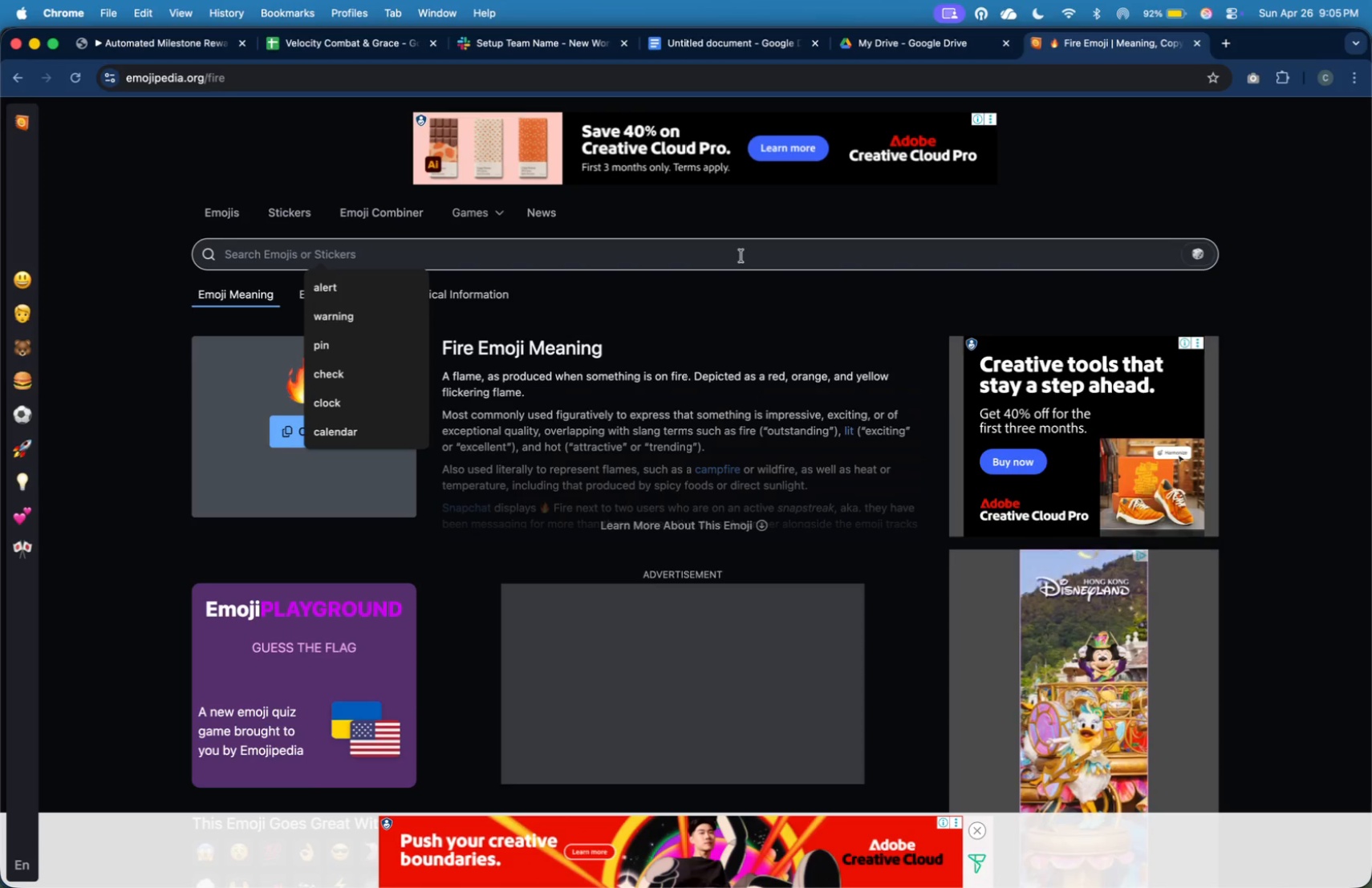 
type(bicepos)
key(Backspace)
key(Backspace)
type(s)
 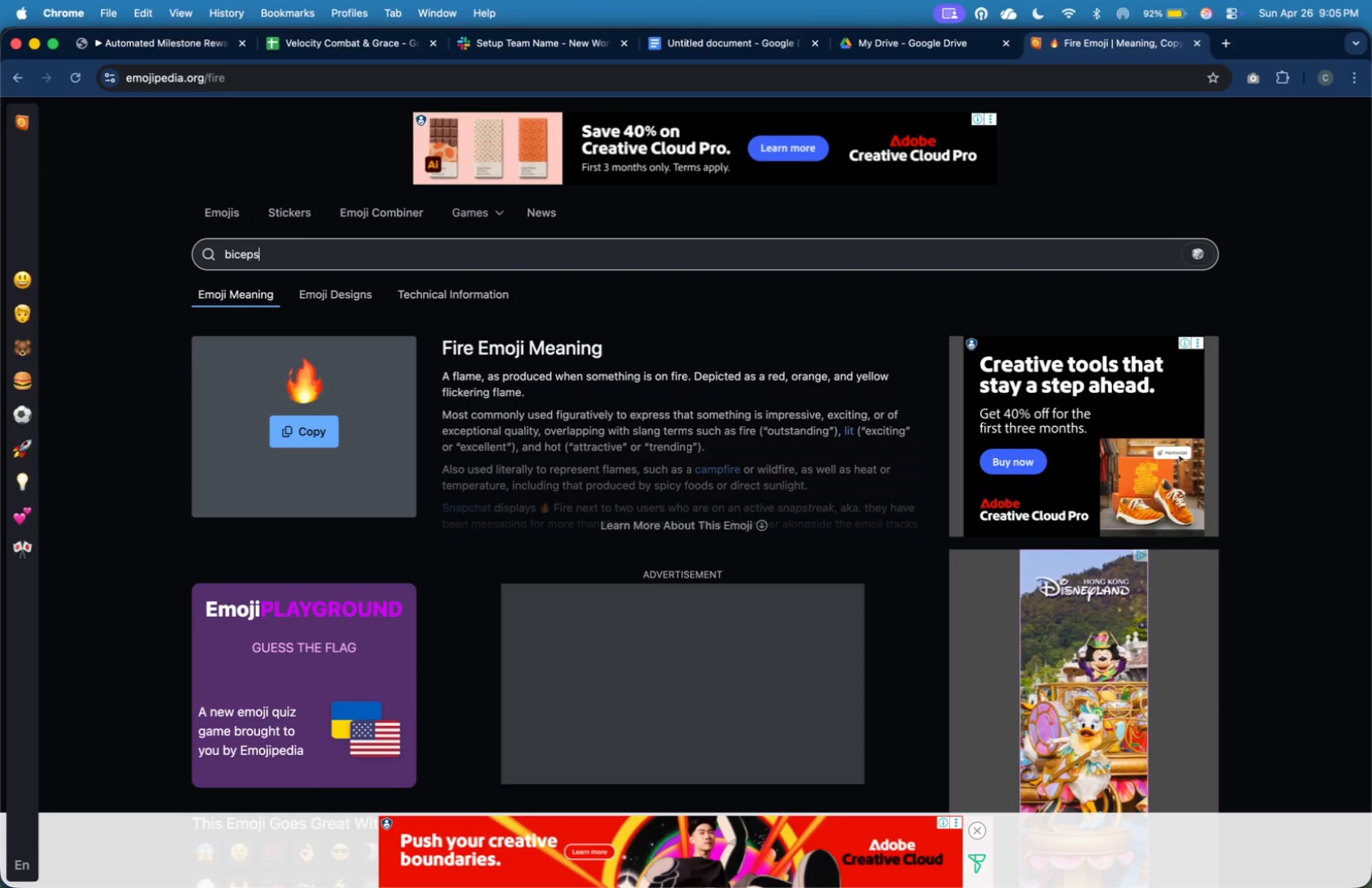 
key(Enter)
 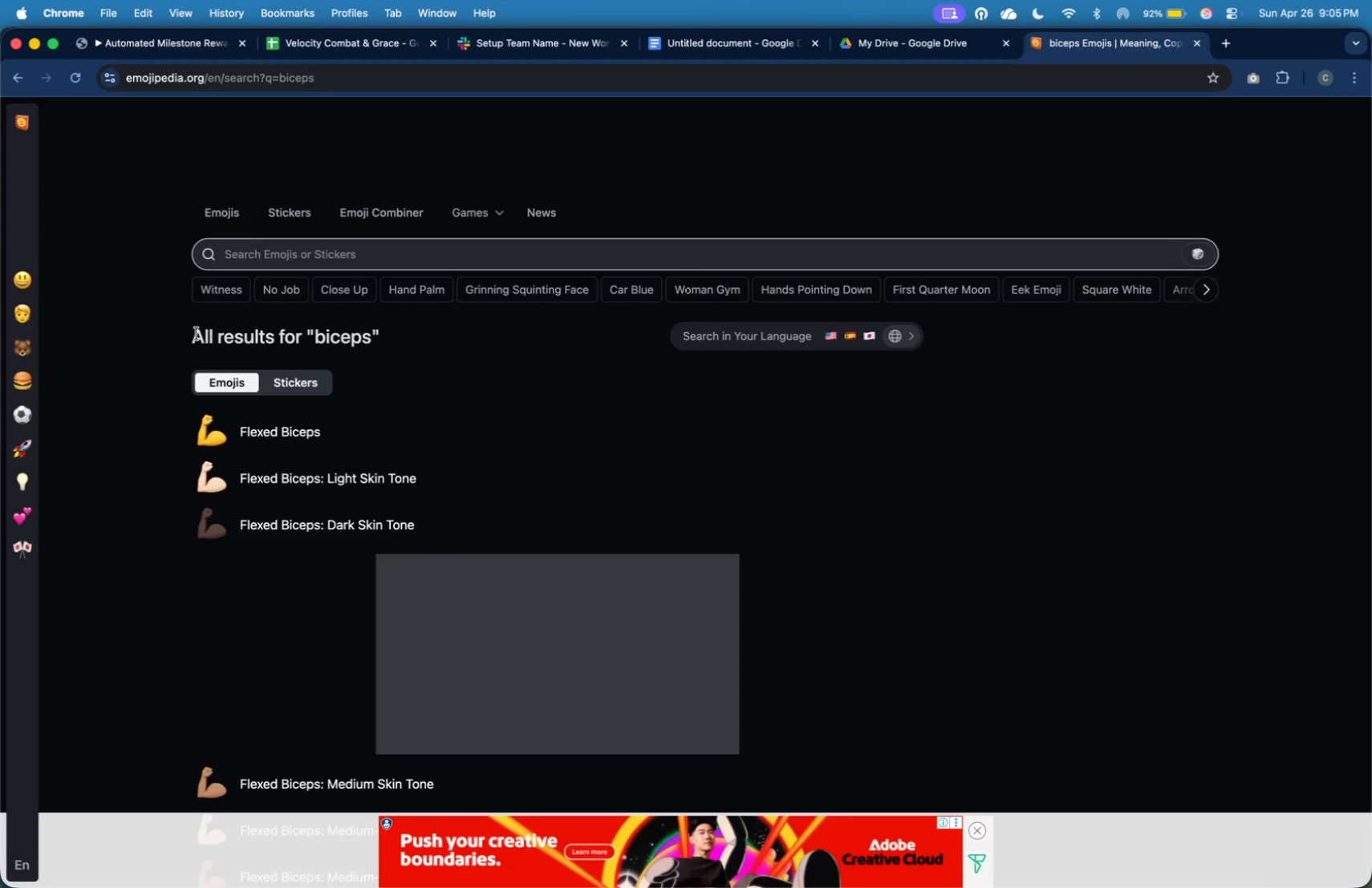 
left_click([262, 430])
 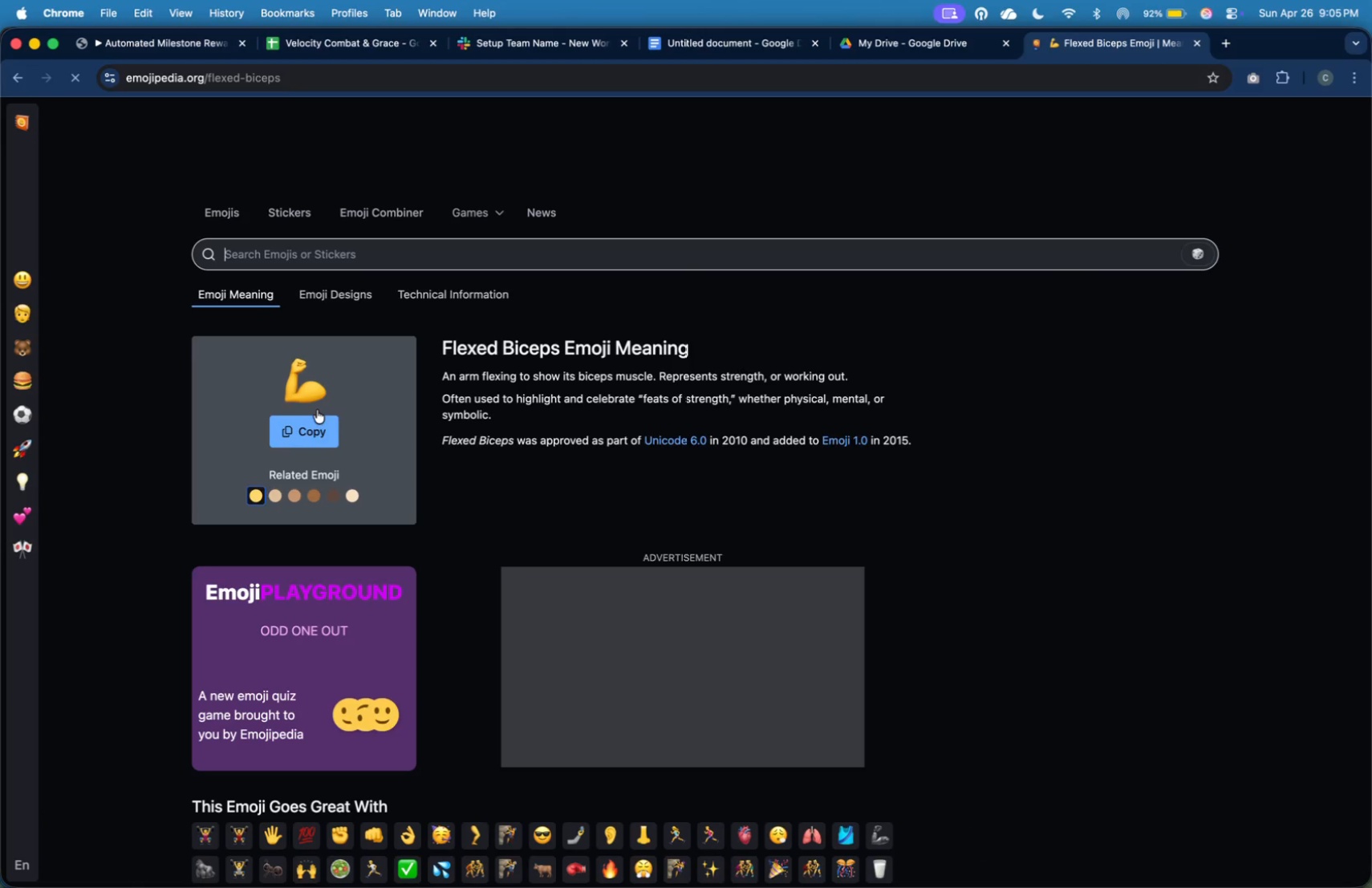 
double_click([319, 420])
 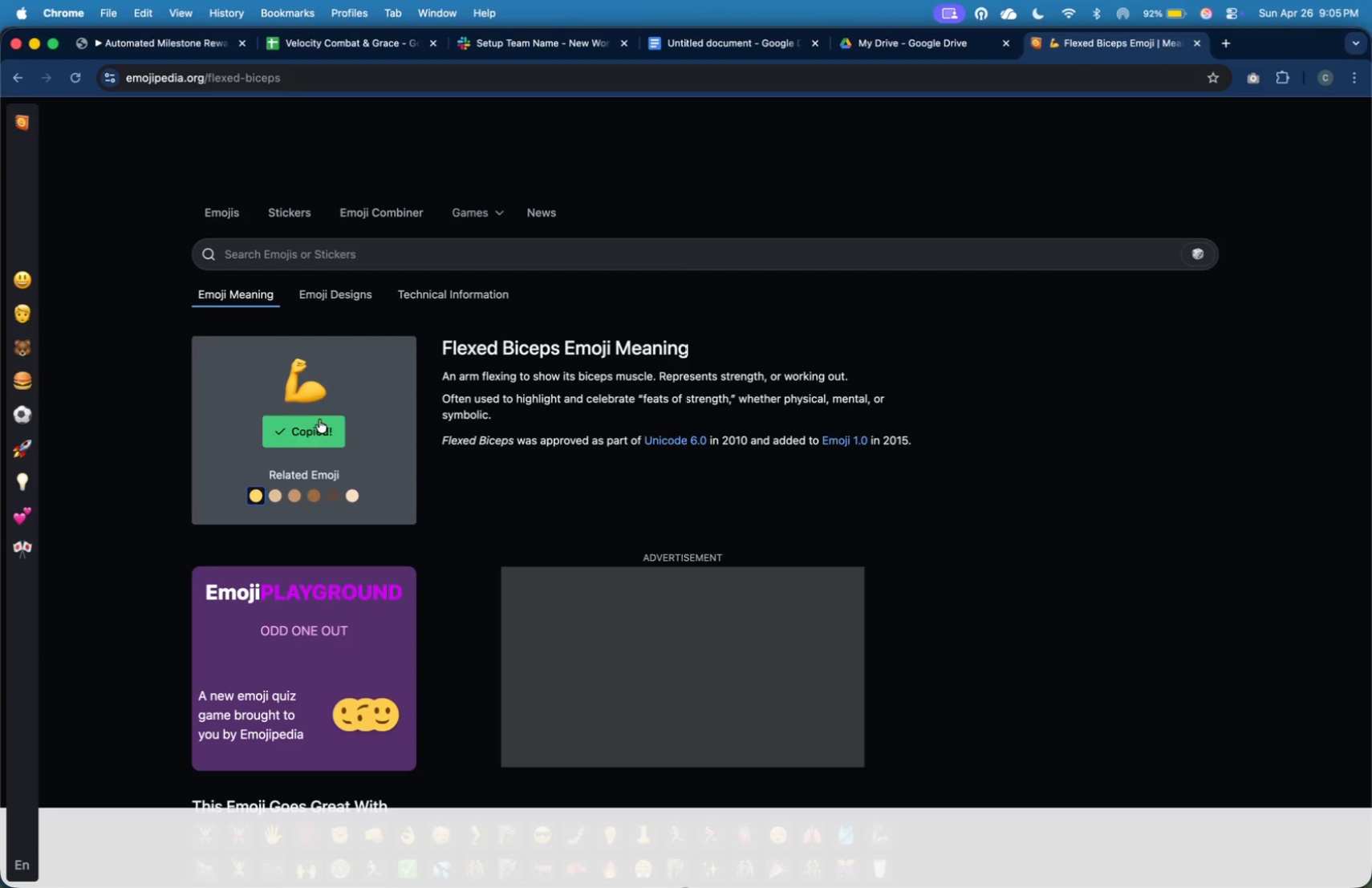 
key(Meta+CommandLeft)
 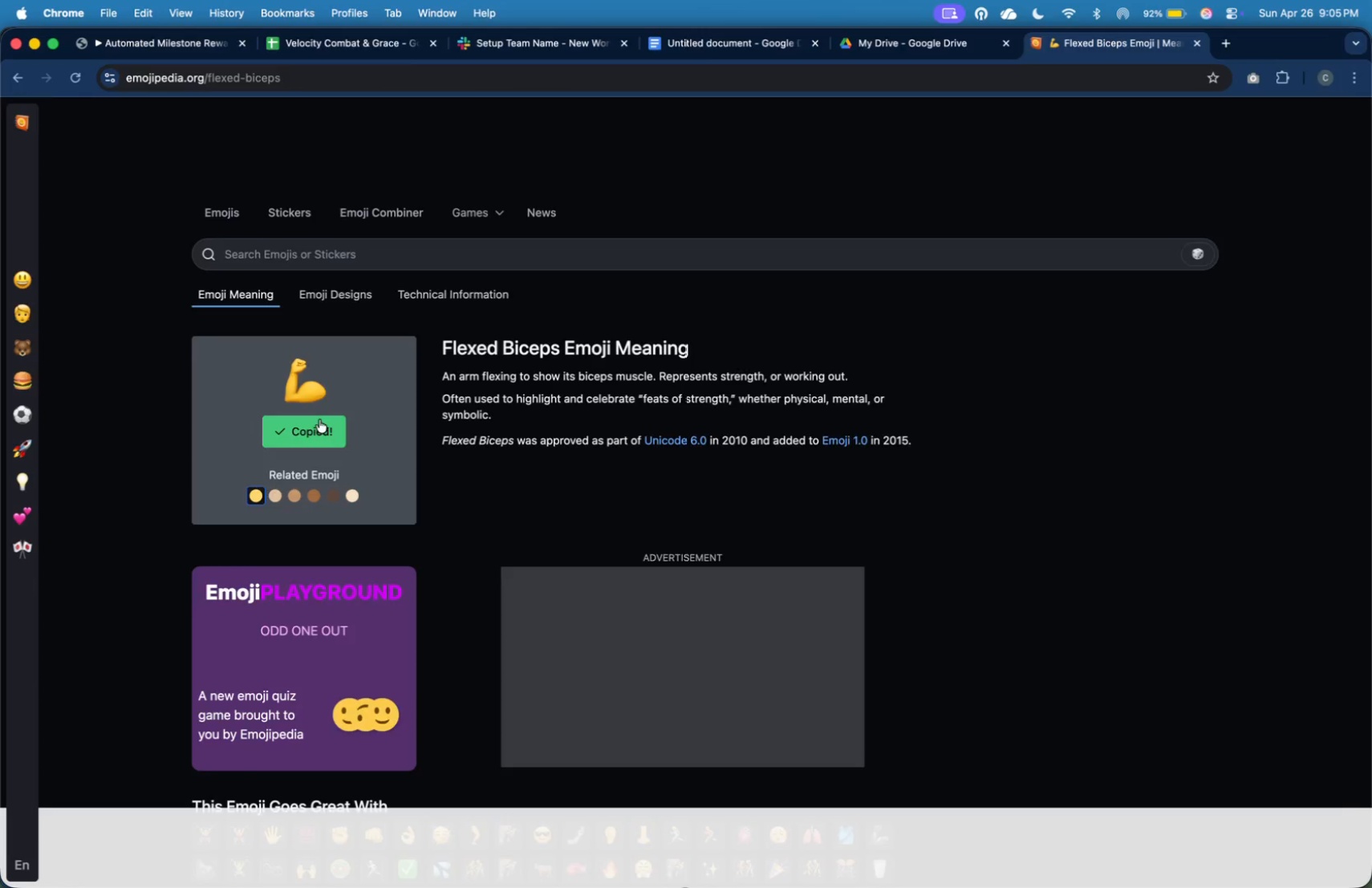 
key(Meta+Tab)
 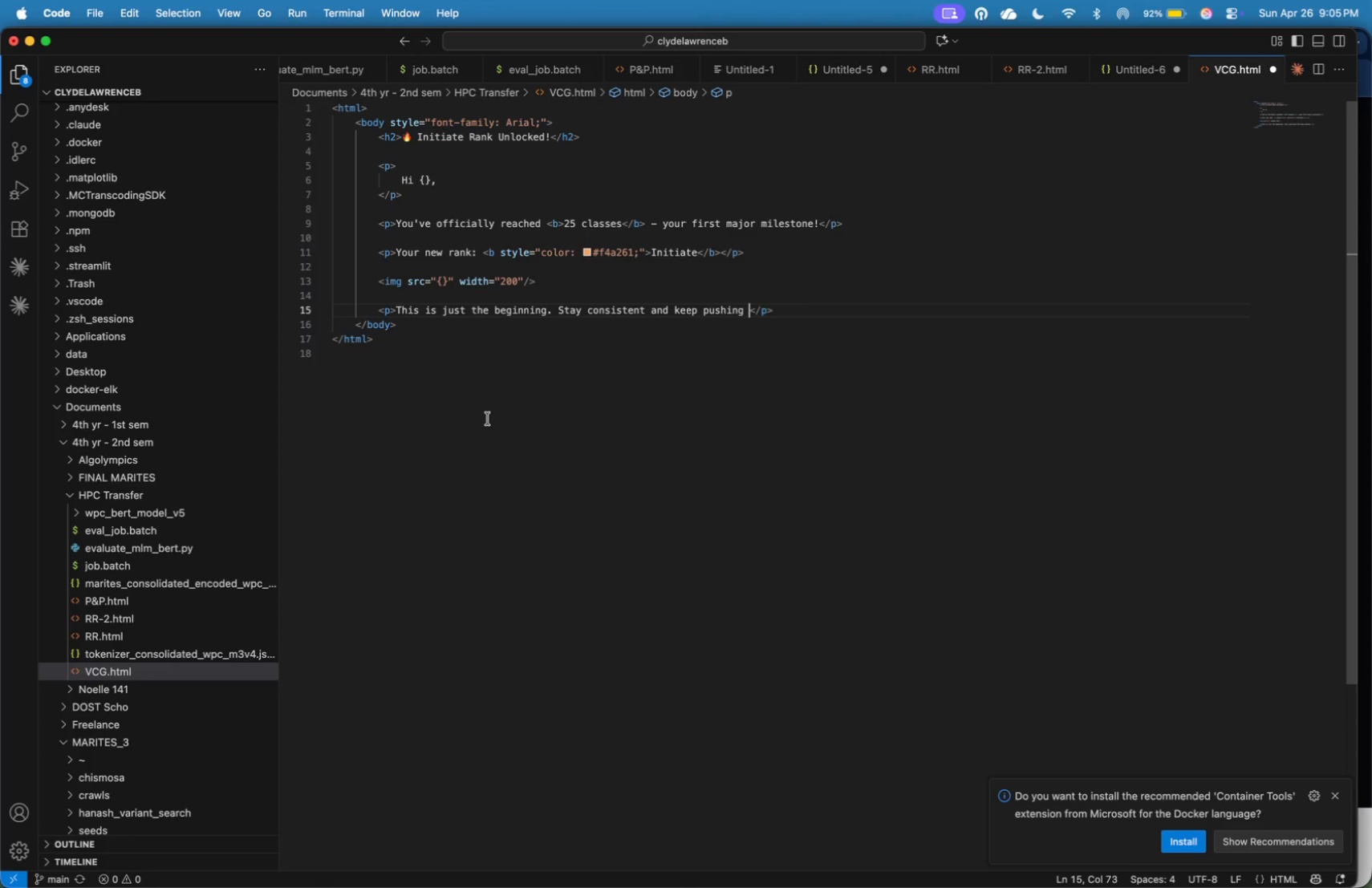 
key(Meta+V)
 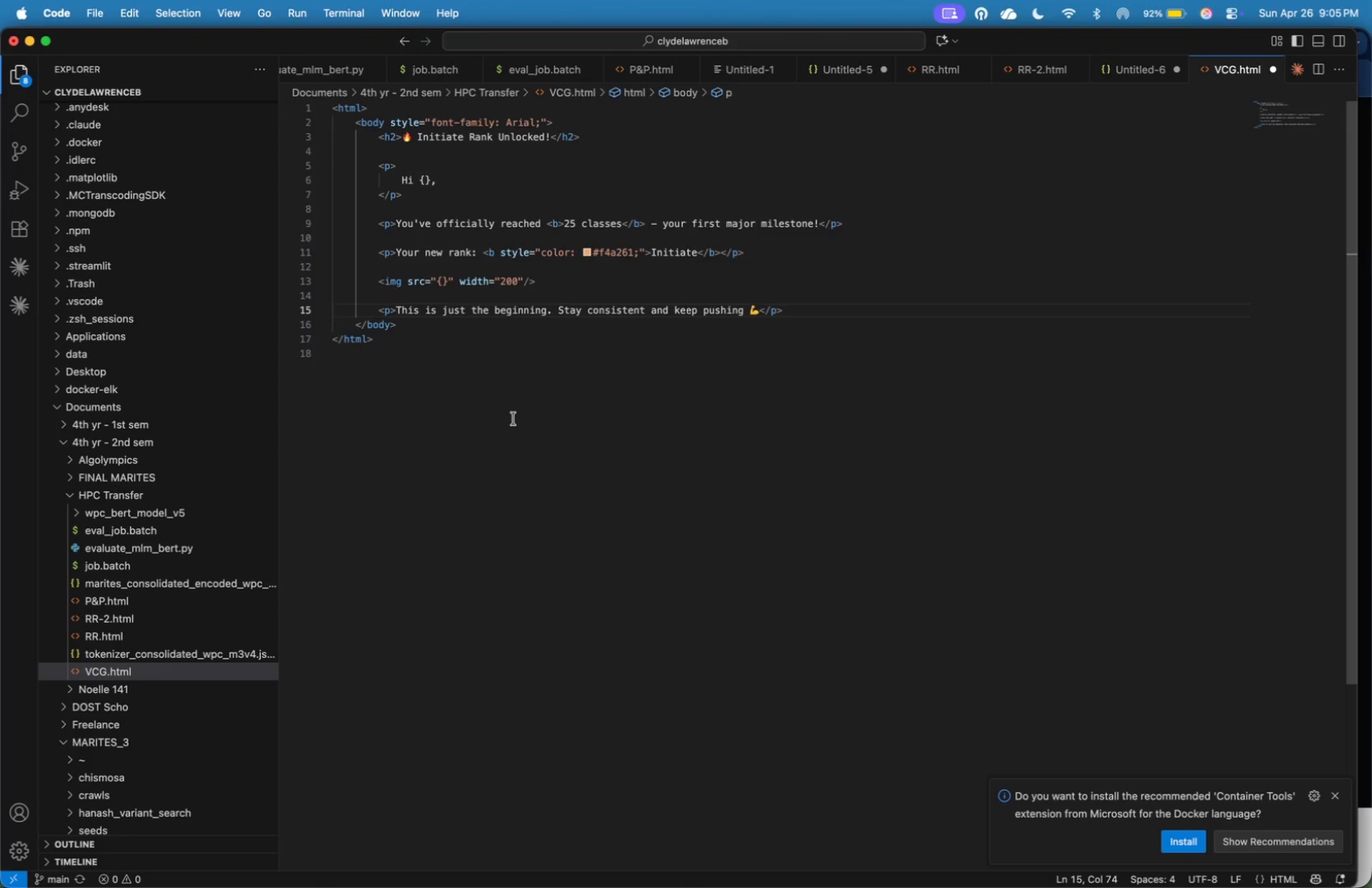 
key(Meta+A)
 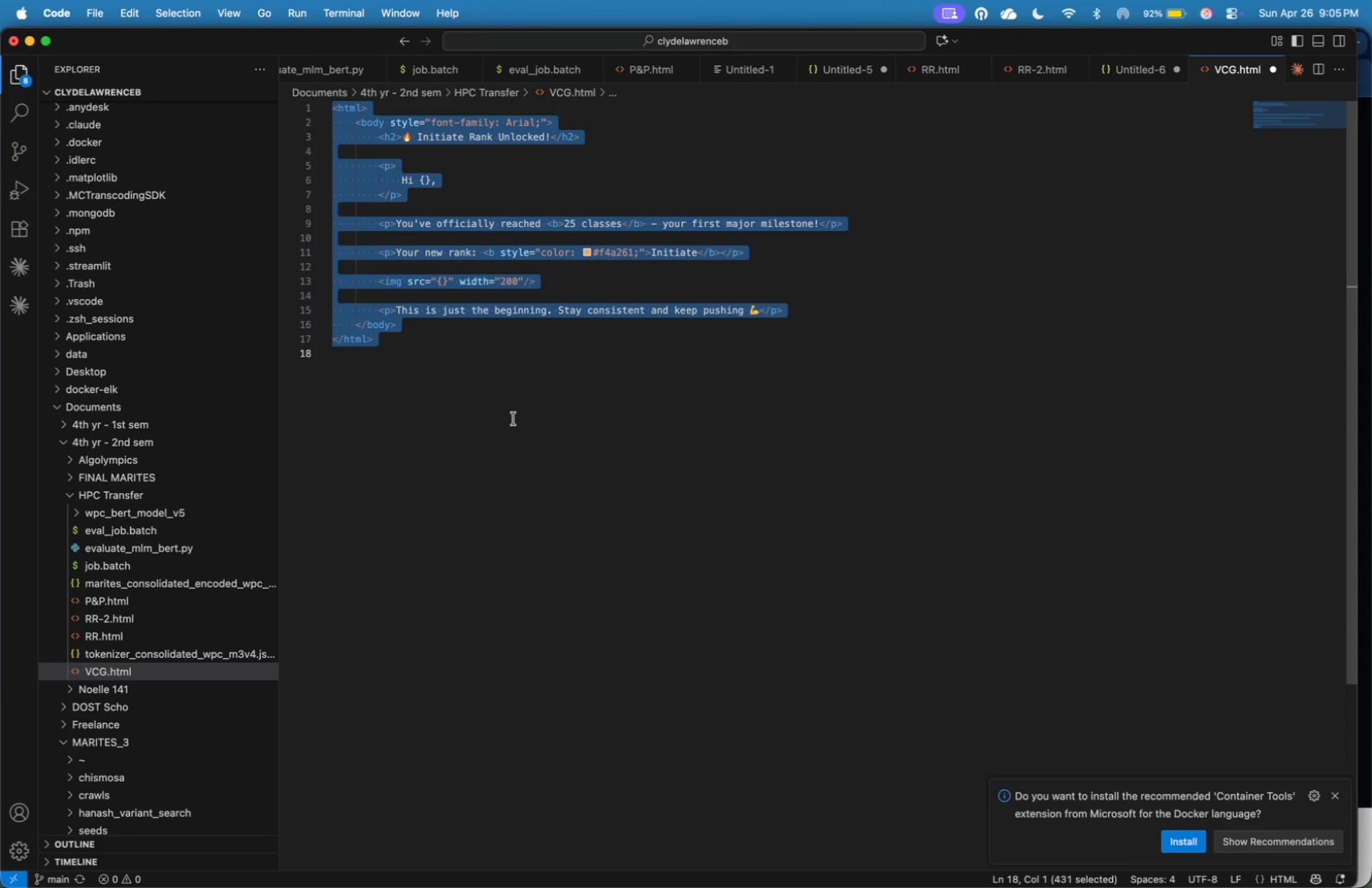 
key(Meta+C)
 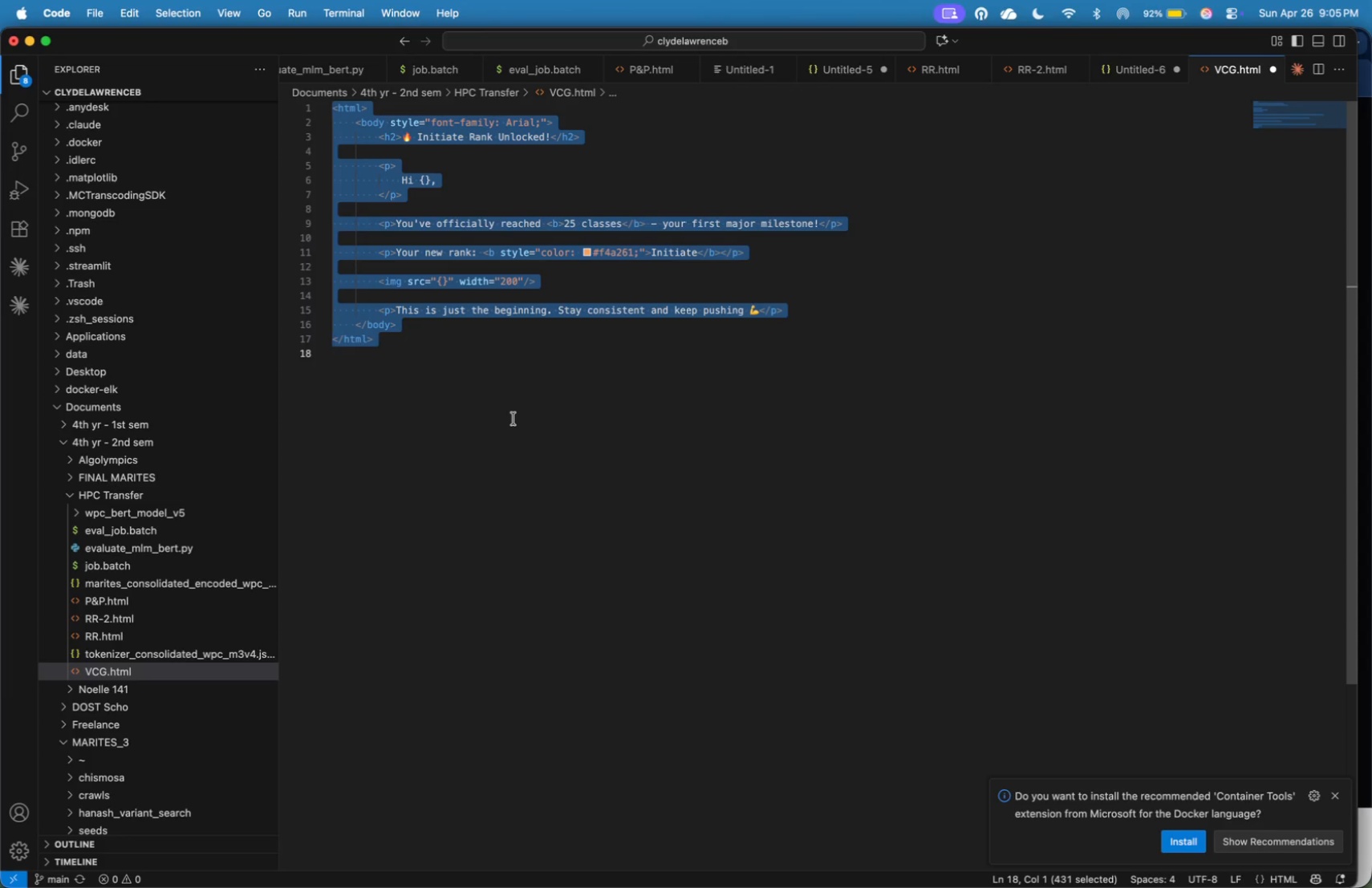 
key(Meta+Tab)
 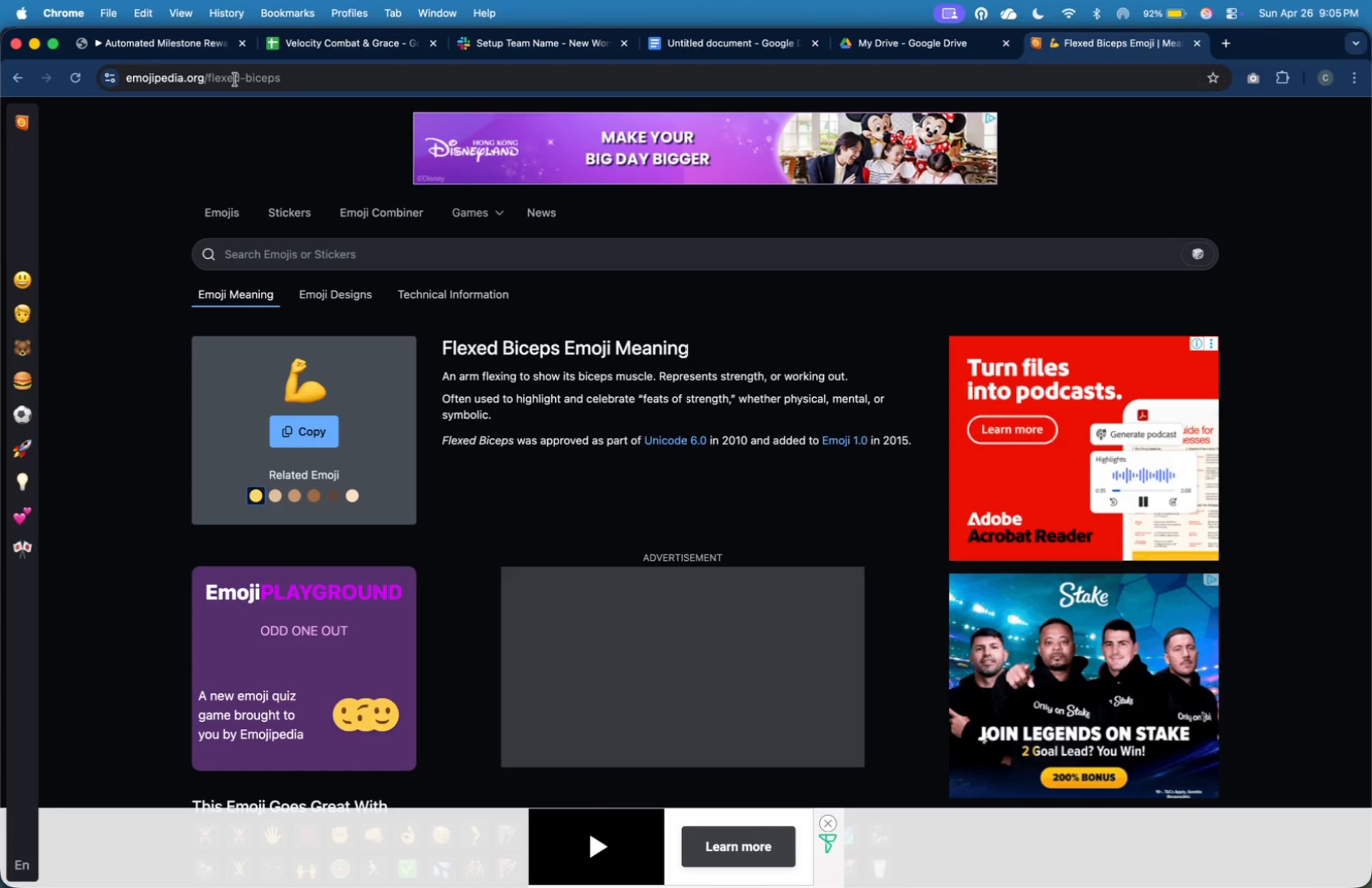 
left_click([191, 52])
 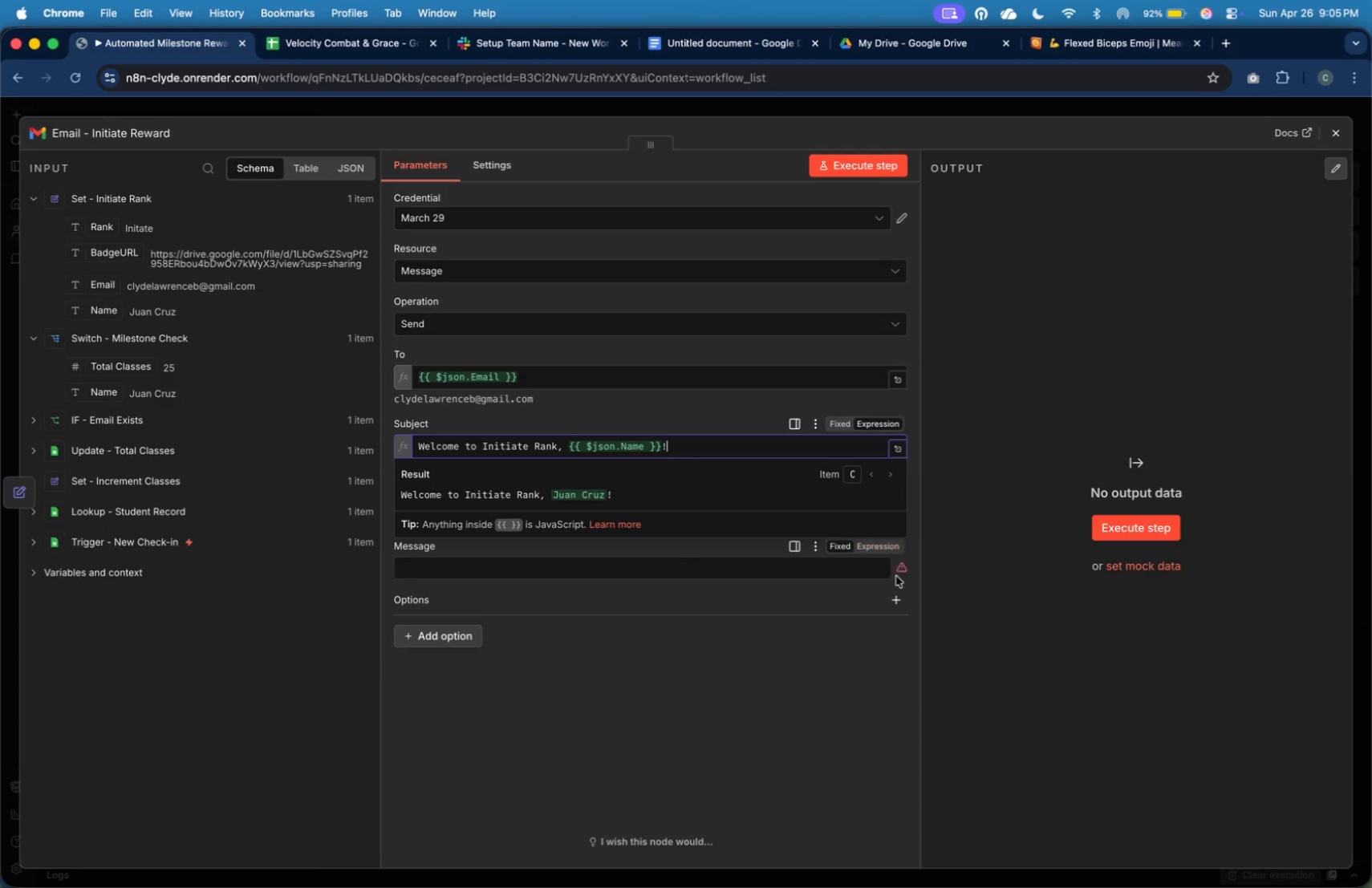 
left_click([894, 549])
 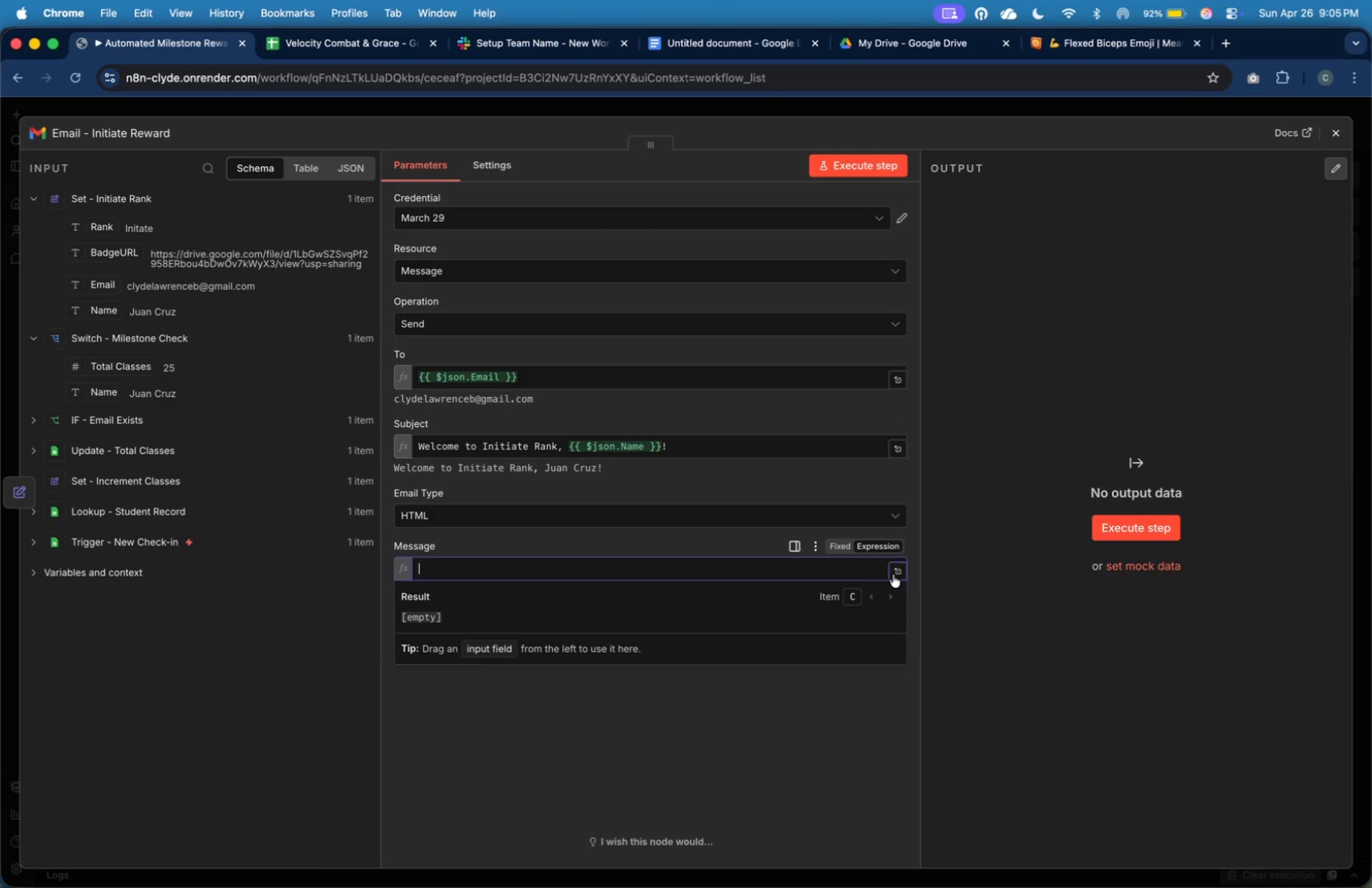 
left_click([900, 572])
 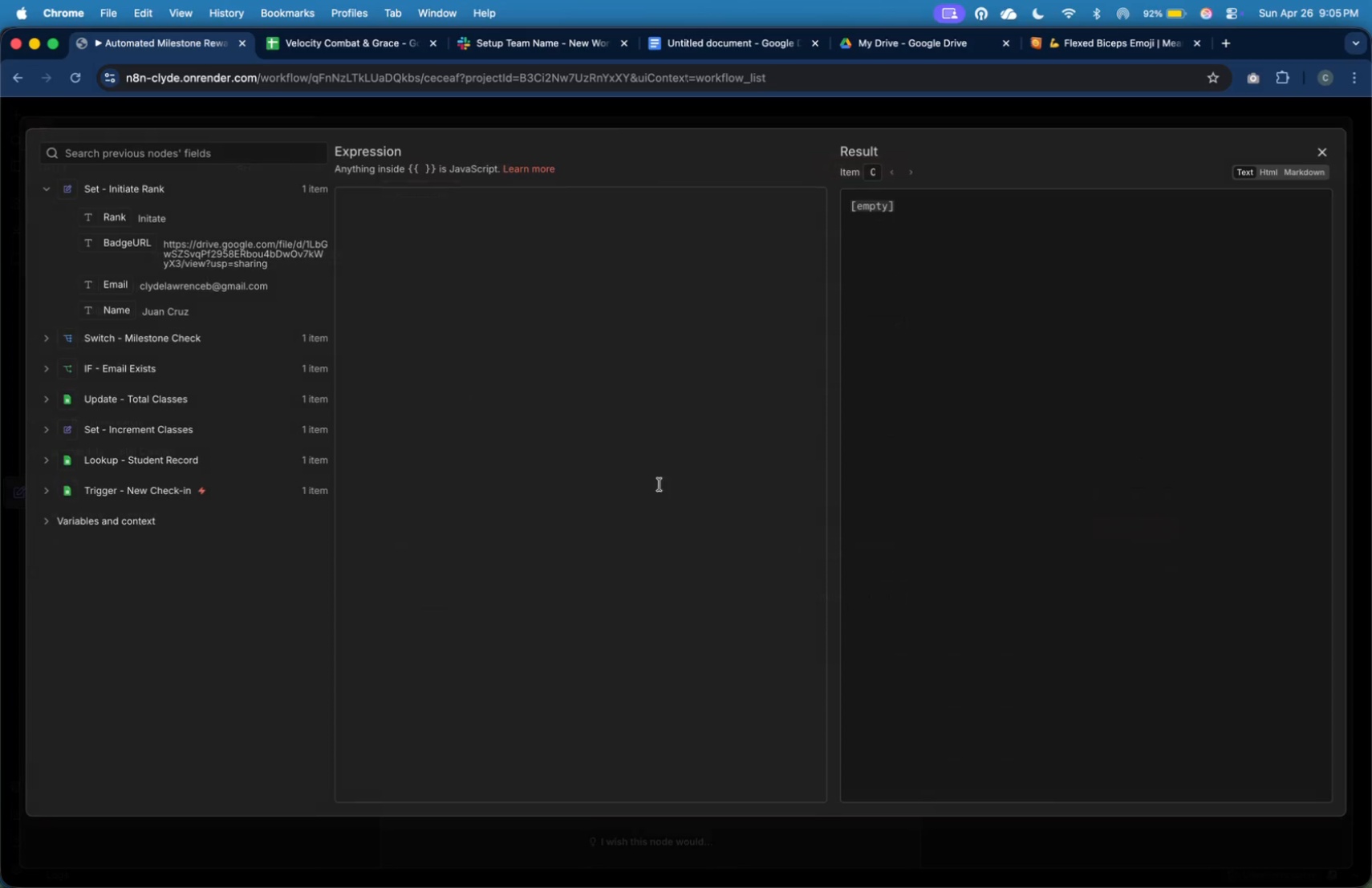 
left_click([653, 477])
 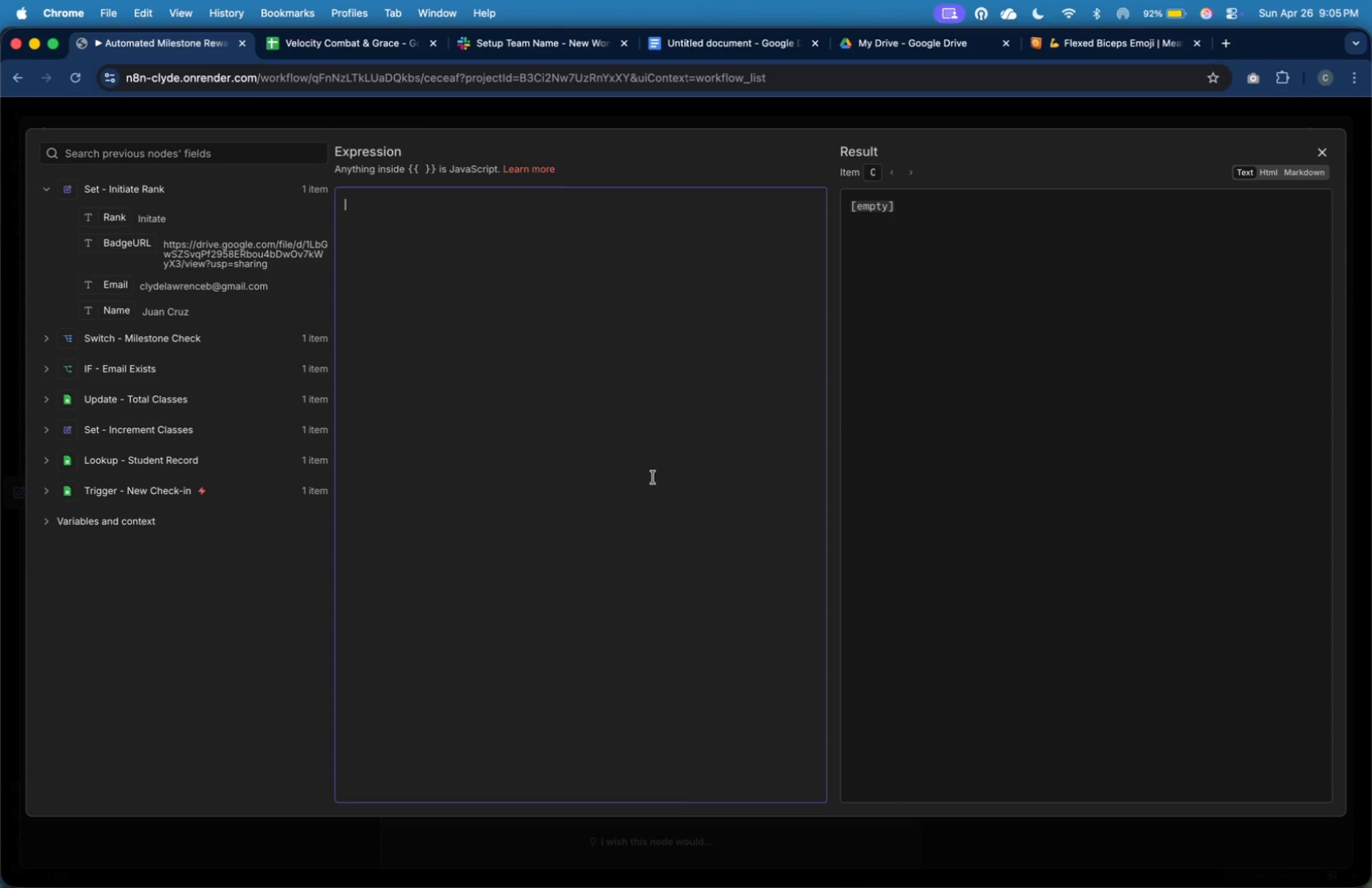 
key(Meta+V)
 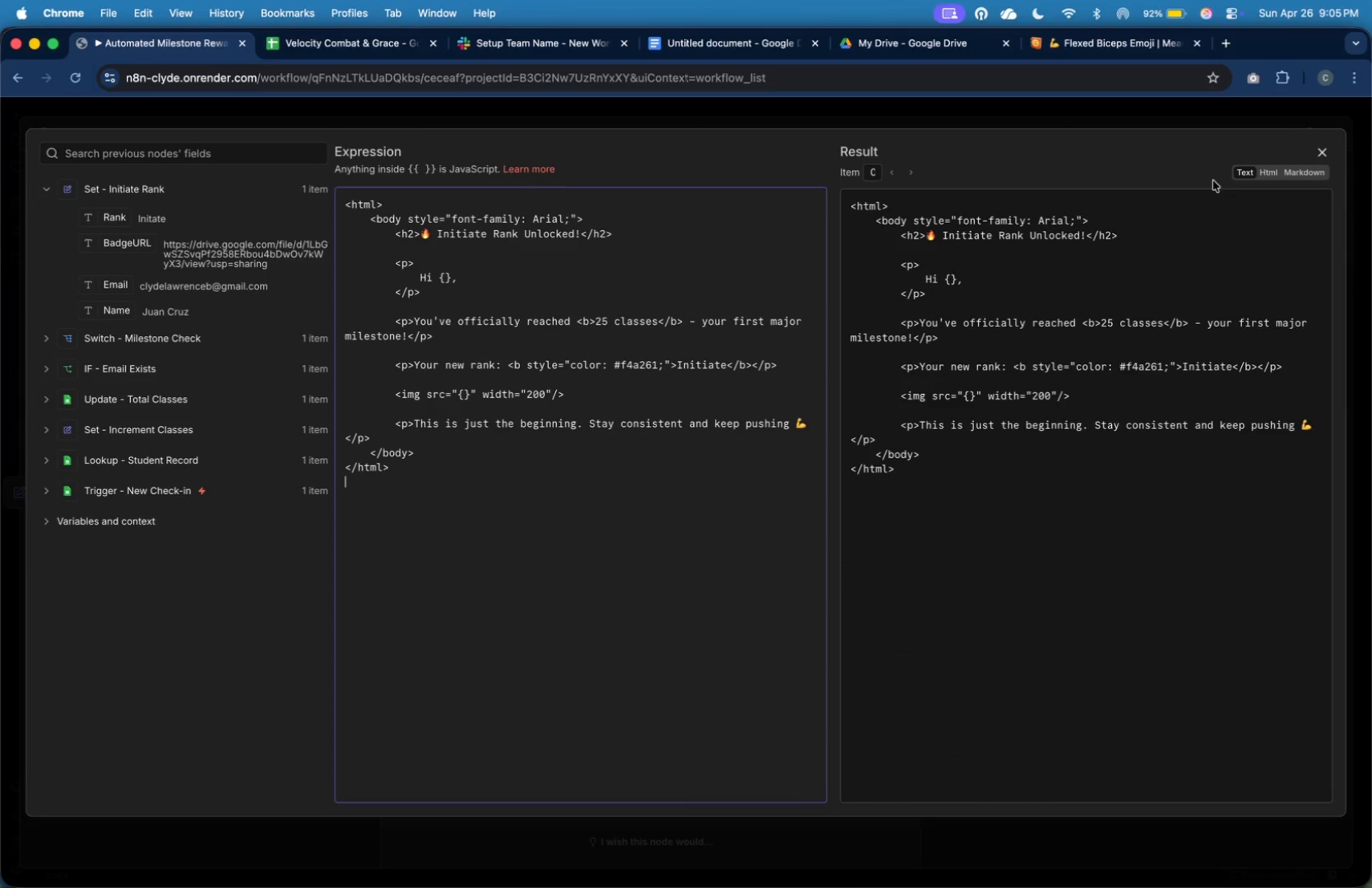 
left_click([1268, 174])
 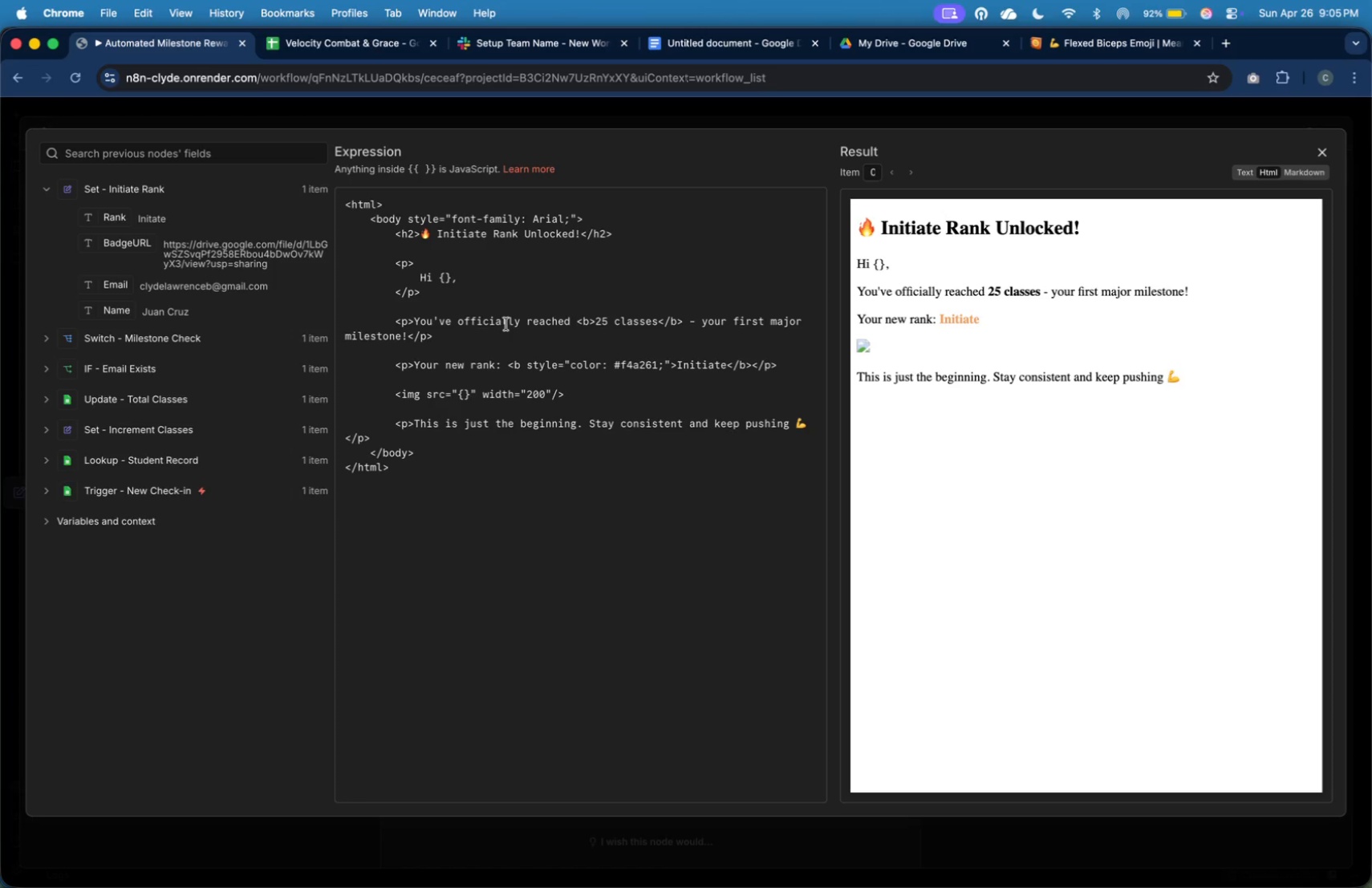 
left_click([492, 322])
 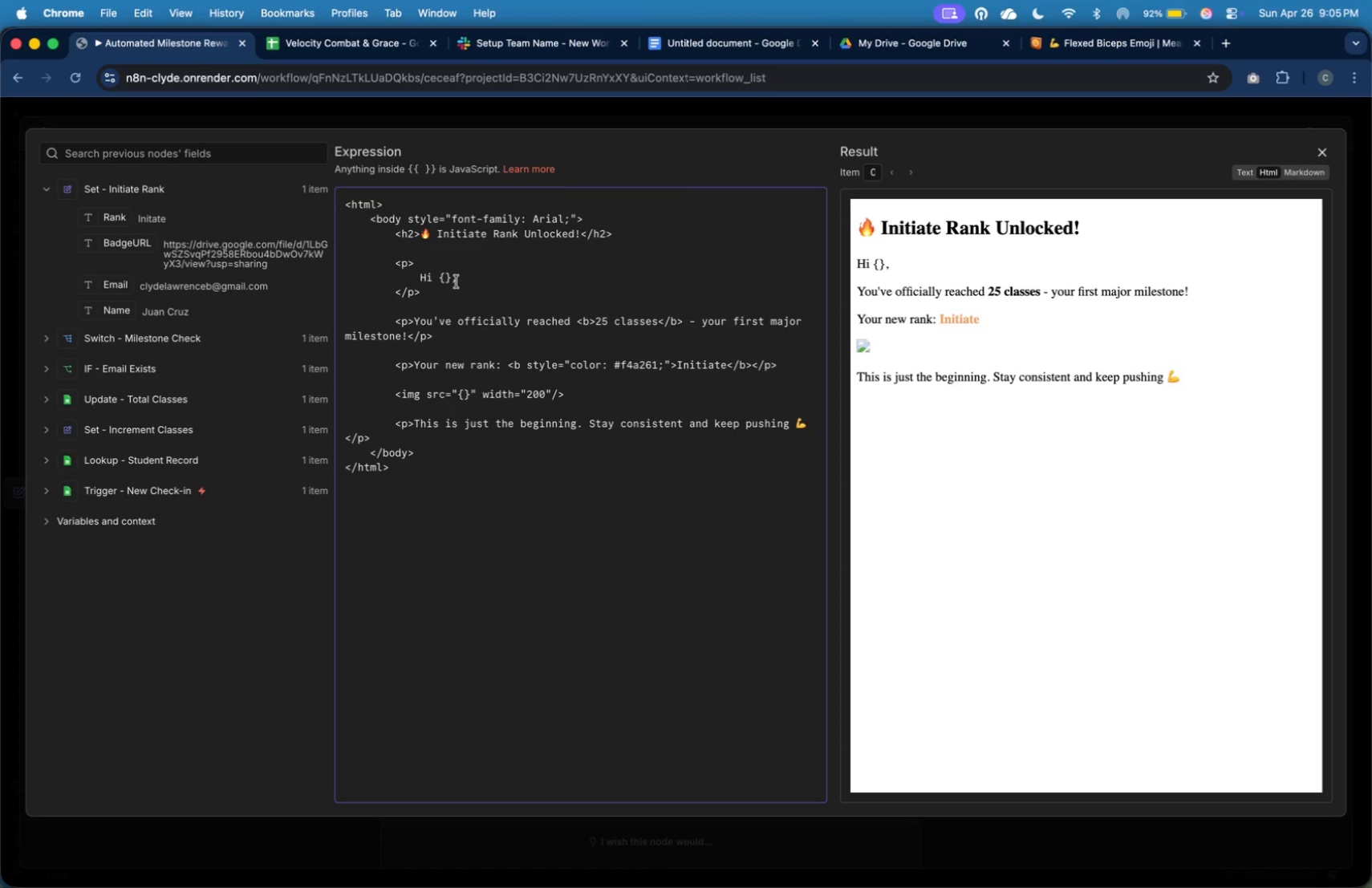 
left_click_drag(start_coordinate=[451, 274], to_coordinate=[453, 279])
 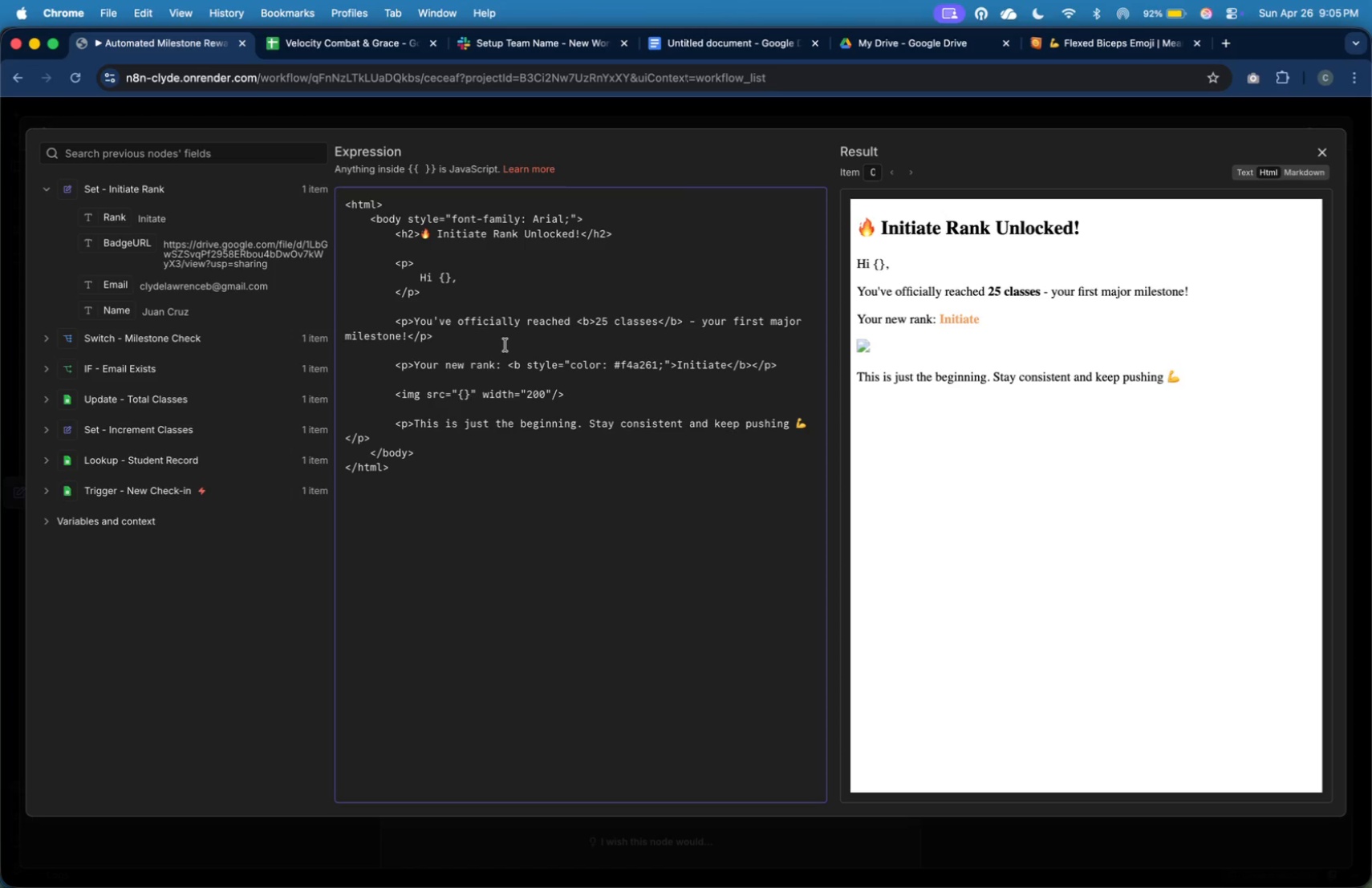 
key(Backspace)
 